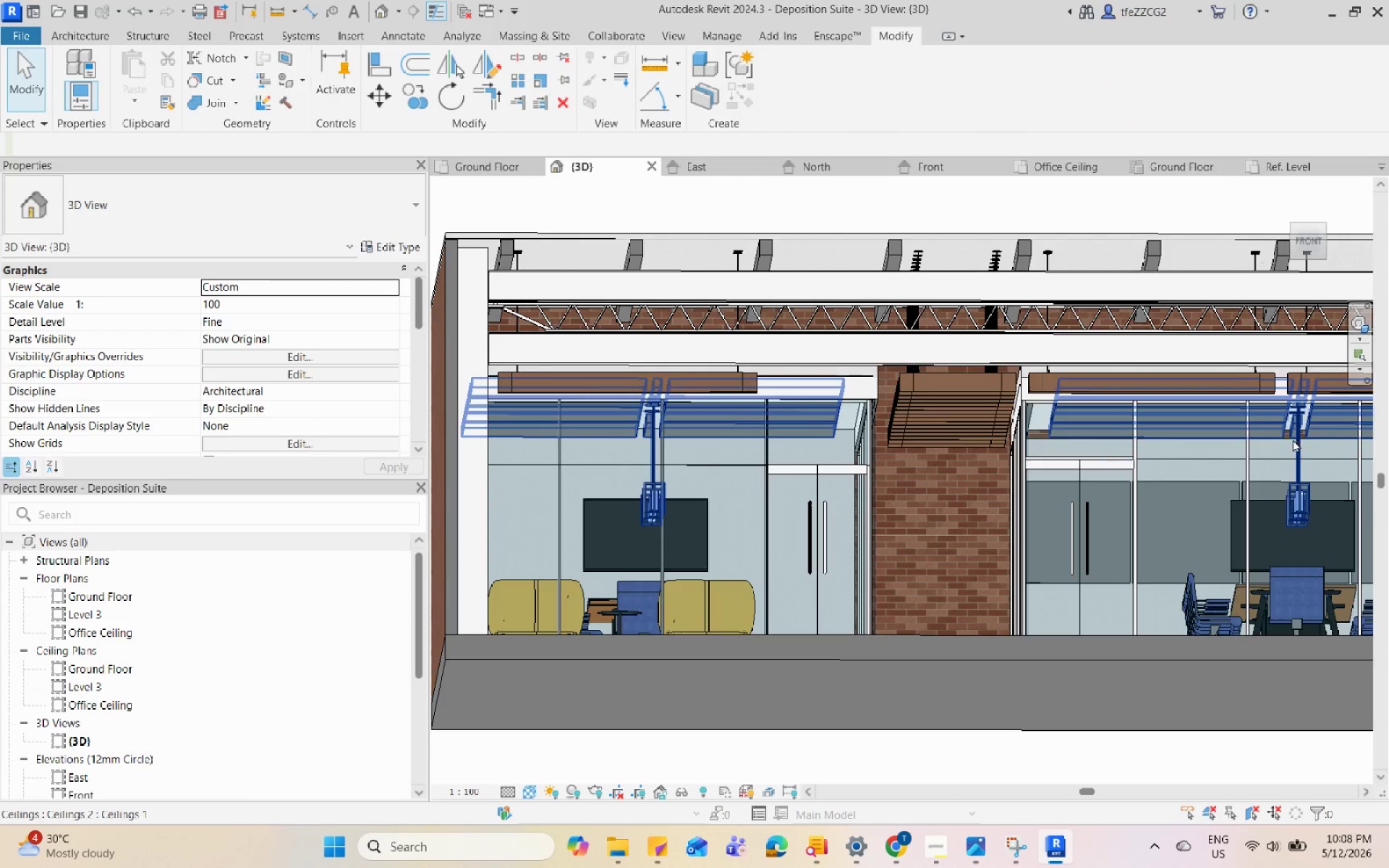 
scroll: coordinate [1197, 456], scroll_direction: up, amount: 3.0
 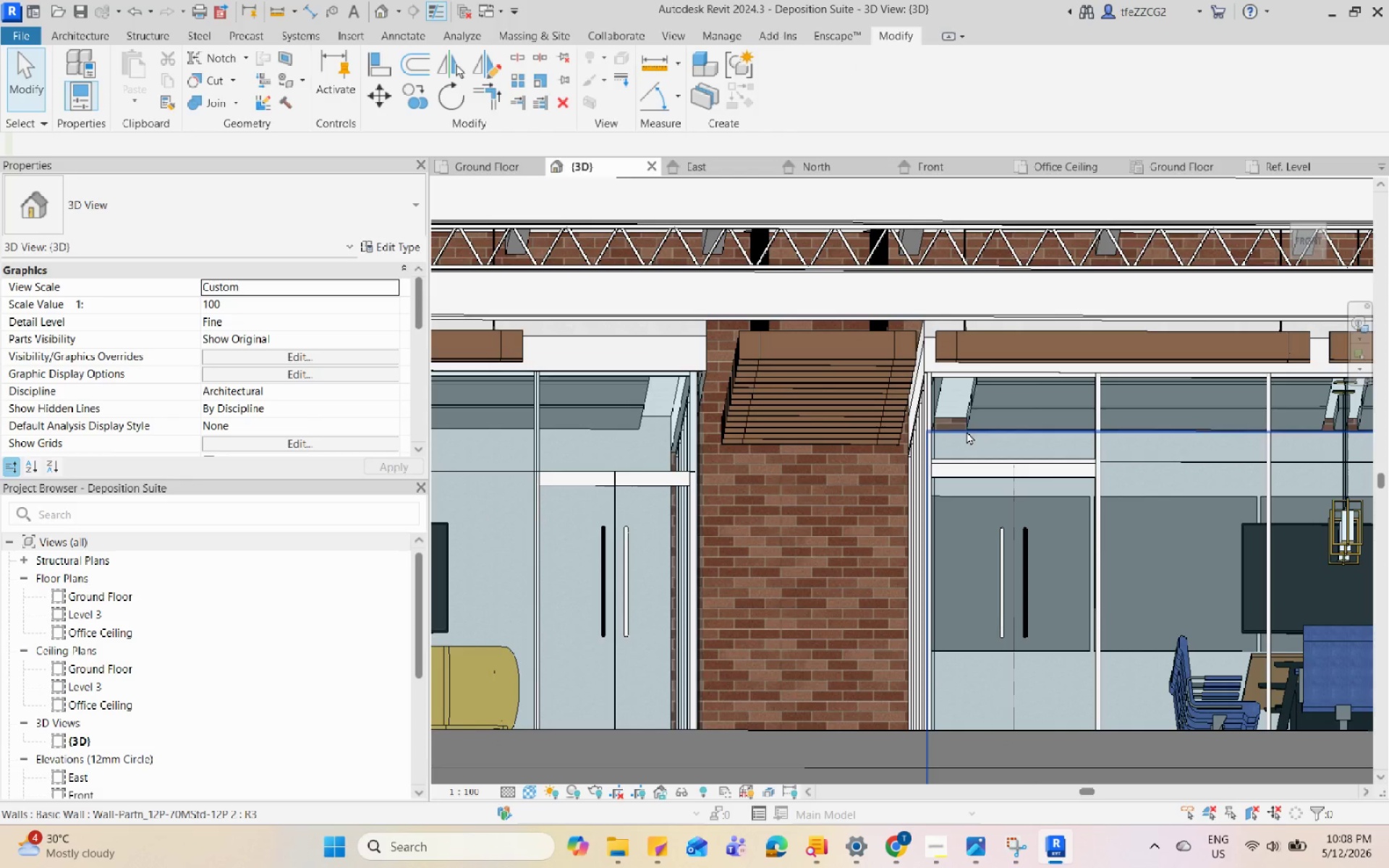 
left_click([967, 431])
 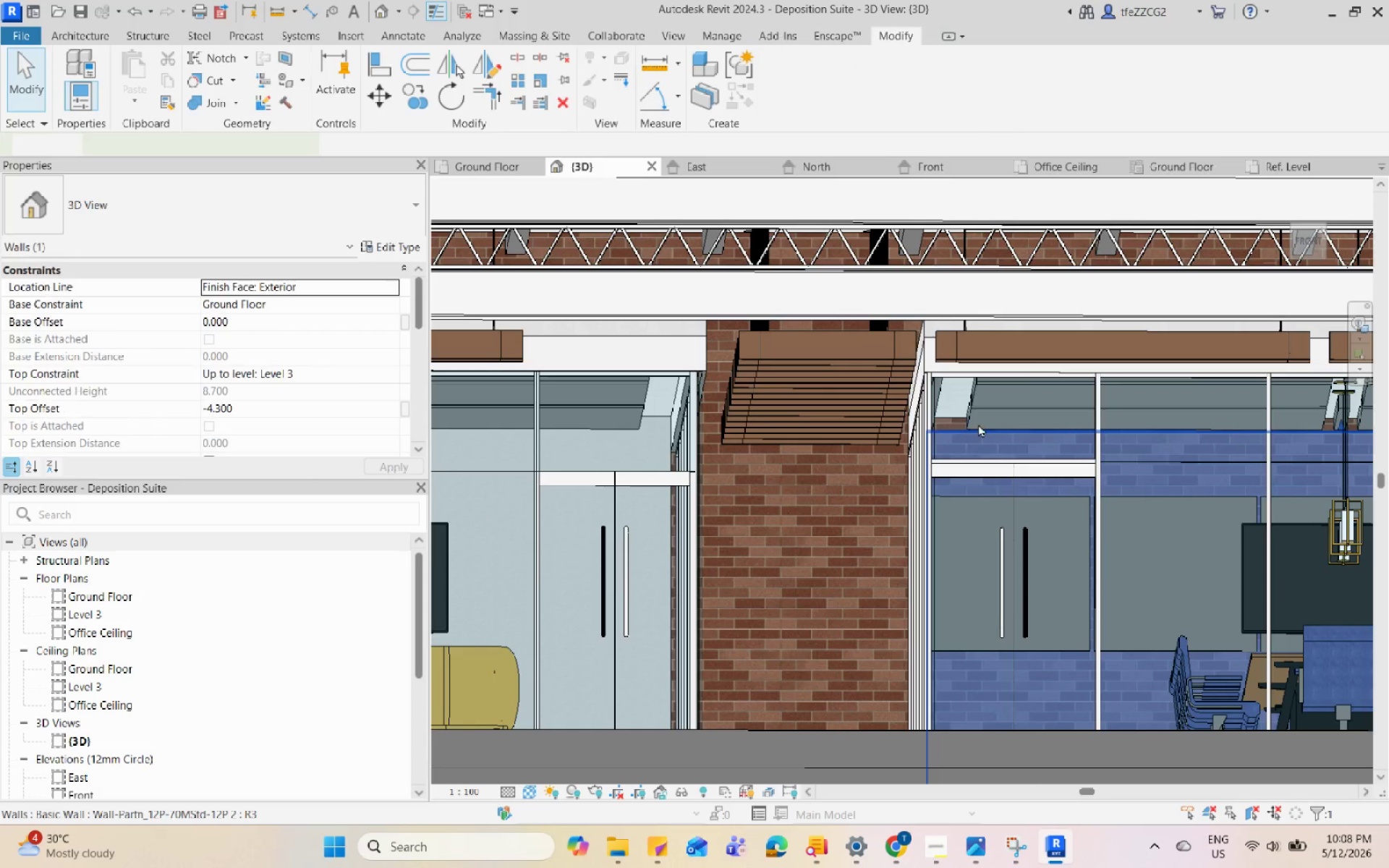 
scroll: coordinate [760, 466], scroll_direction: down, amount: 4.0
 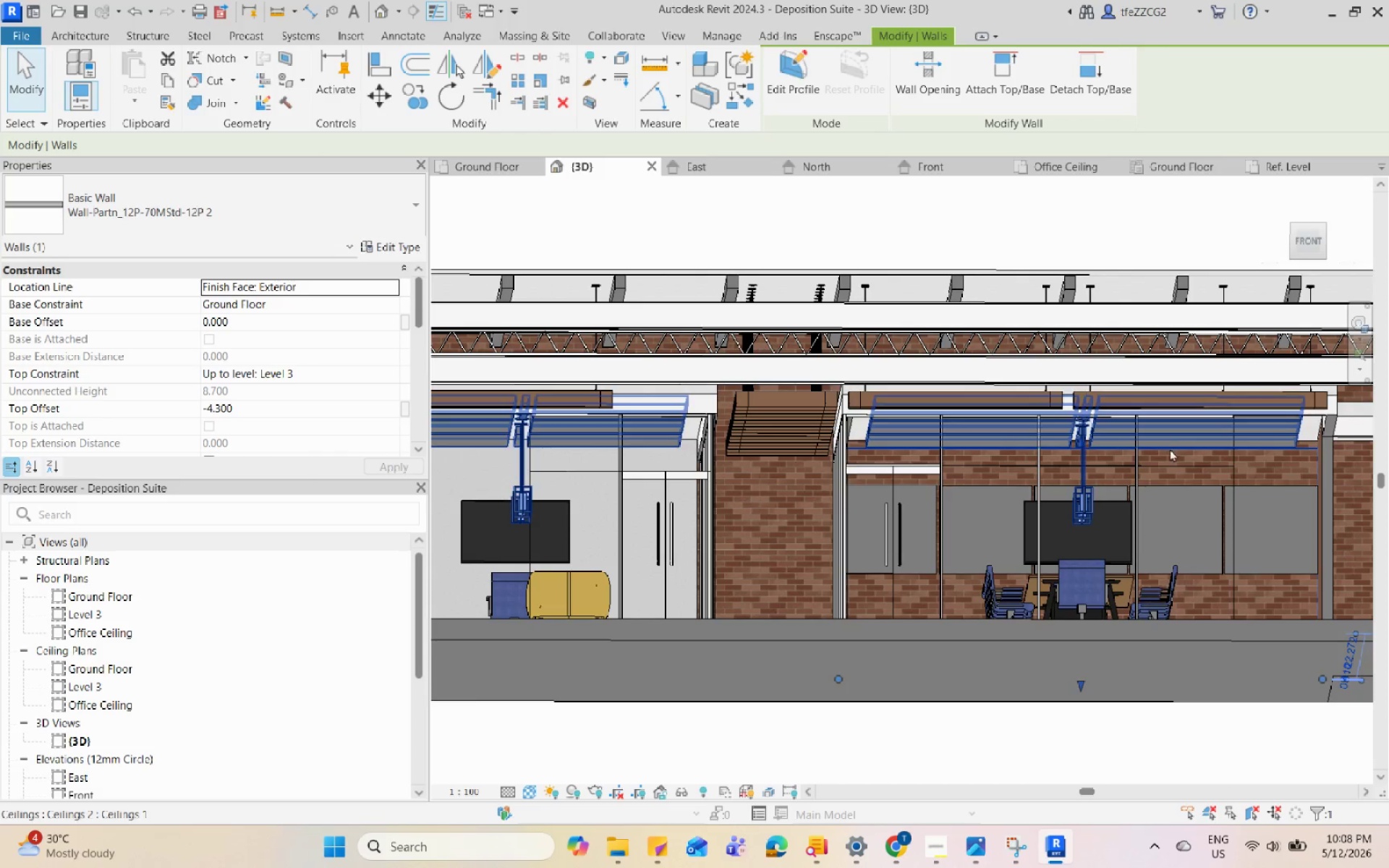 
scroll: coordinate [1018, 453], scroll_direction: up, amount: 7.0
 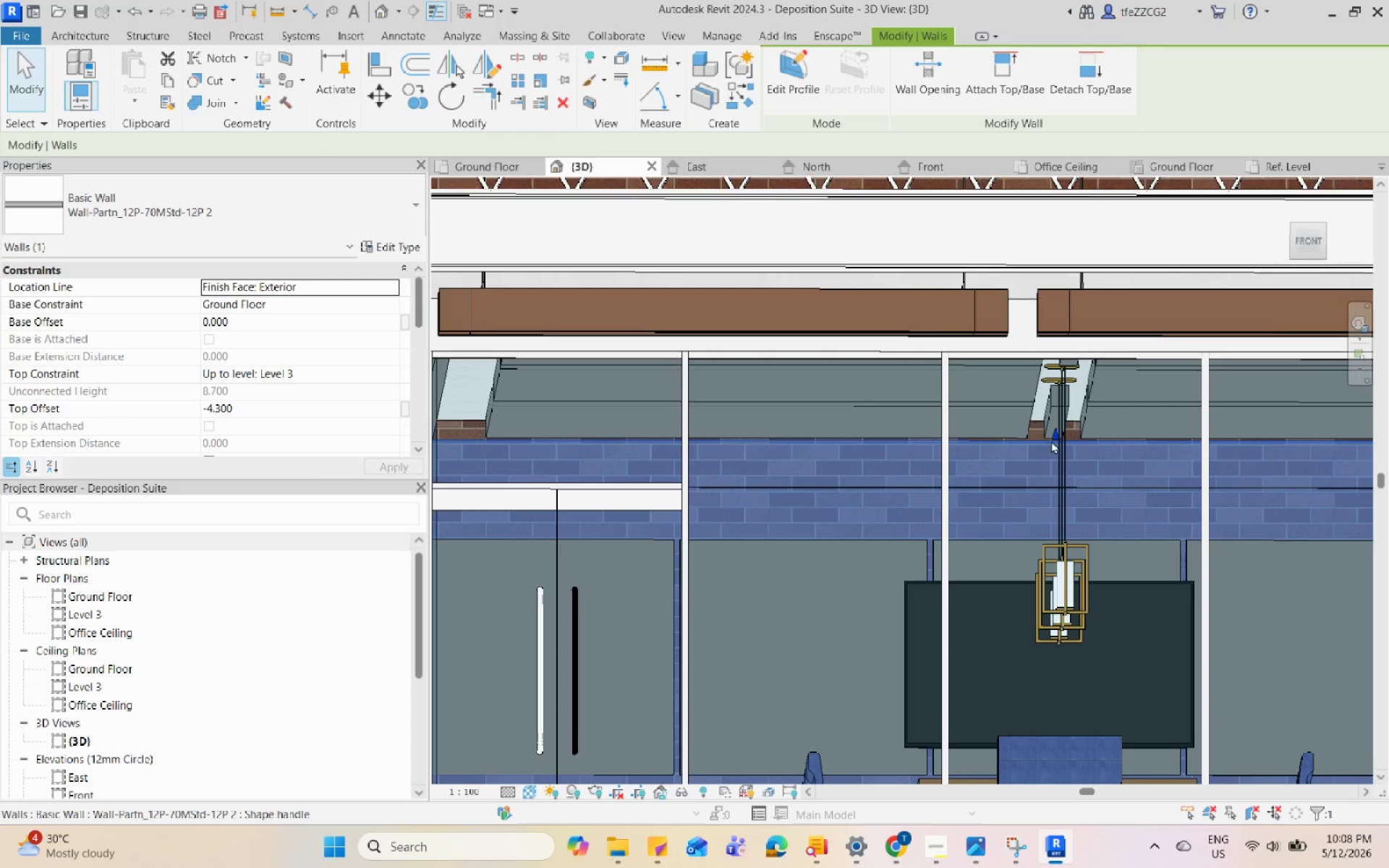 
scroll: coordinate [1028, 457], scroll_direction: down, amount: 1.0
 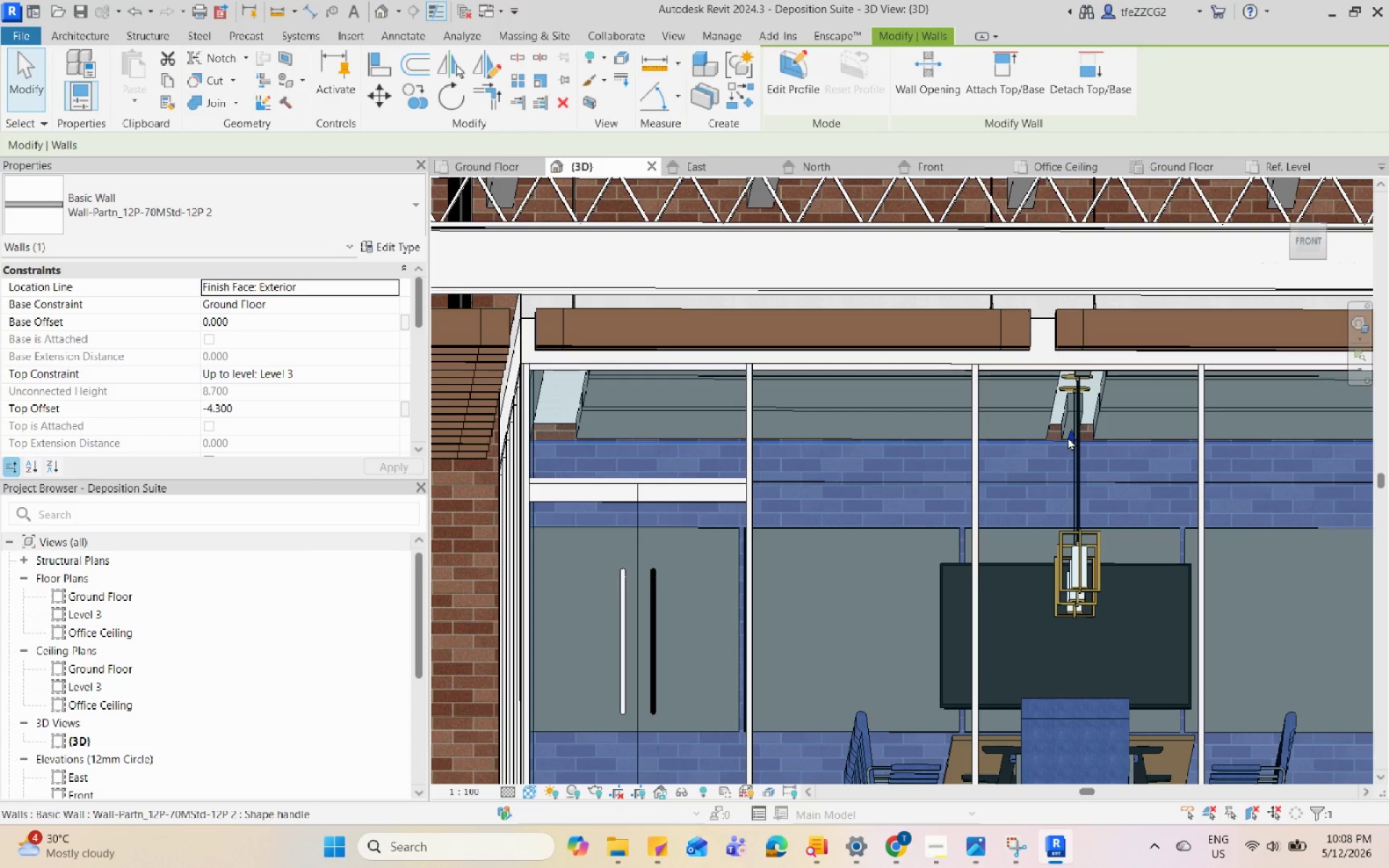 
left_click_drag(start_coordinate=[1068, 435], to_coordinate=[1066, 427])
 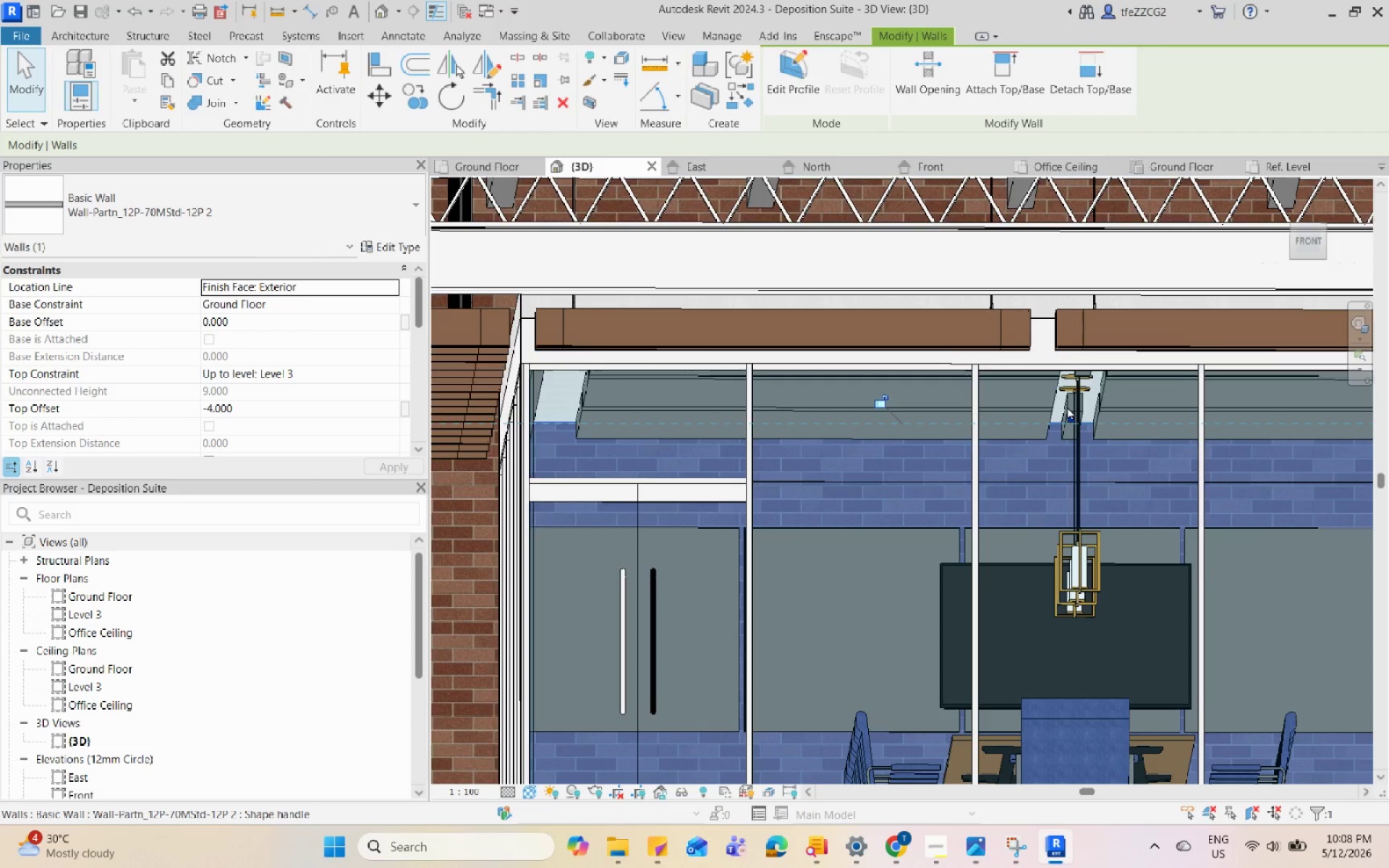 
key(Shift+ShiftLeft)
 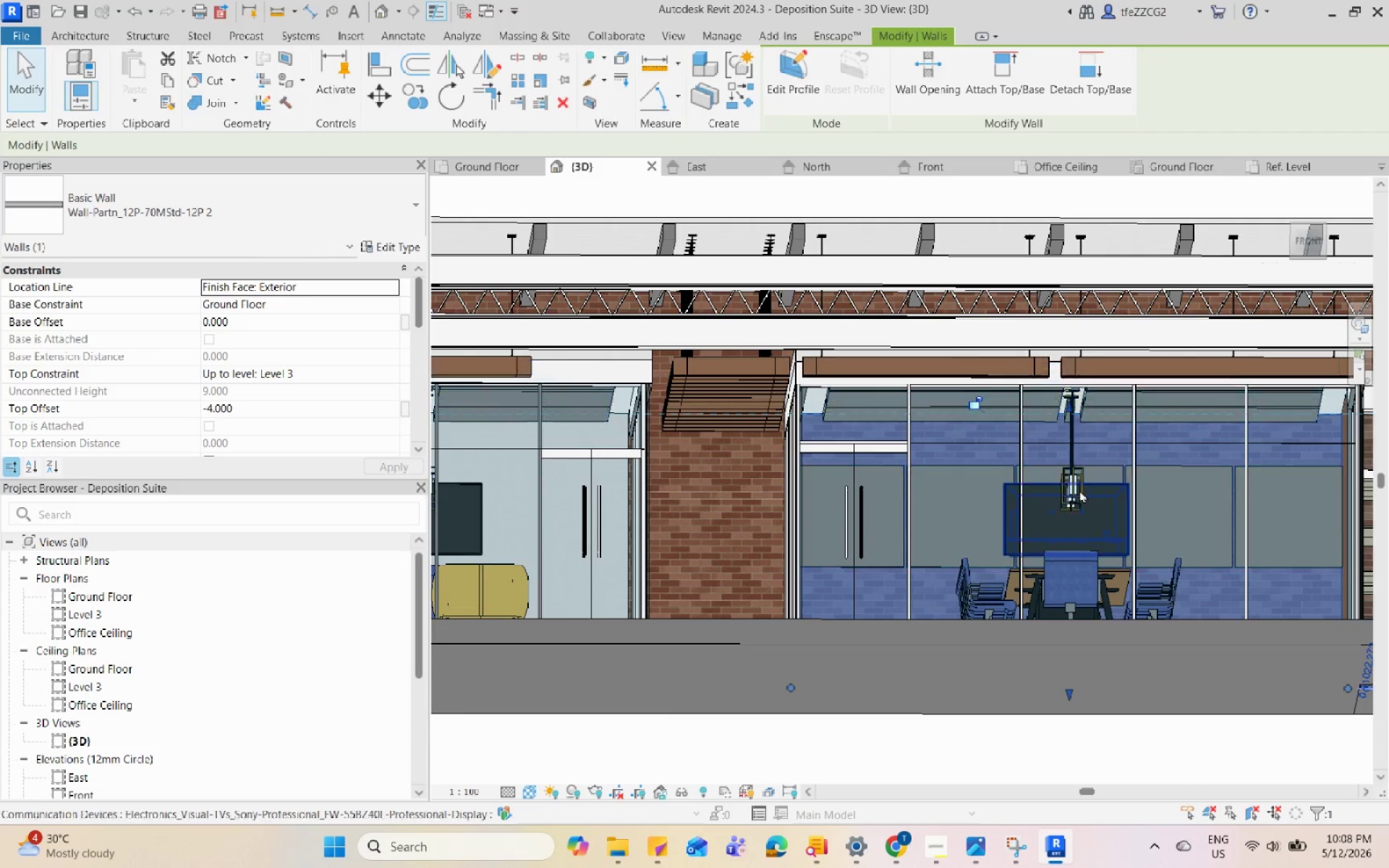 
scroll: coordinate [1067, 404], scroll_direction: down, amount: 5.0
 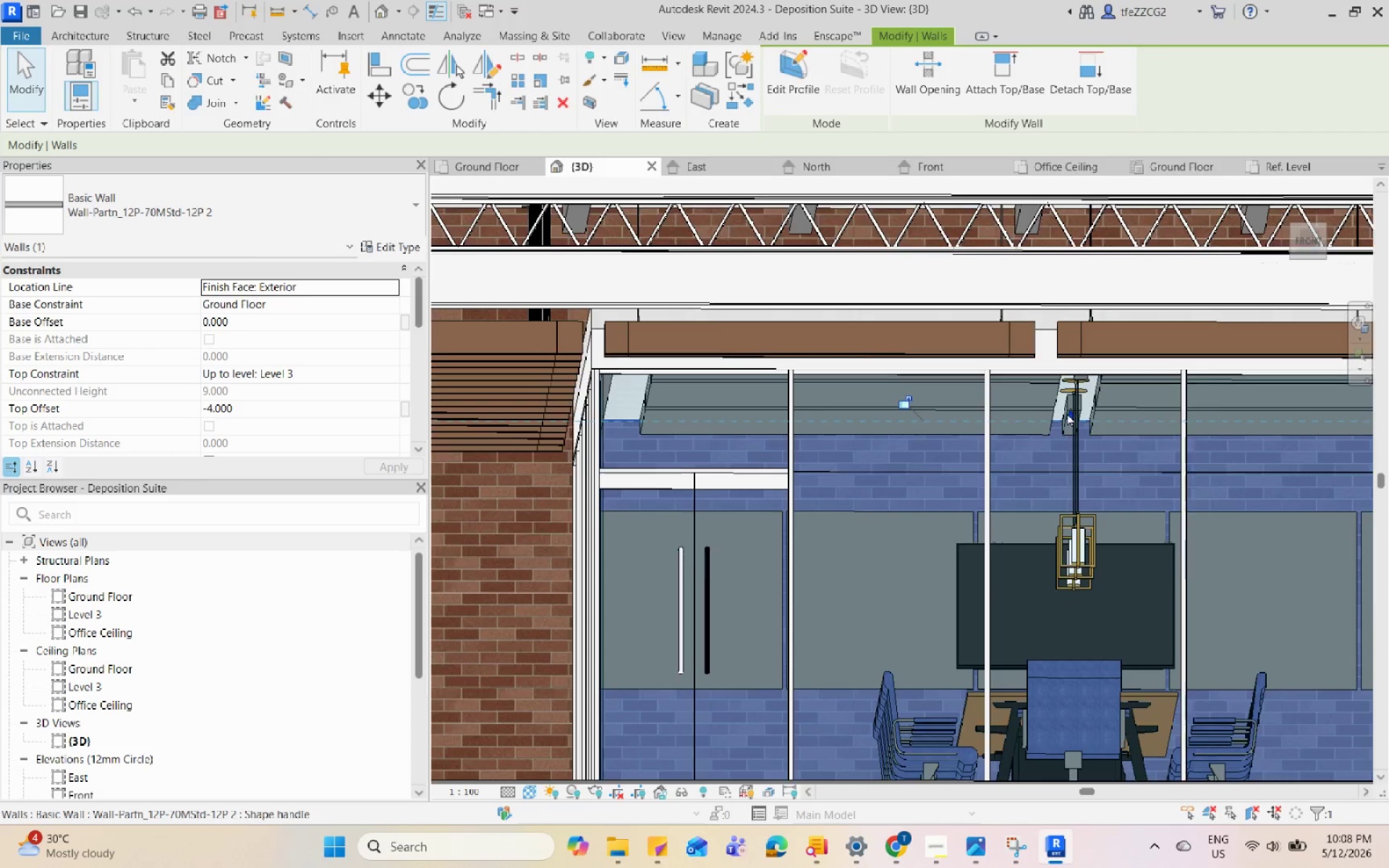 
hold_key(key=ShiftLeft, duration=0.91)
 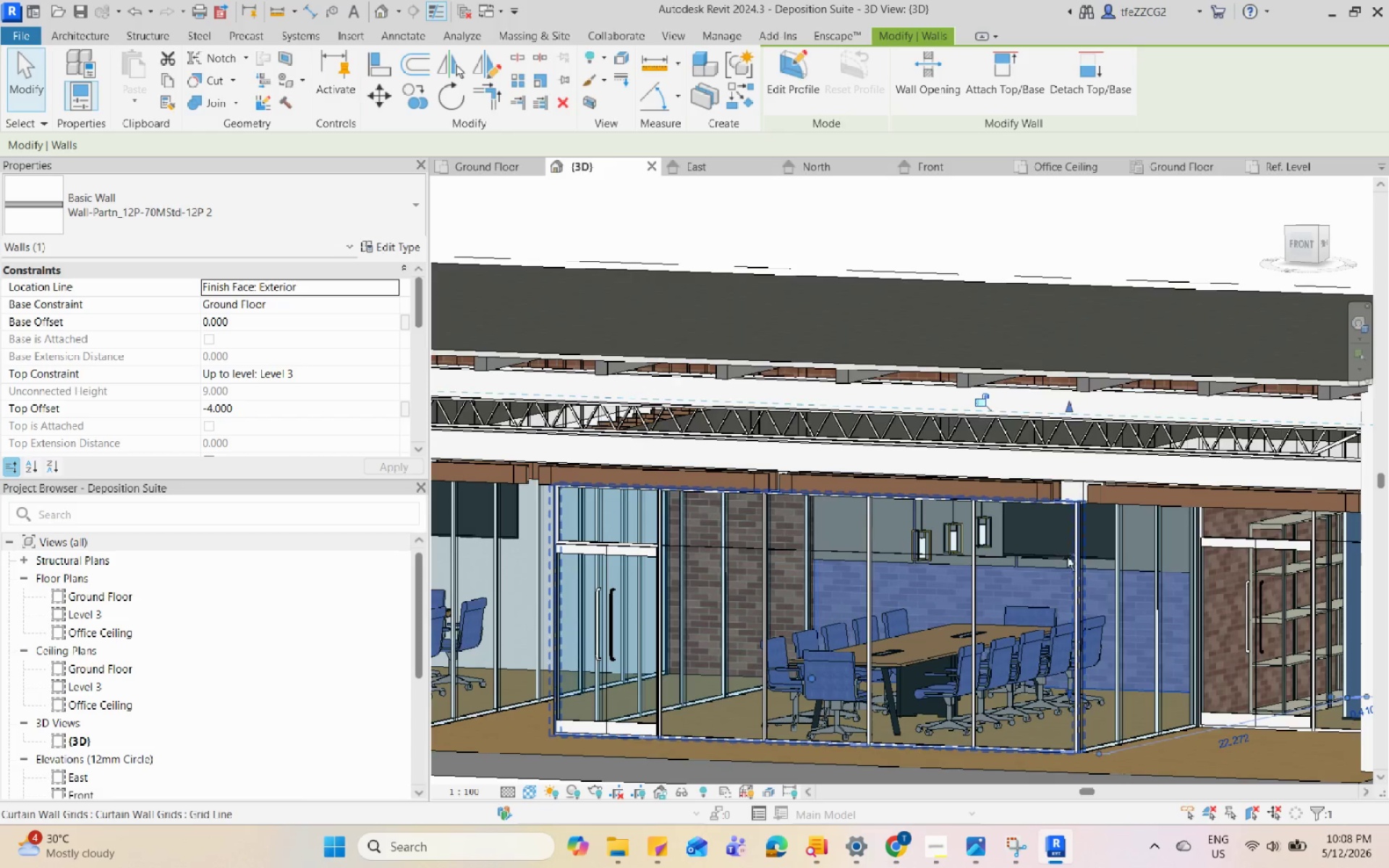 
key(Escape)
 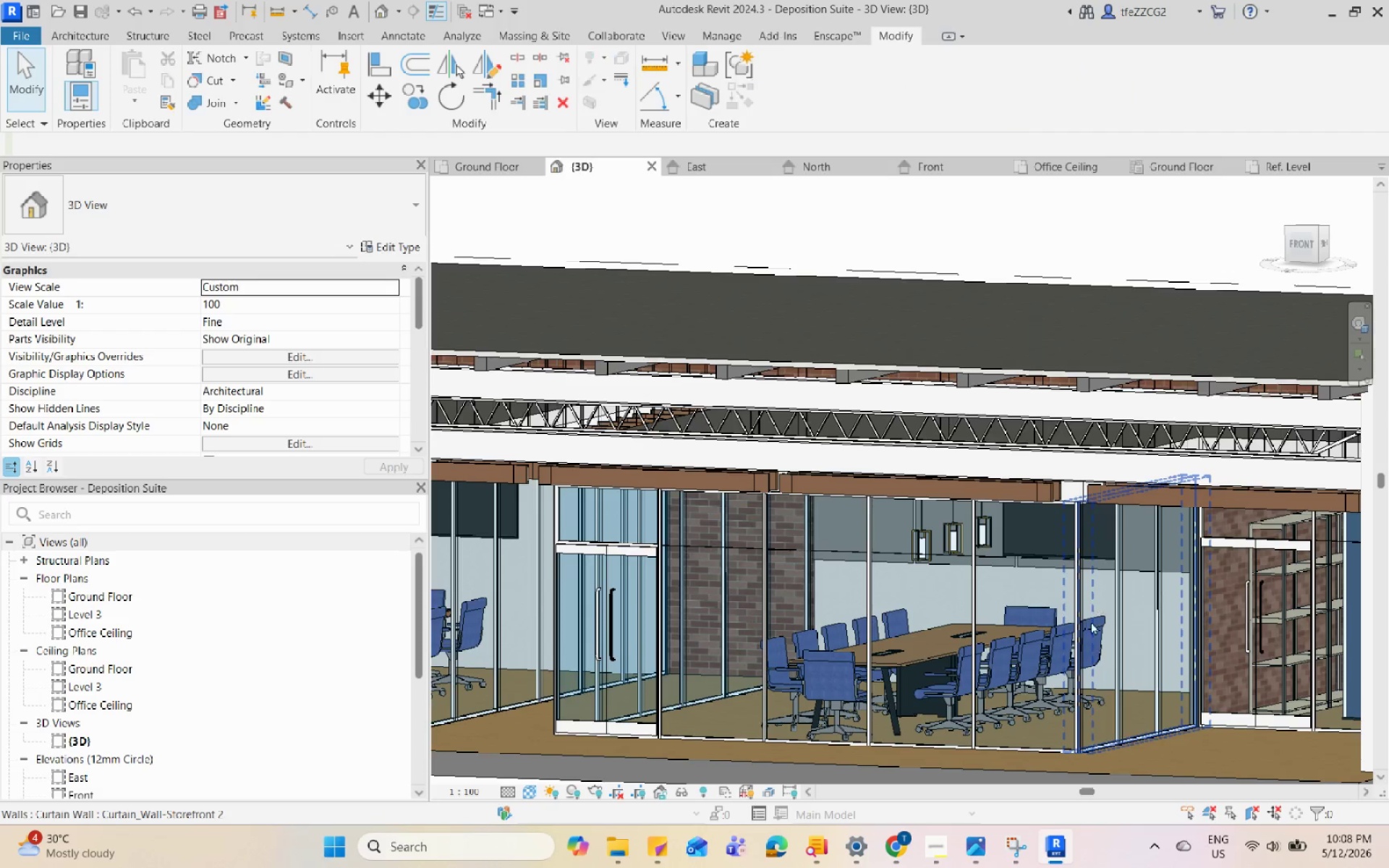 
hold_key(key=ShiftLeft, duration=4.26)
 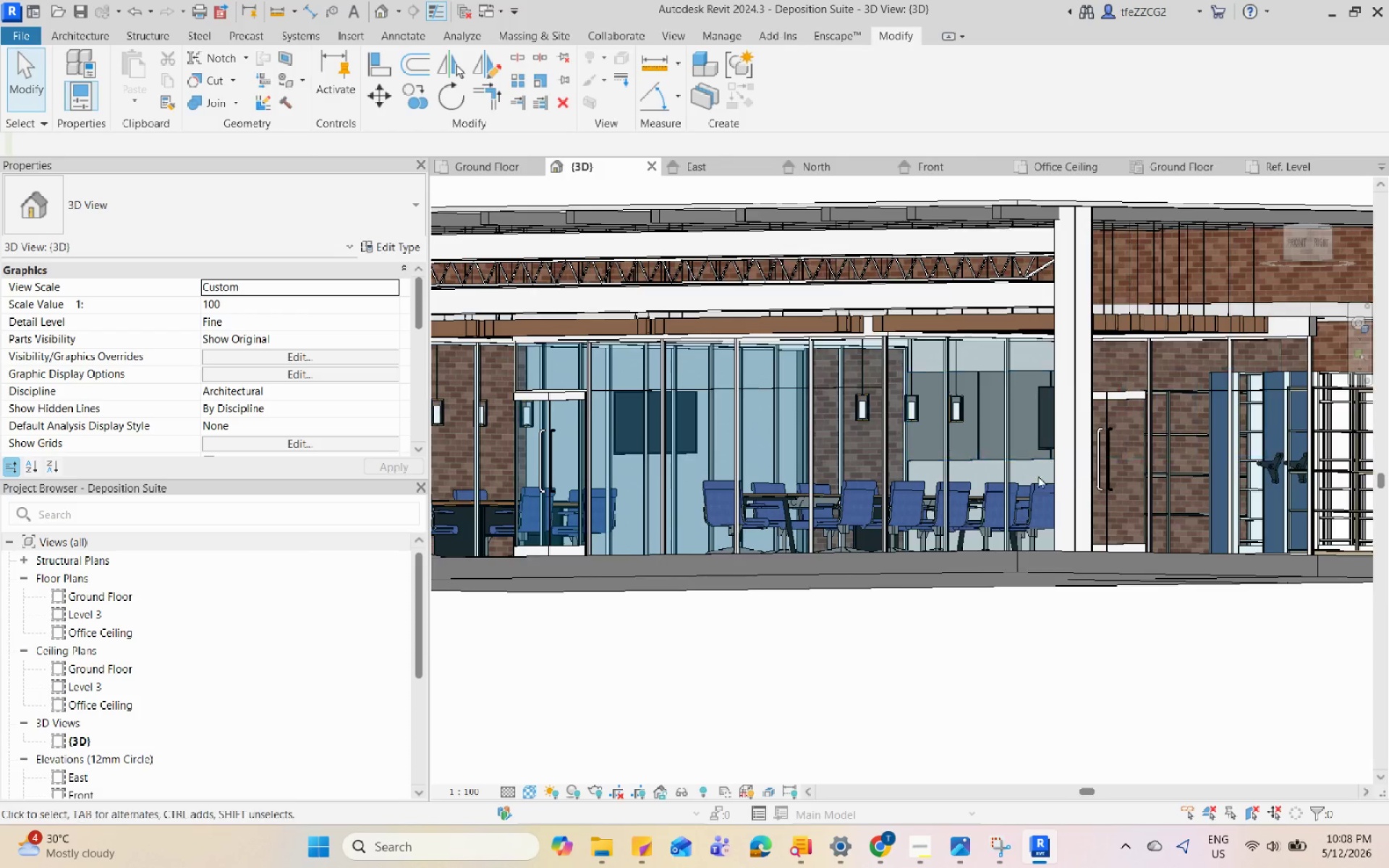 
scroll: coordinate [1163, 507], scroll_direction: down, amount: 1.0
 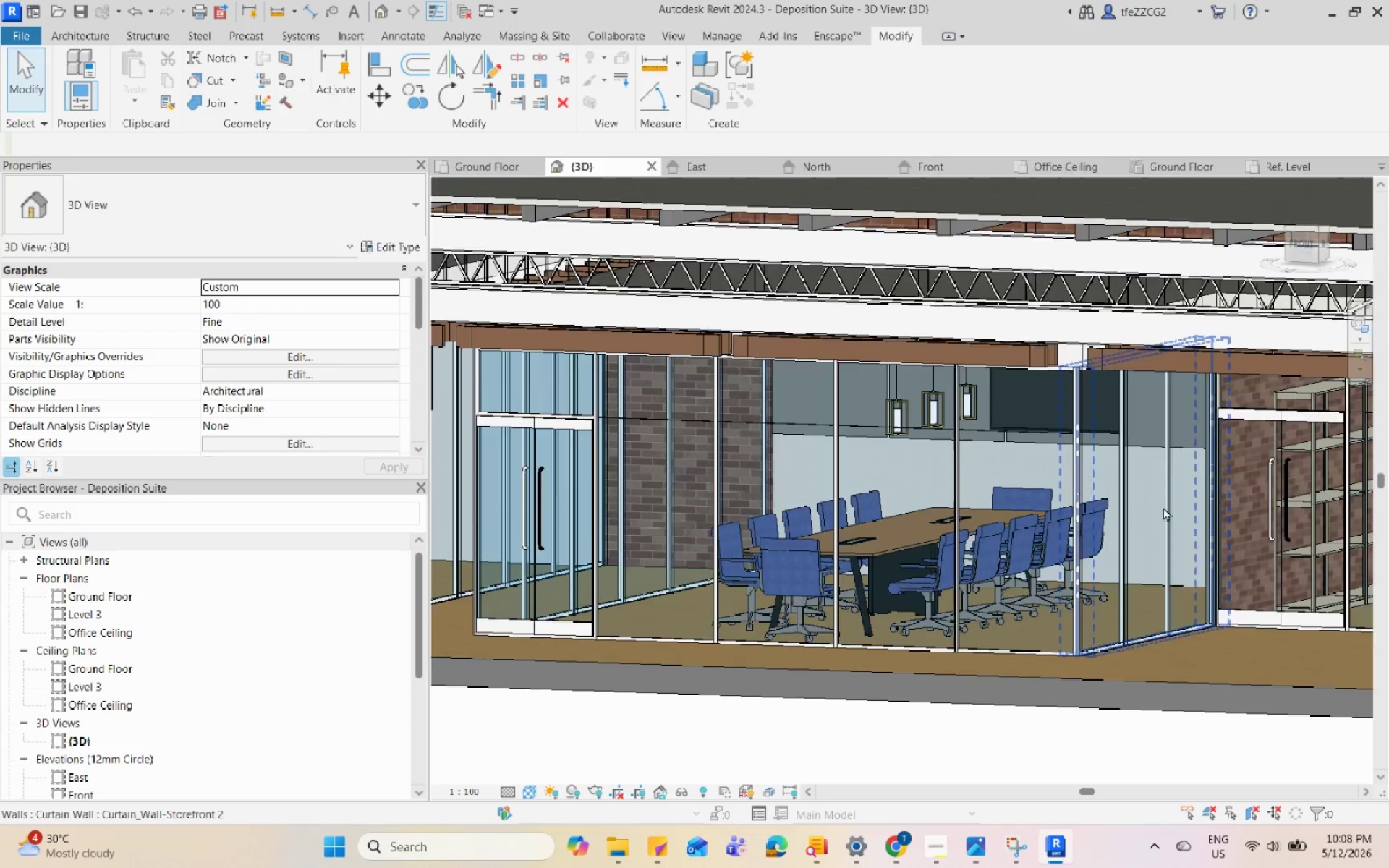 
hold_key(key=ShiftLeft, duration=0.84)
 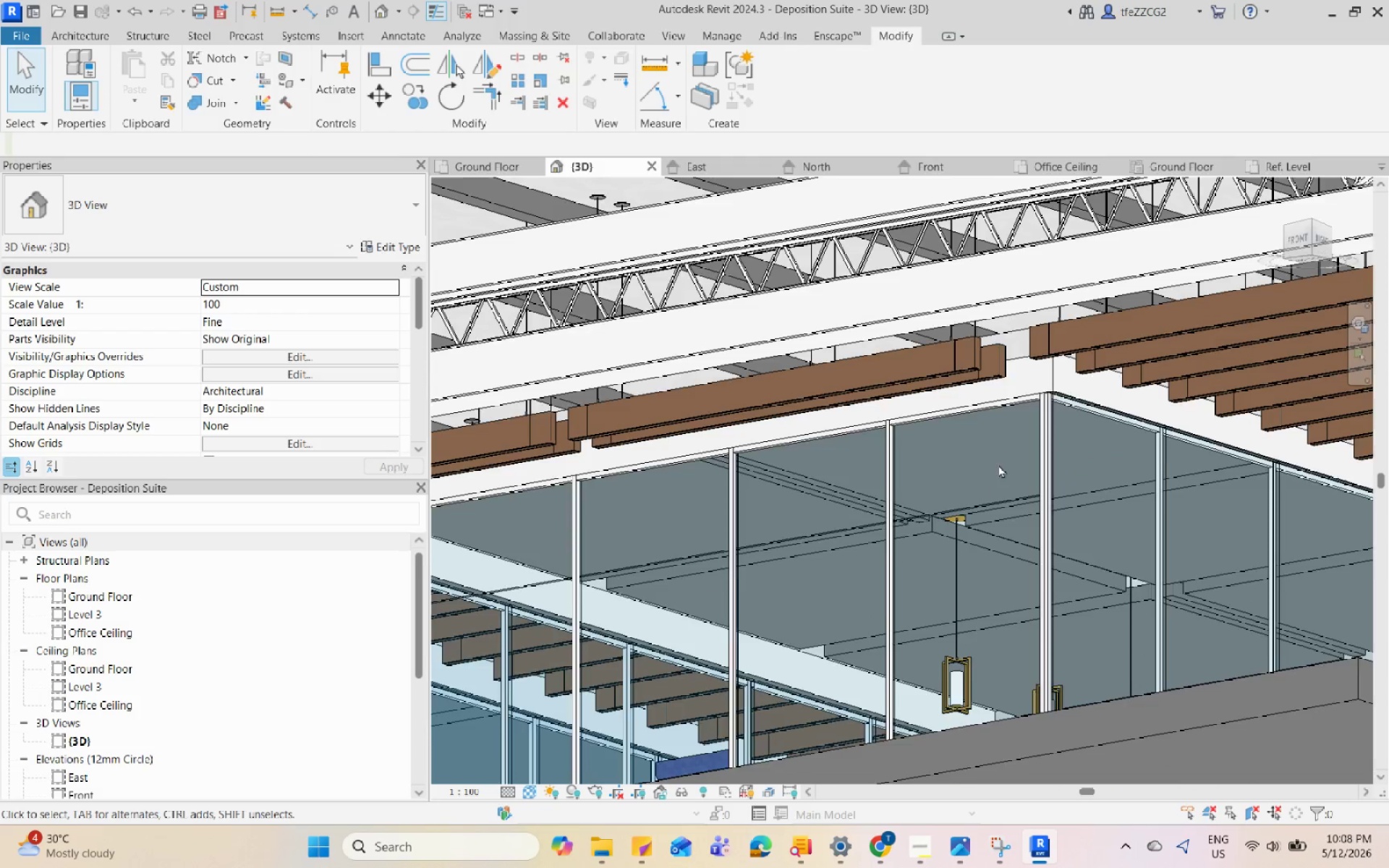 
scroll: coordinate [975, 441], scroll_direction: up, amount: 5.0
 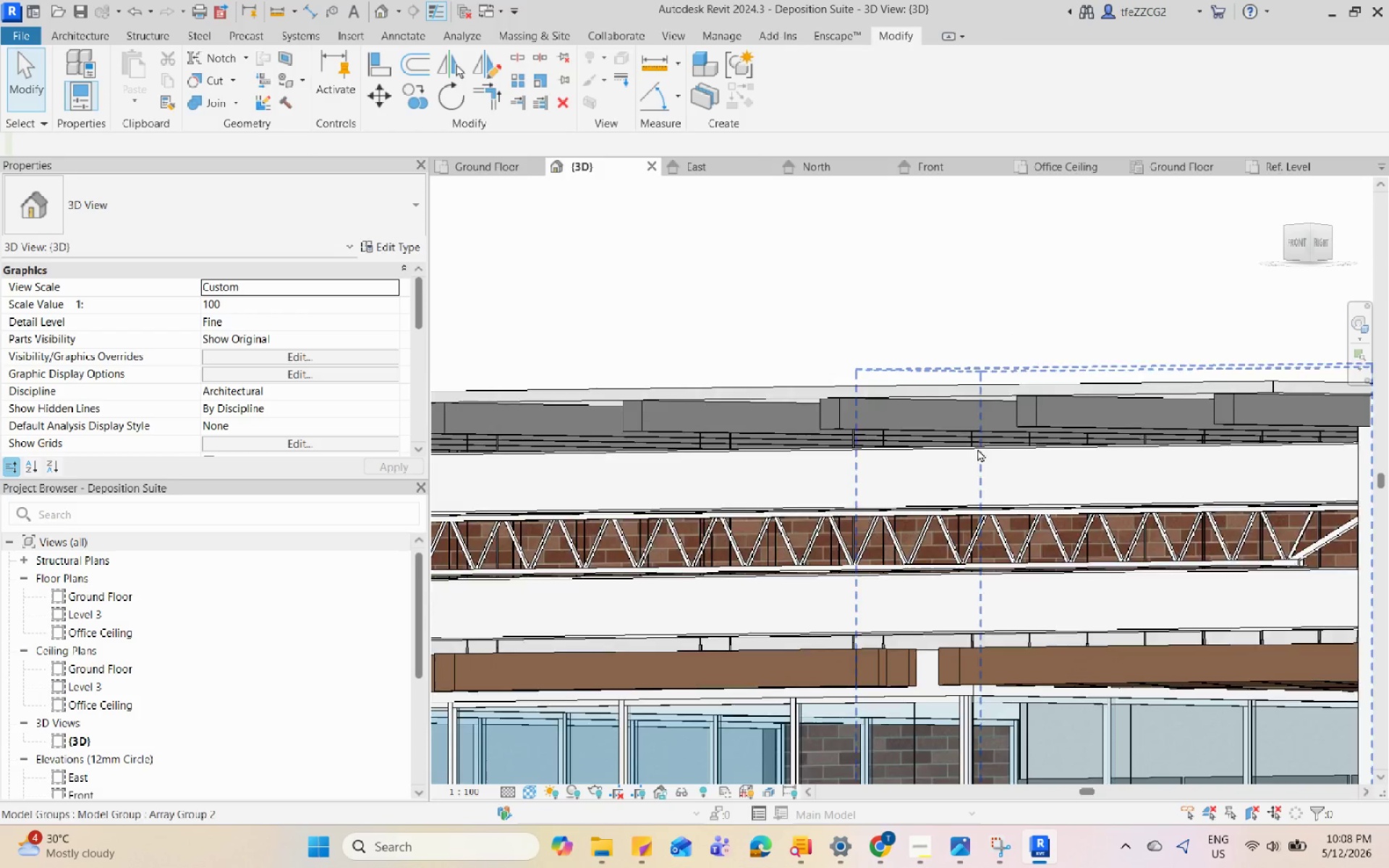 
scroll: coordinate [998, 477], scroll_direction: down, amount: 5.0
 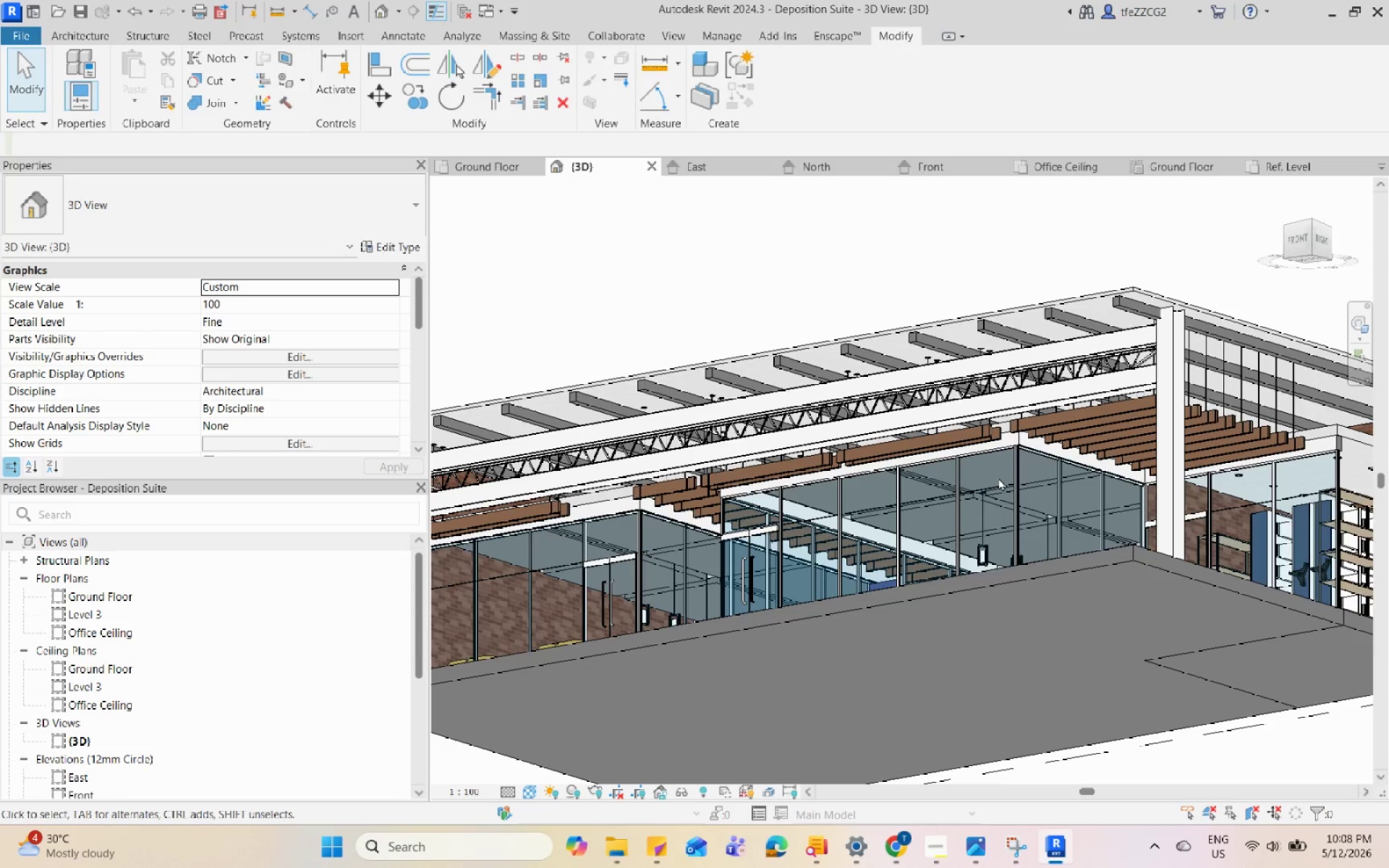 
scroll: coordinate [959, 490], scroll_direction: up, amount: 10.0
 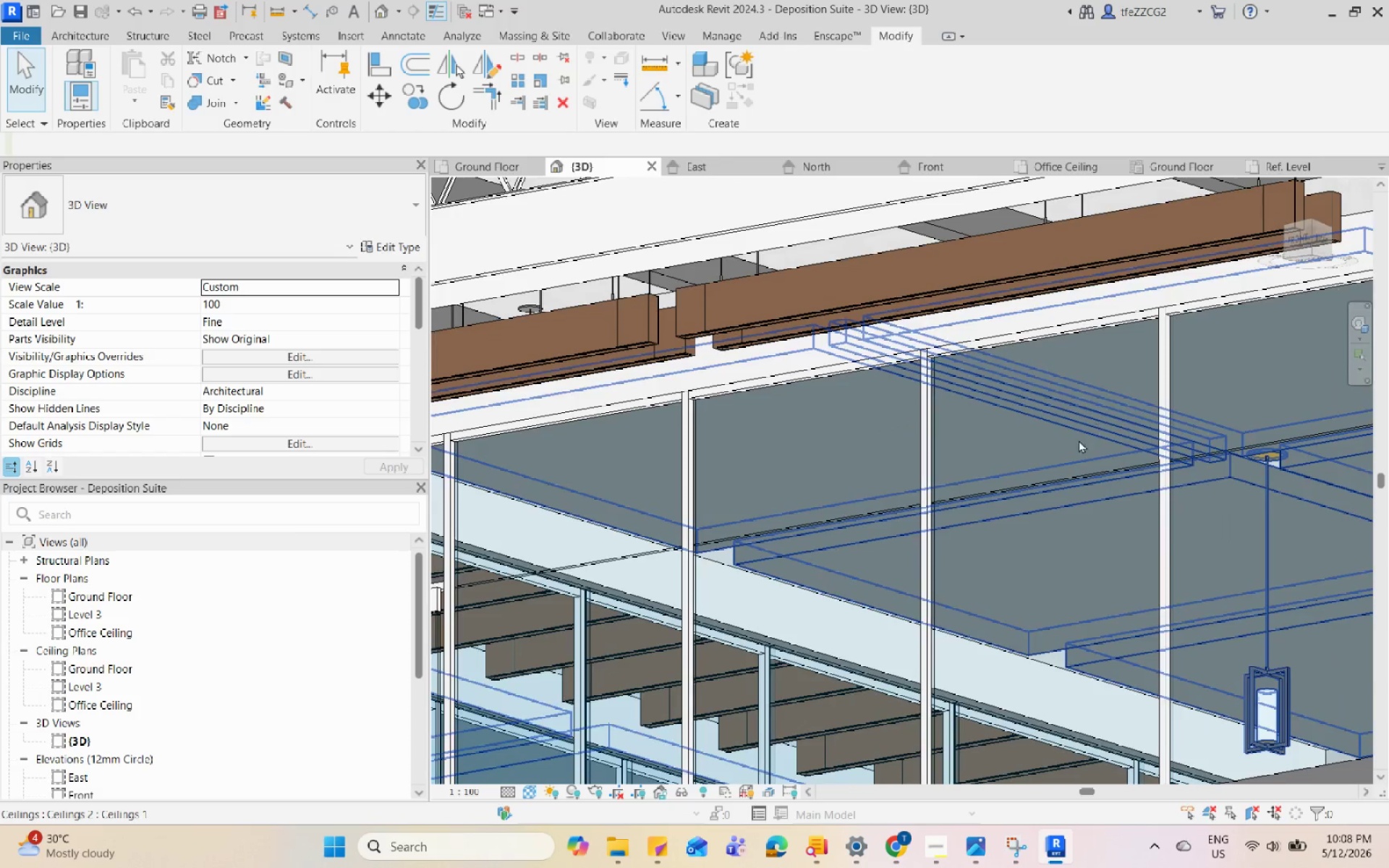 
scroll: coordinate [934, 548], scroll_direction: down, amount: 9.0
 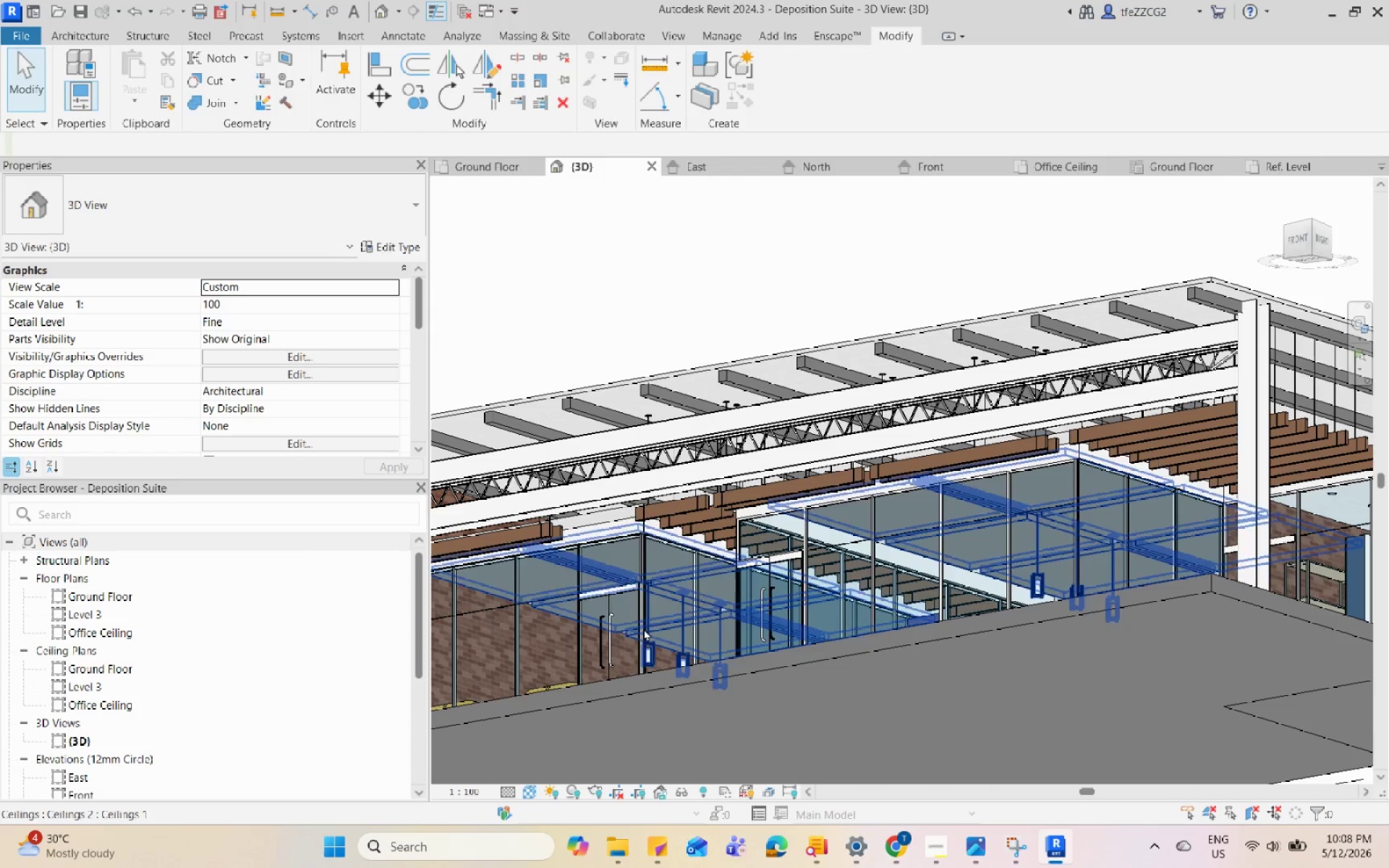 
scroll: coordinate [619, 556], scroll_direction: up, amount: 13.0
 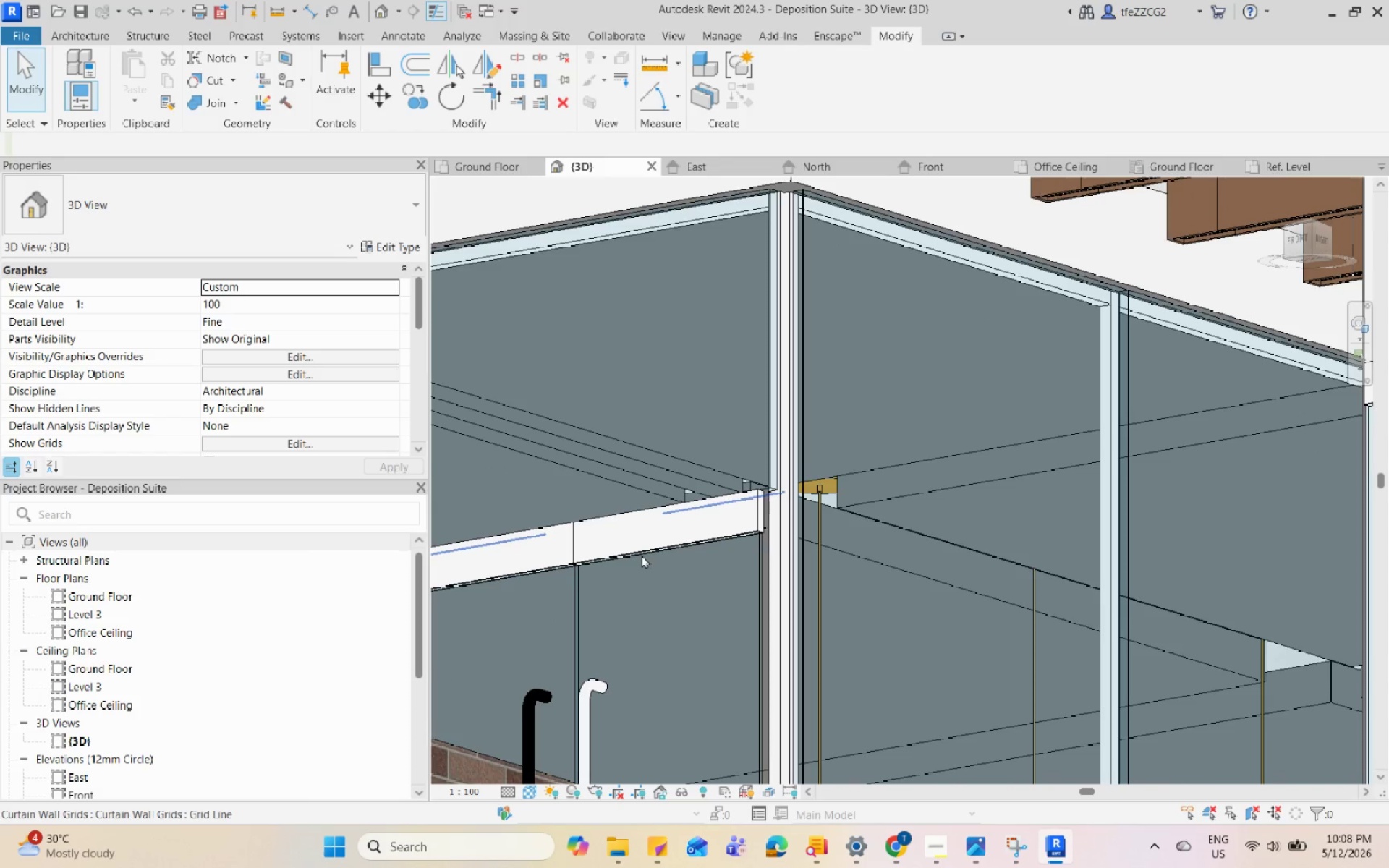 
left_click([642, 555])
 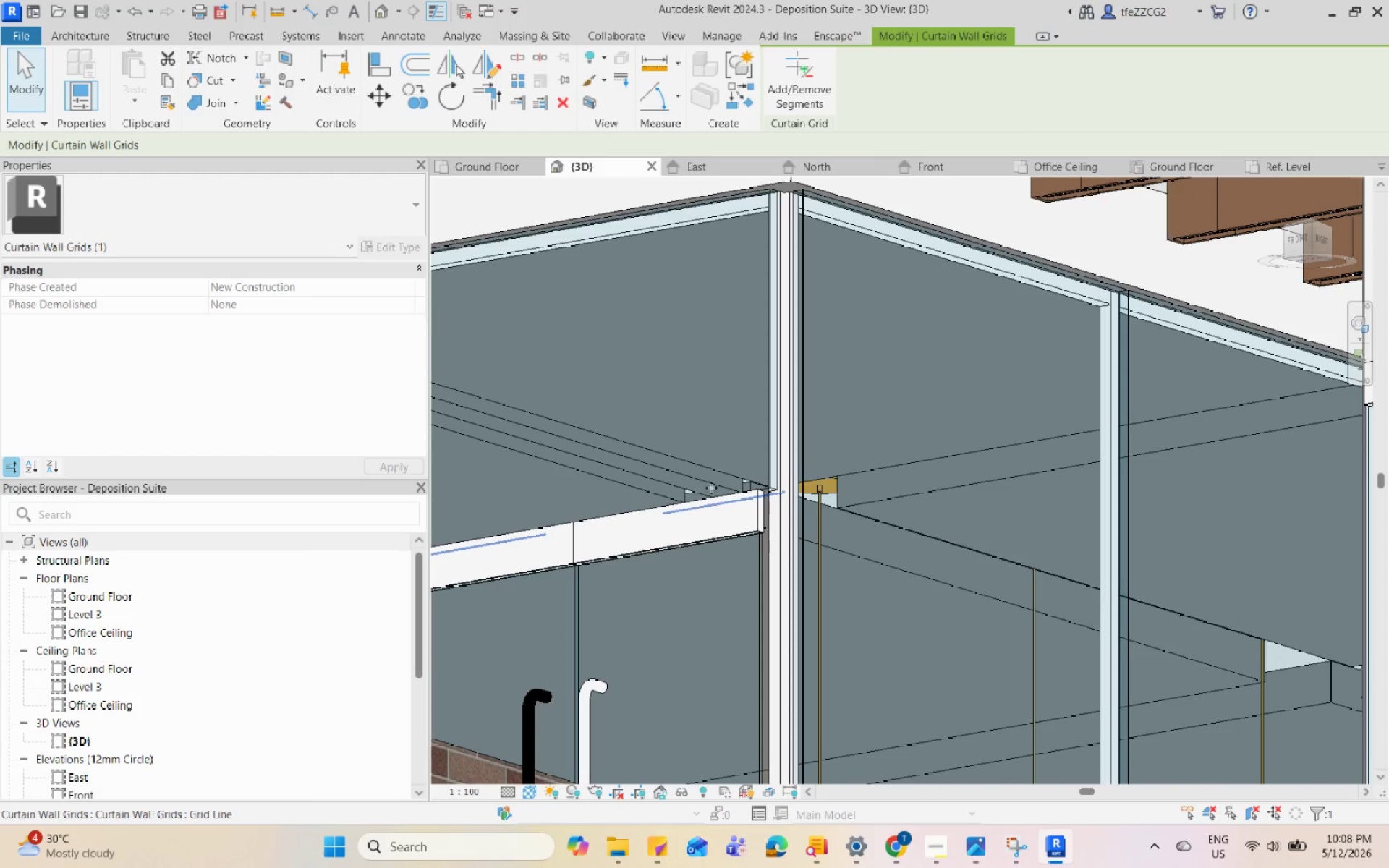 
key(Escape)
 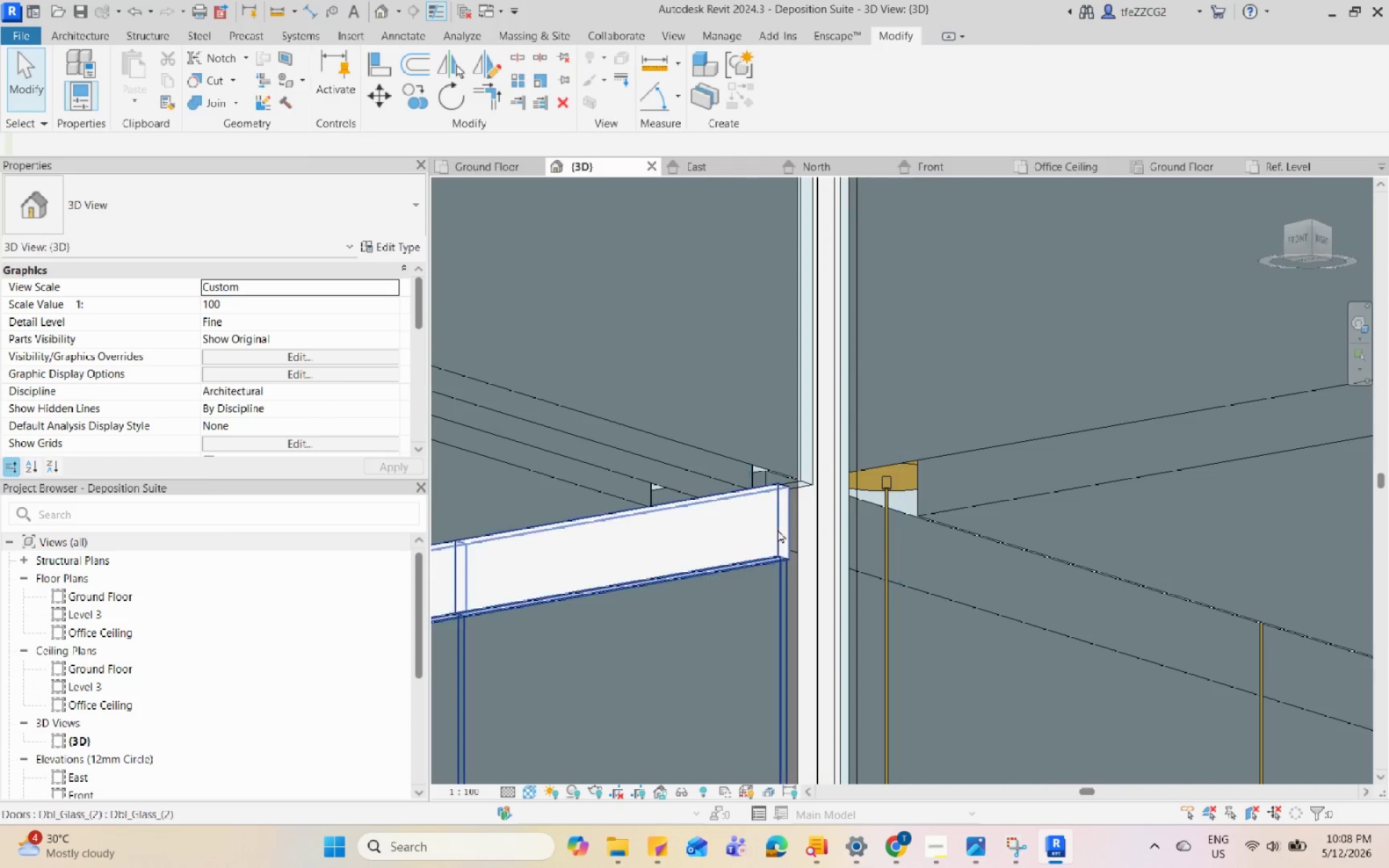 
scroll: coordinate [731, 497], scroll_direction: up, amount: 4.0
 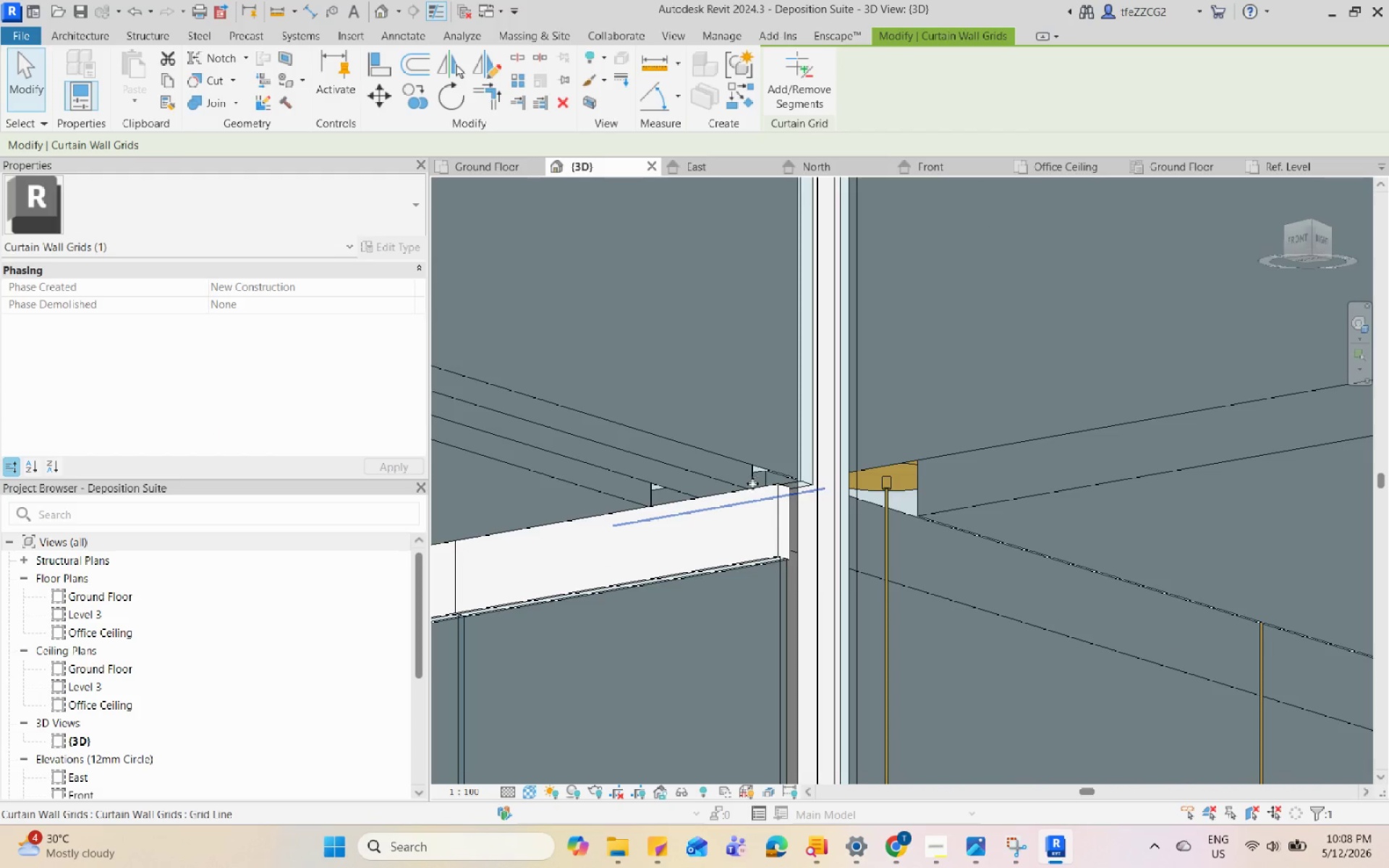 
left_click([778, 529])
 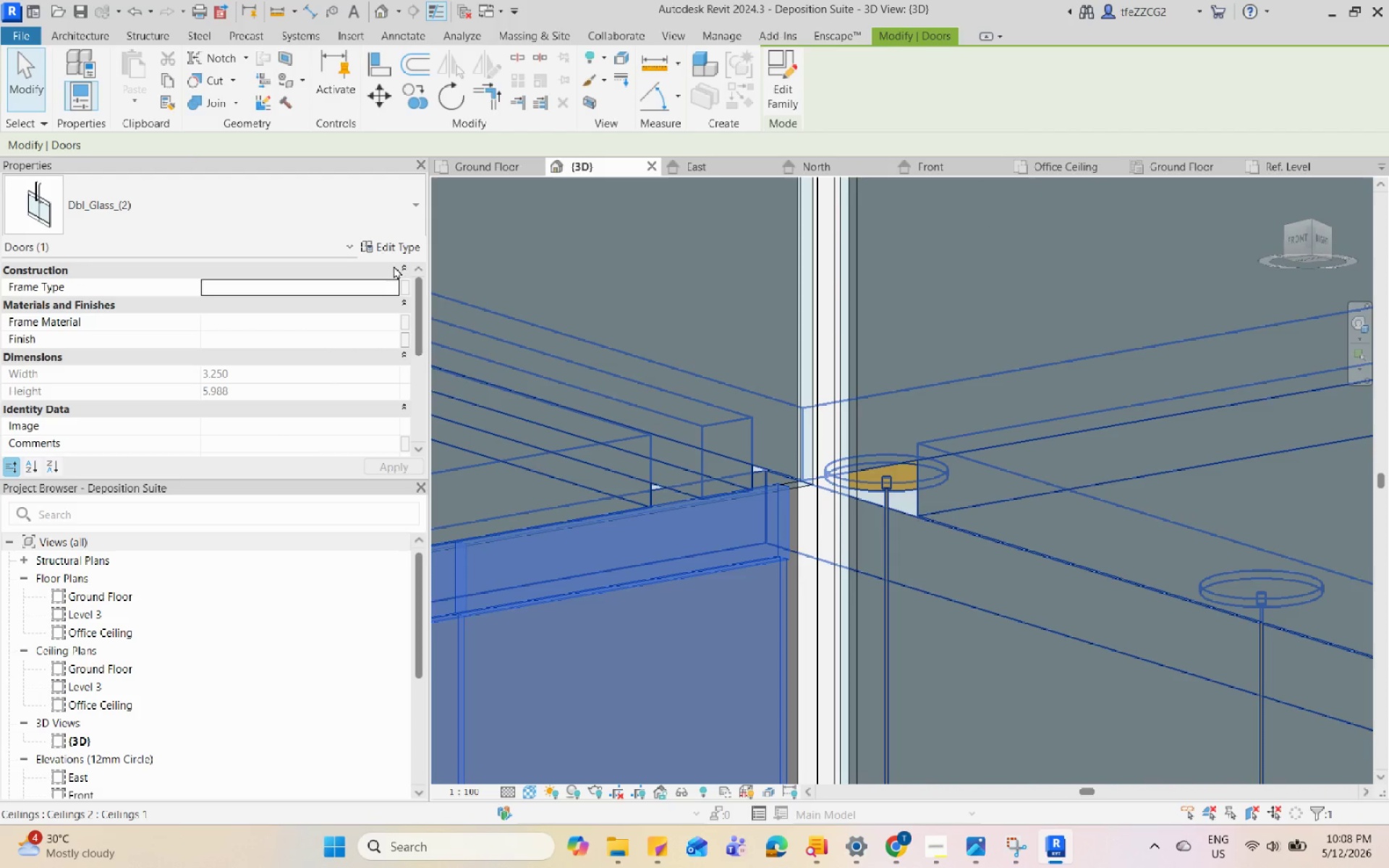 
left_click([399, 248])
 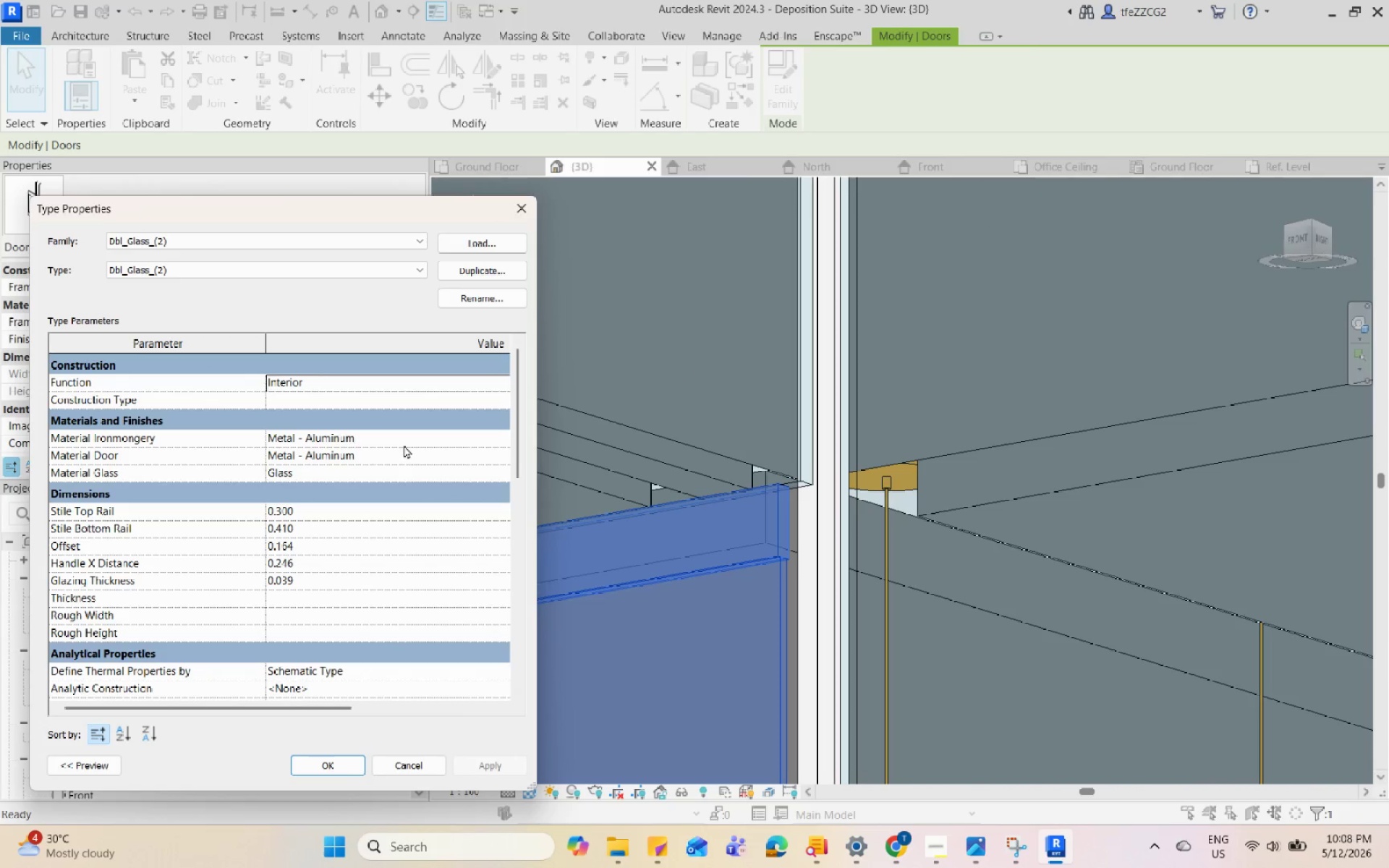 
left_click([500, 438])
 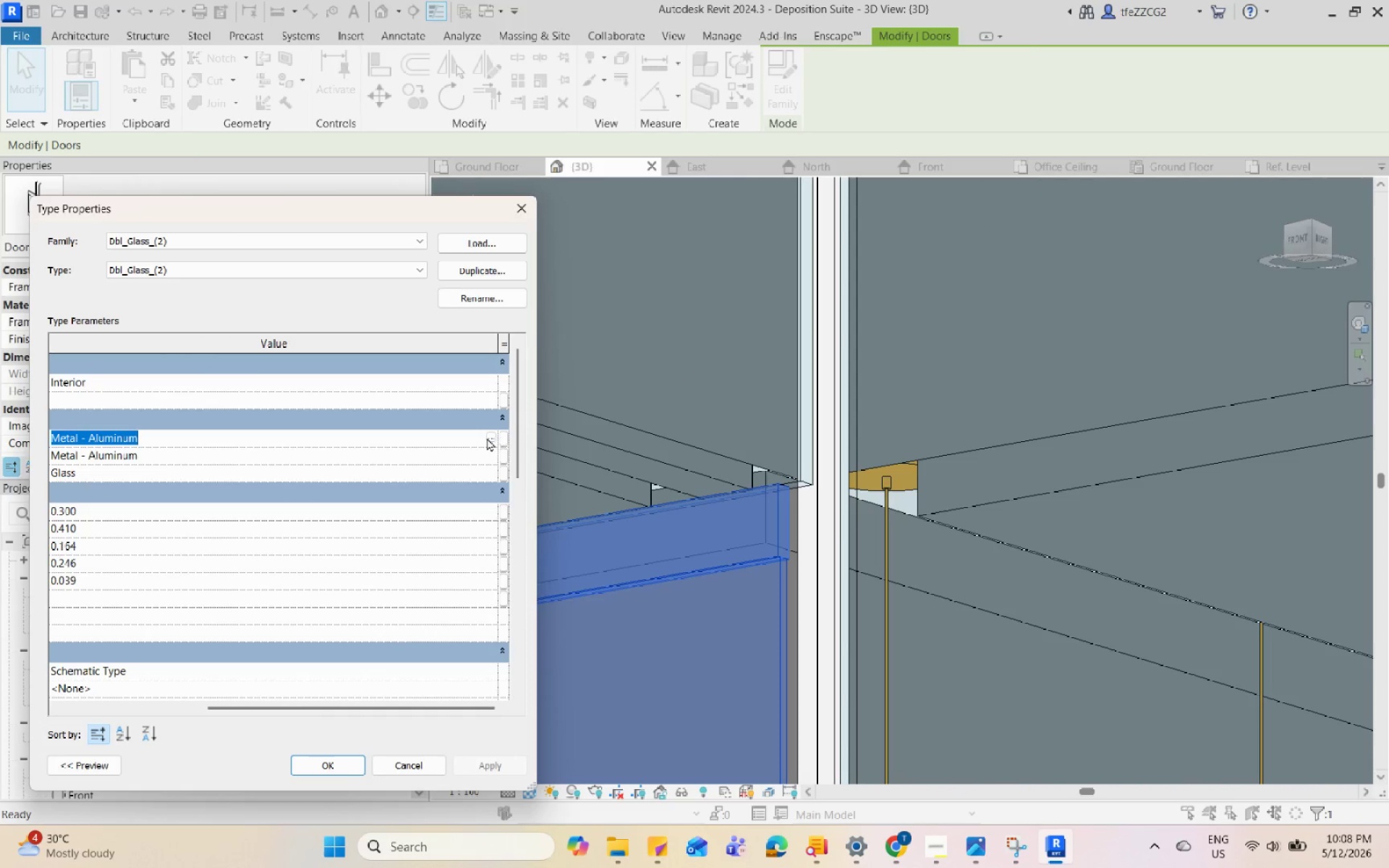 
left_click([487, 438])
 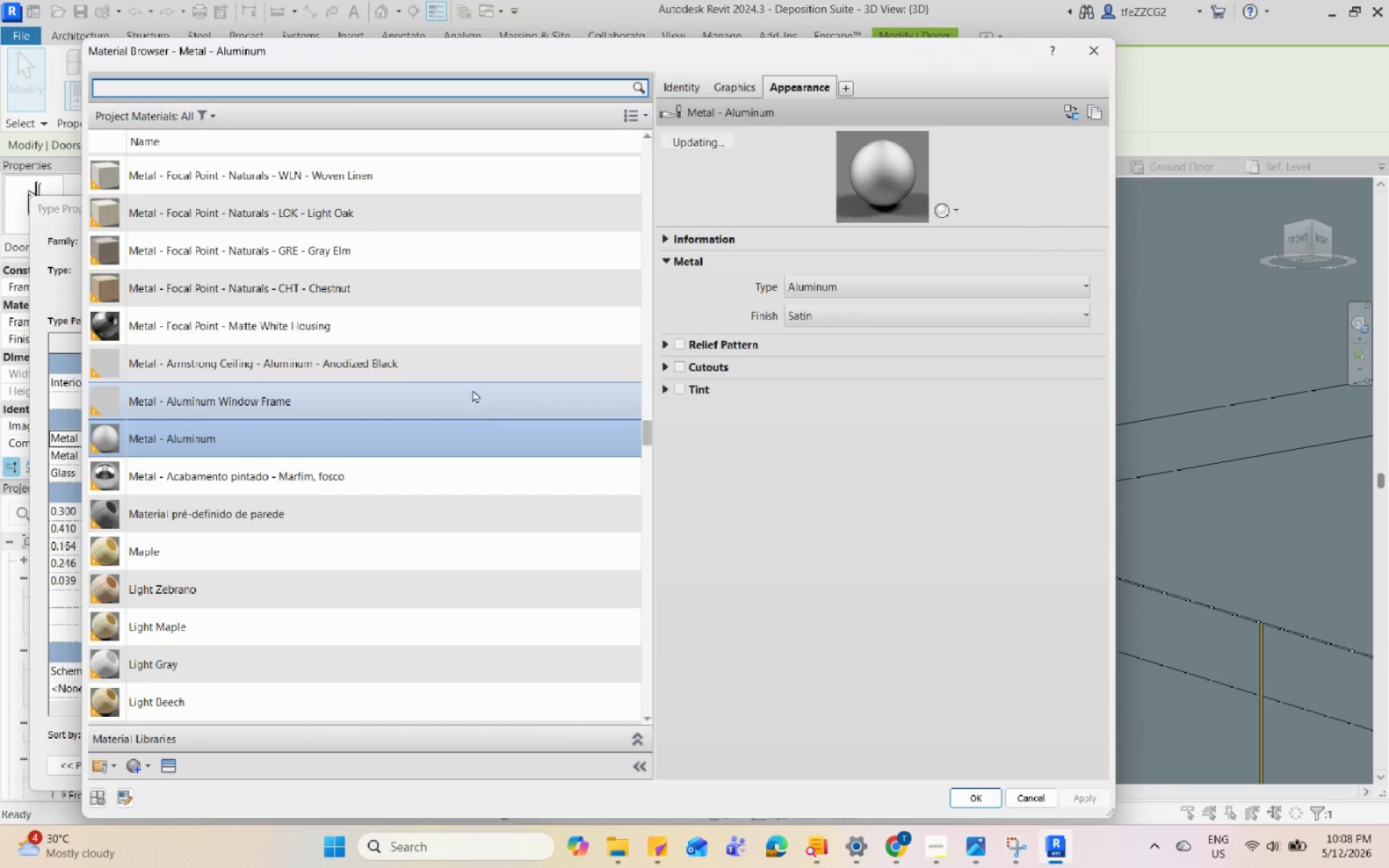 
scroll: coordinate [476, 346], scroll_direction: up, amount: 64.0
 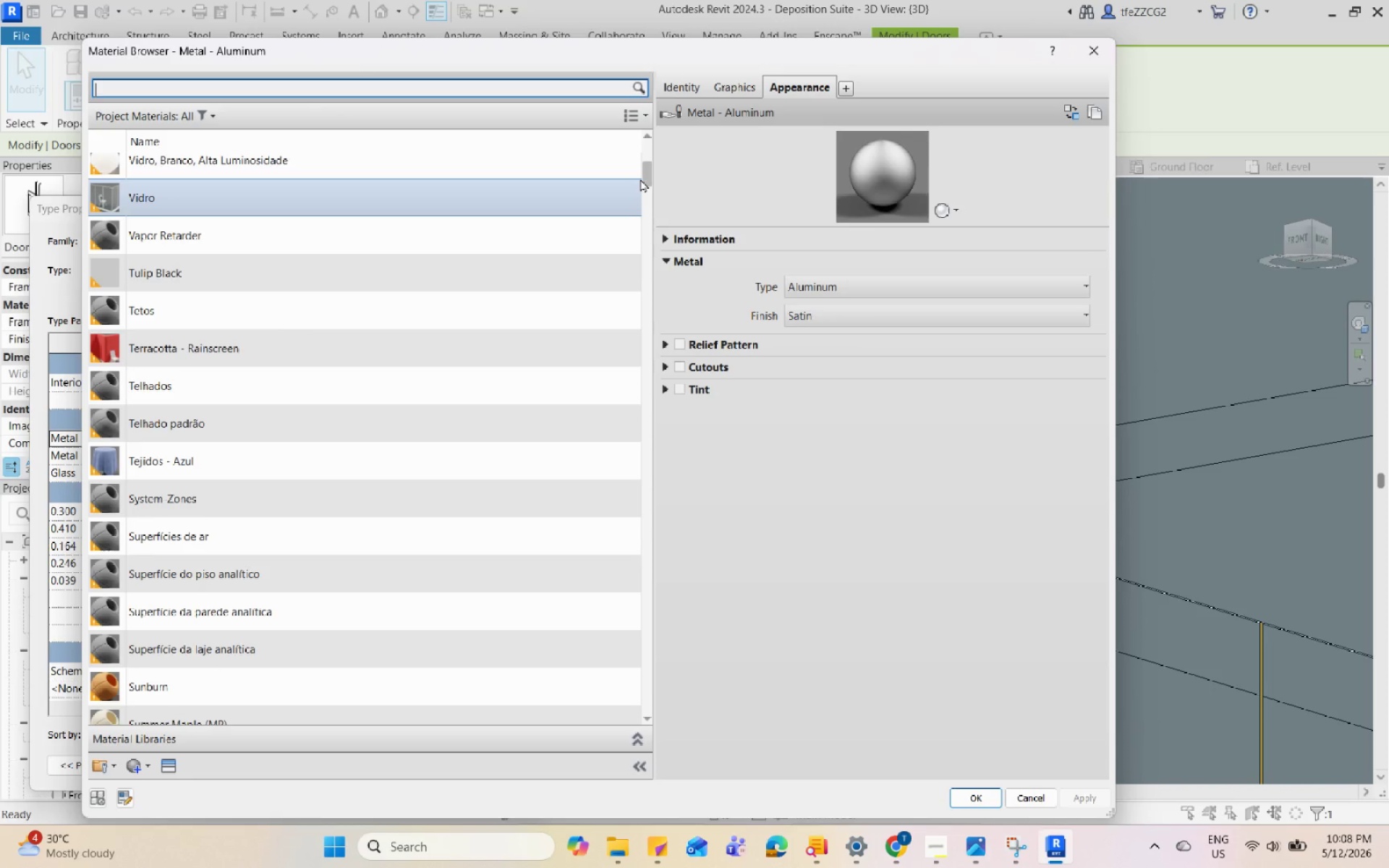 
left_click_drag(start_coordinate=[645, 176], to_coordinate=[638, 710])
 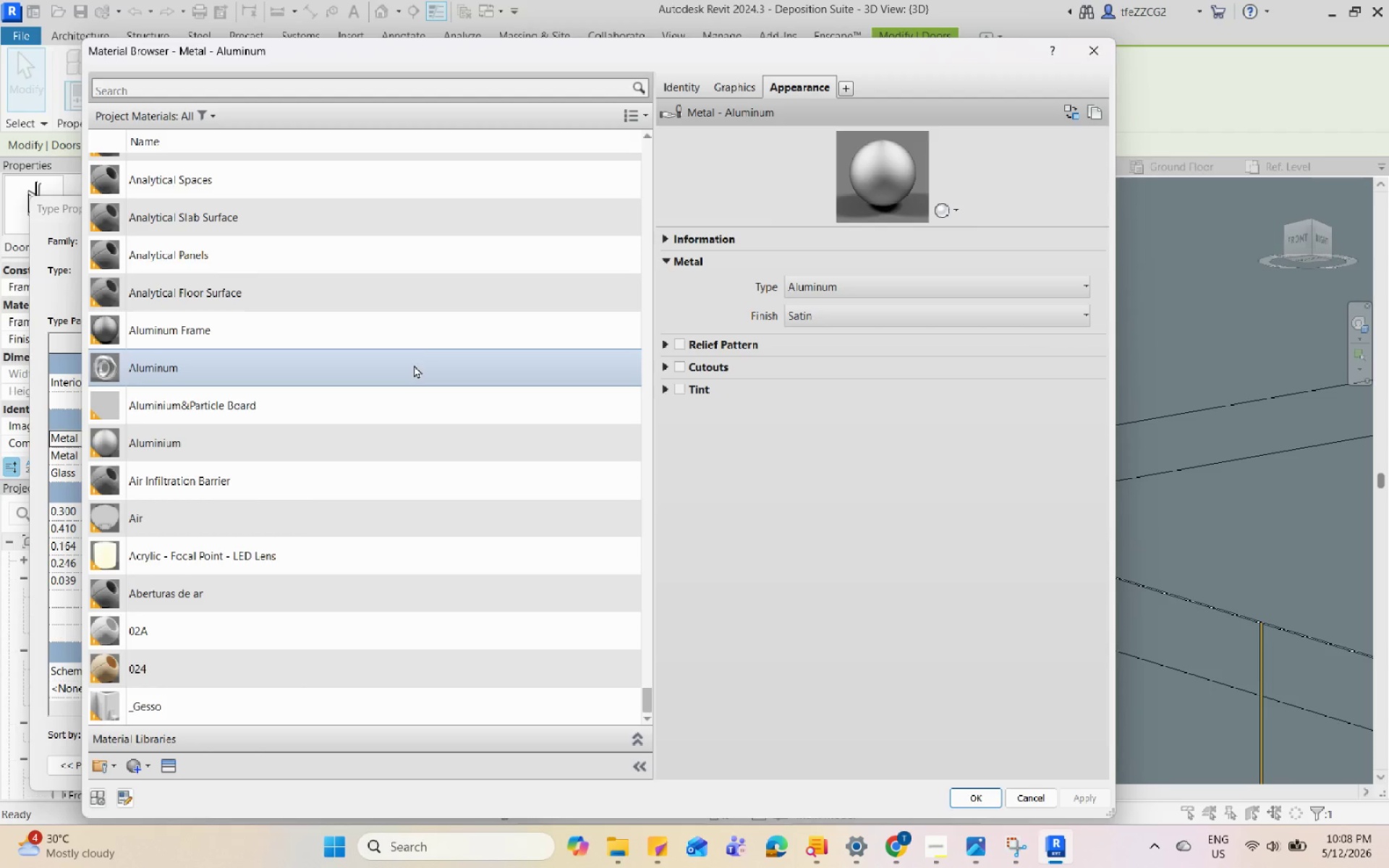 
left_click([422, 344])
 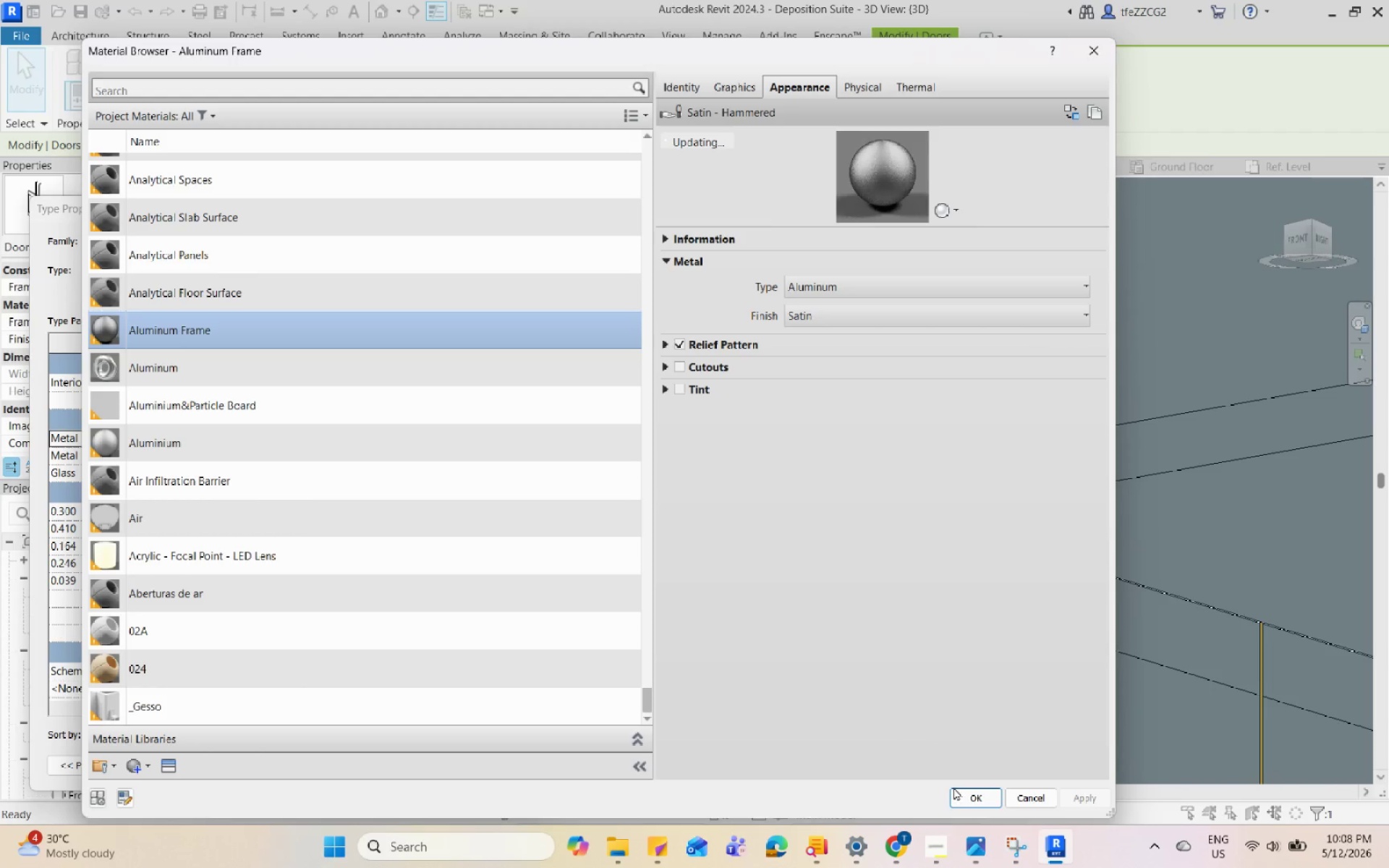 
left_click([977, 798])
 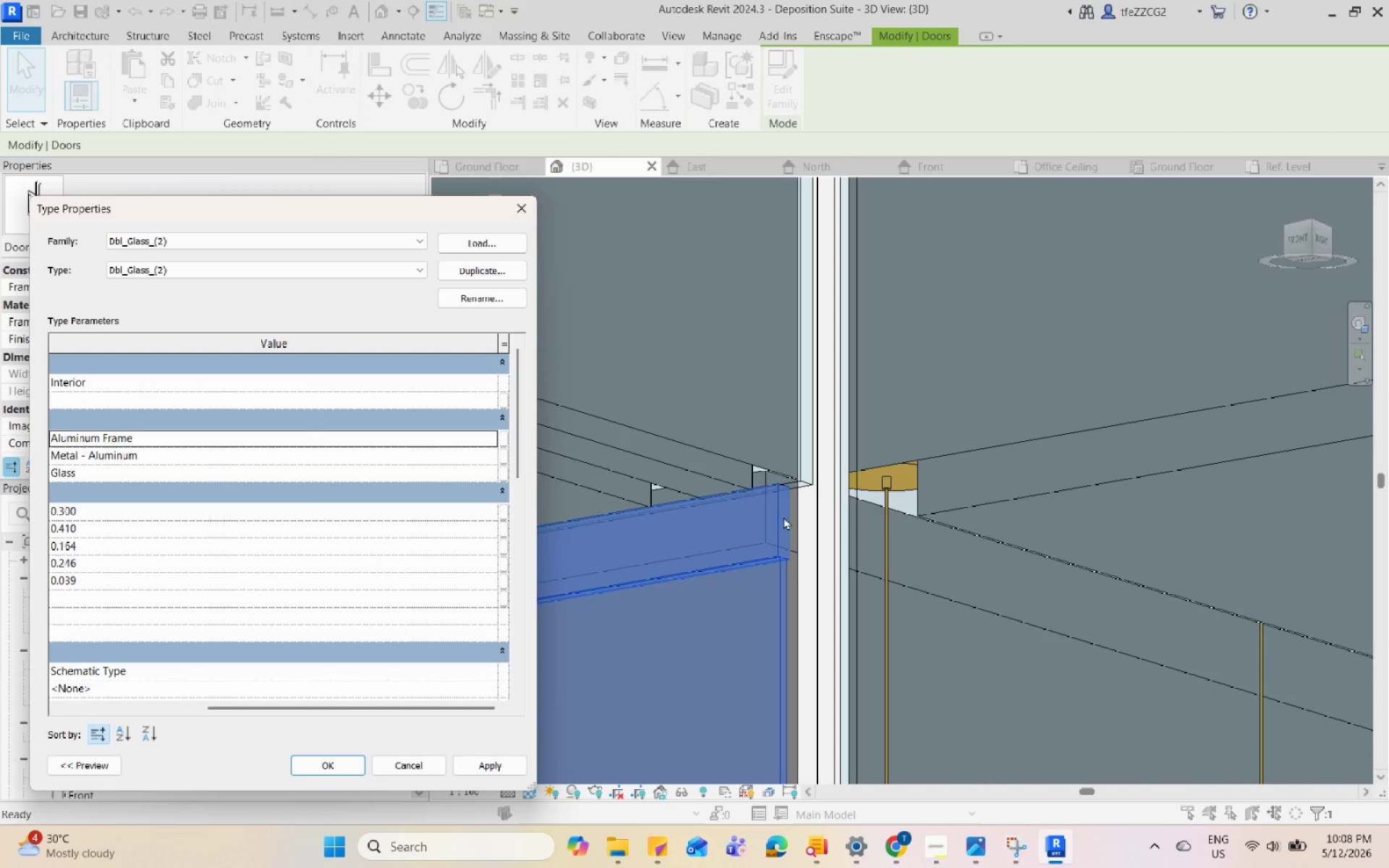 
scroll: coordinate [899, 449], scroll_direction: down, amount: 3.0
 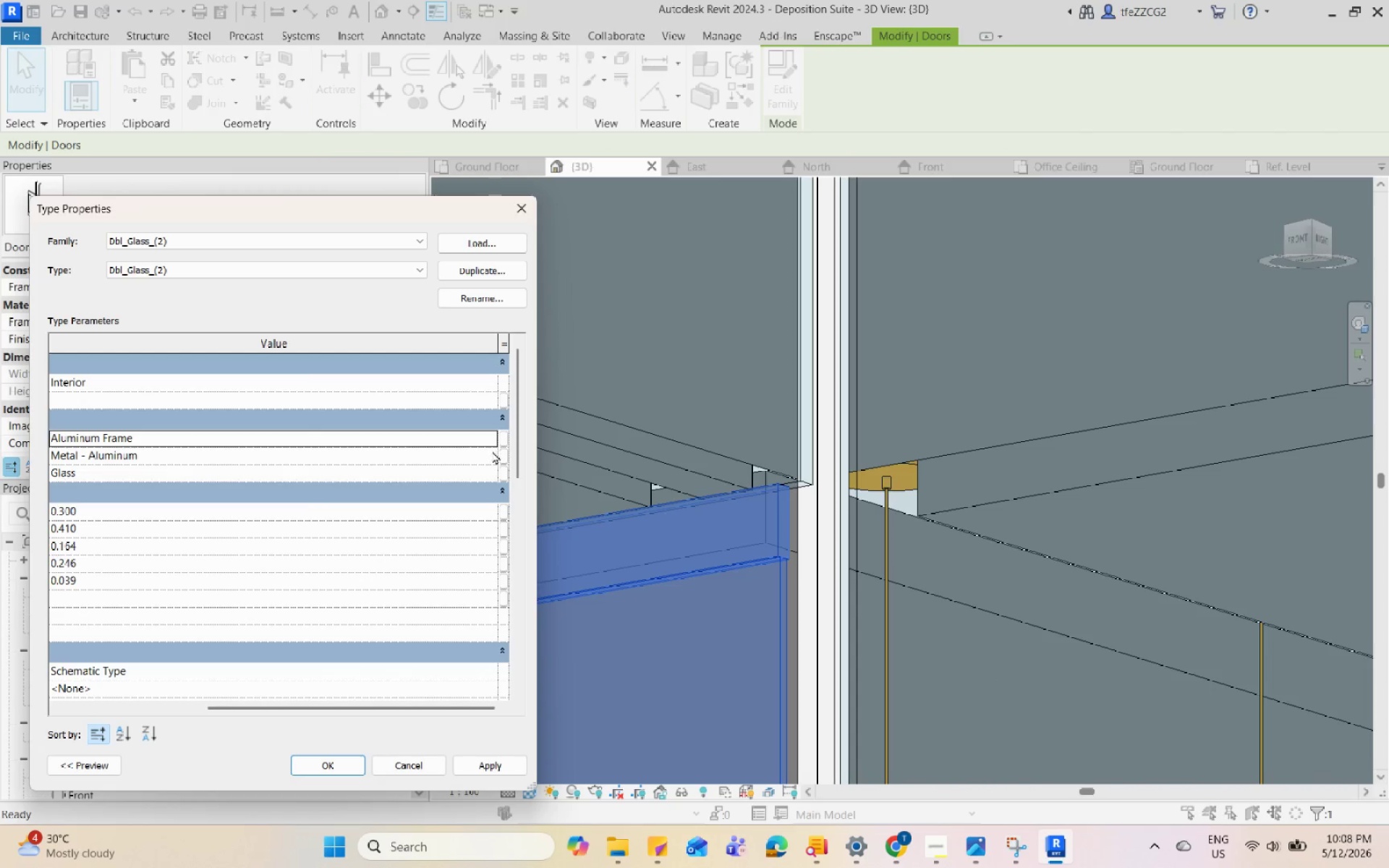 
left_click([488, 454])
 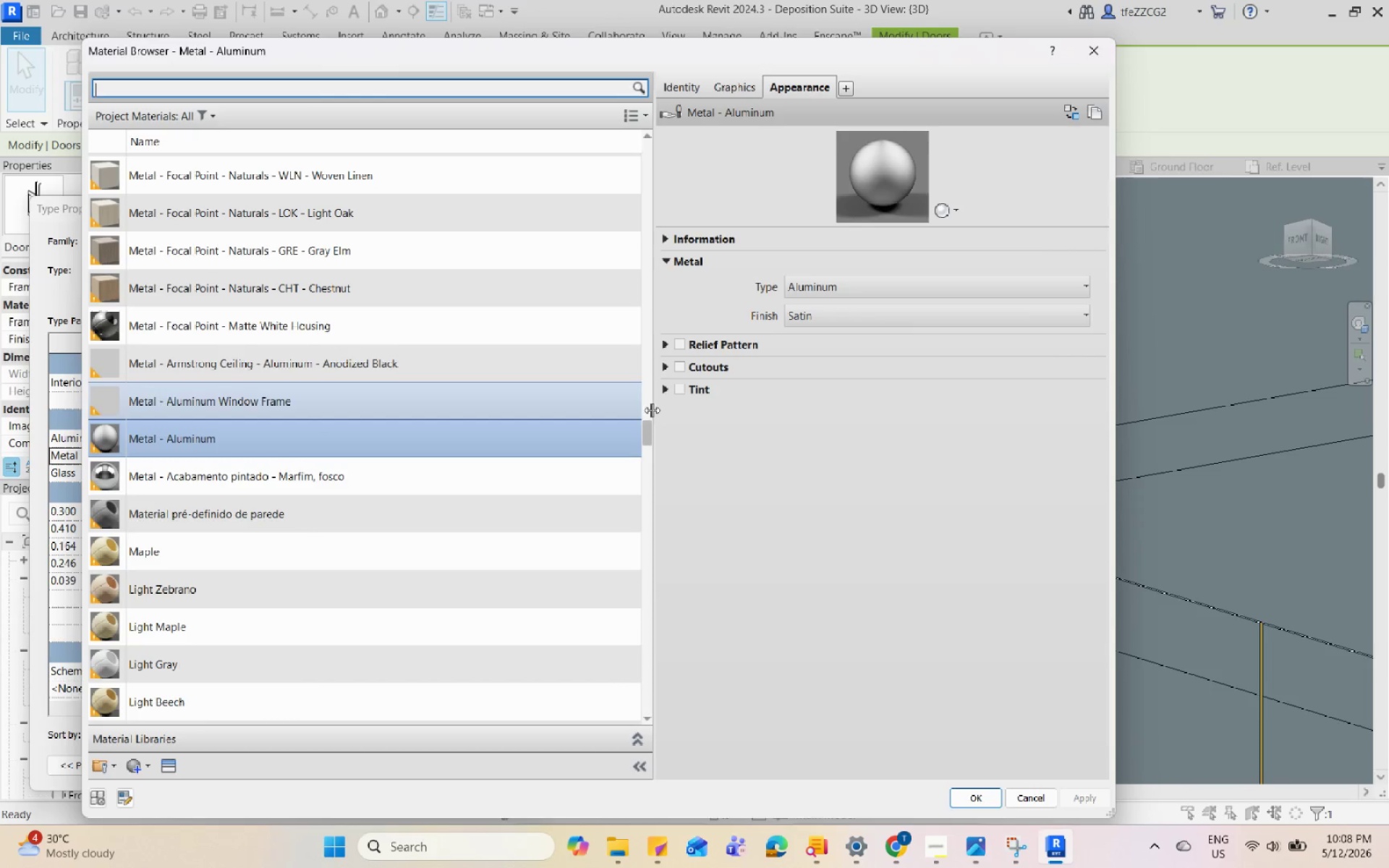 
left_click_drag(start_coordinate=[648, 436], to_coordinate=[647, 720])
 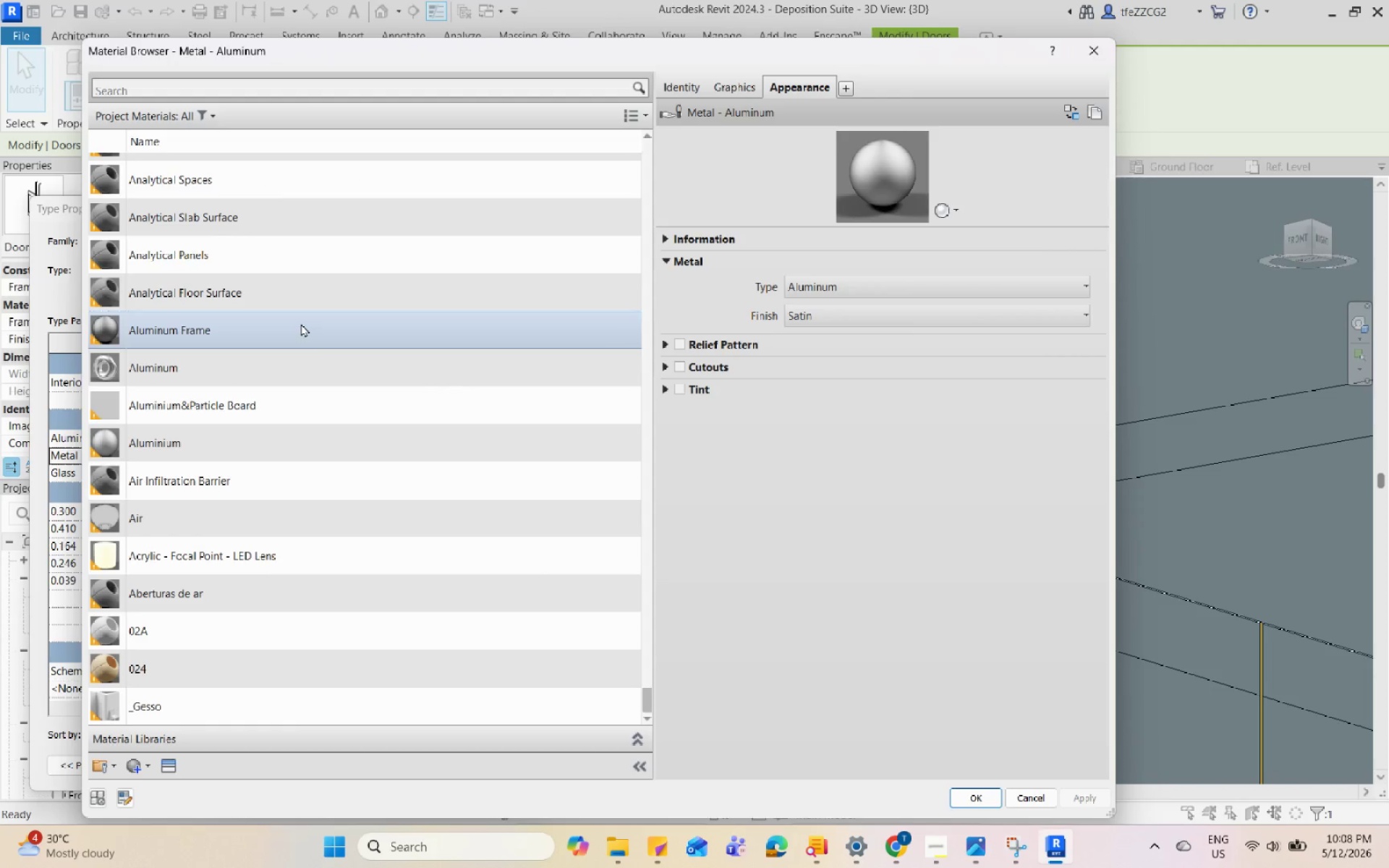 
left_click([301, 323])
 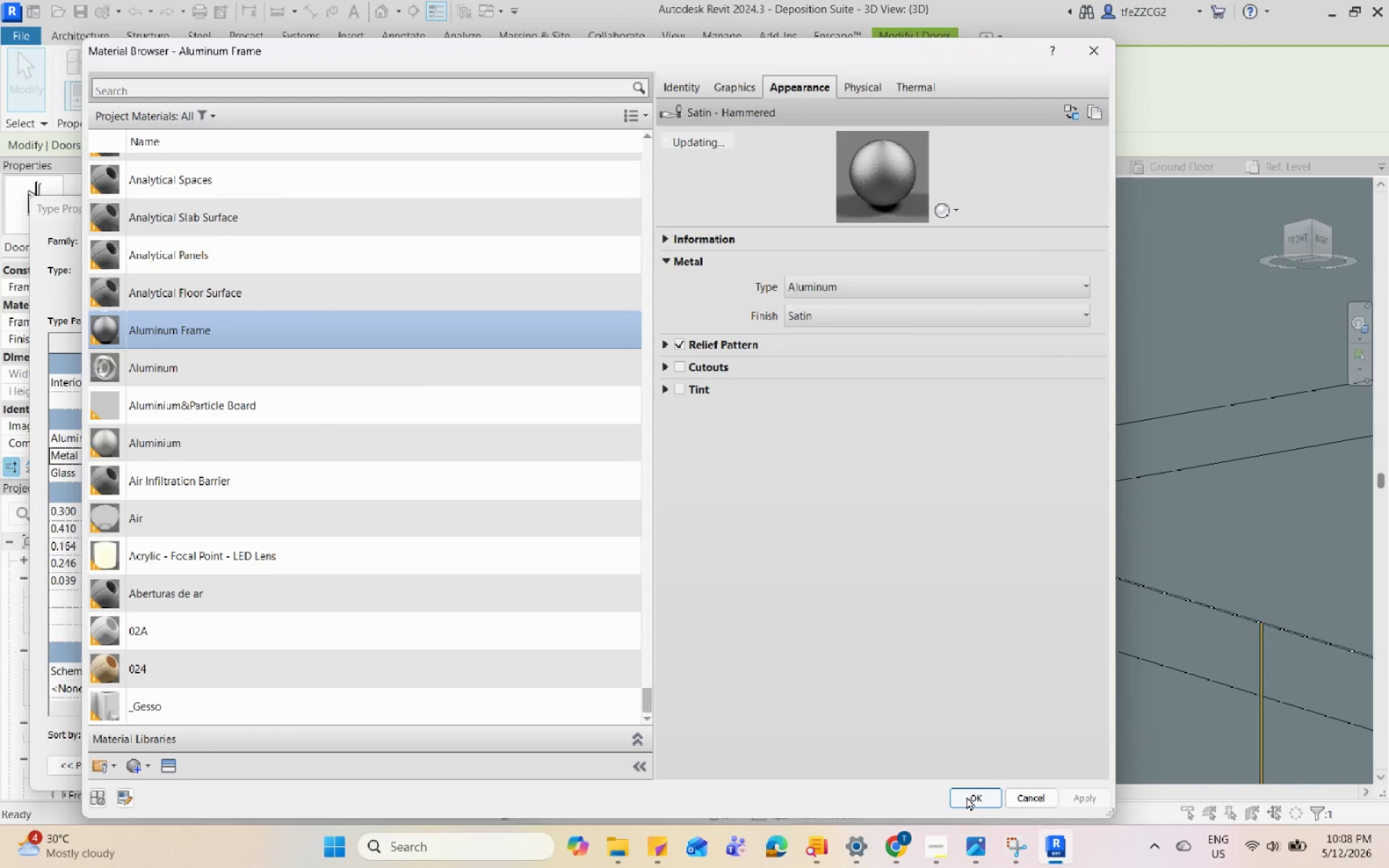 
left_click([967, 796])
 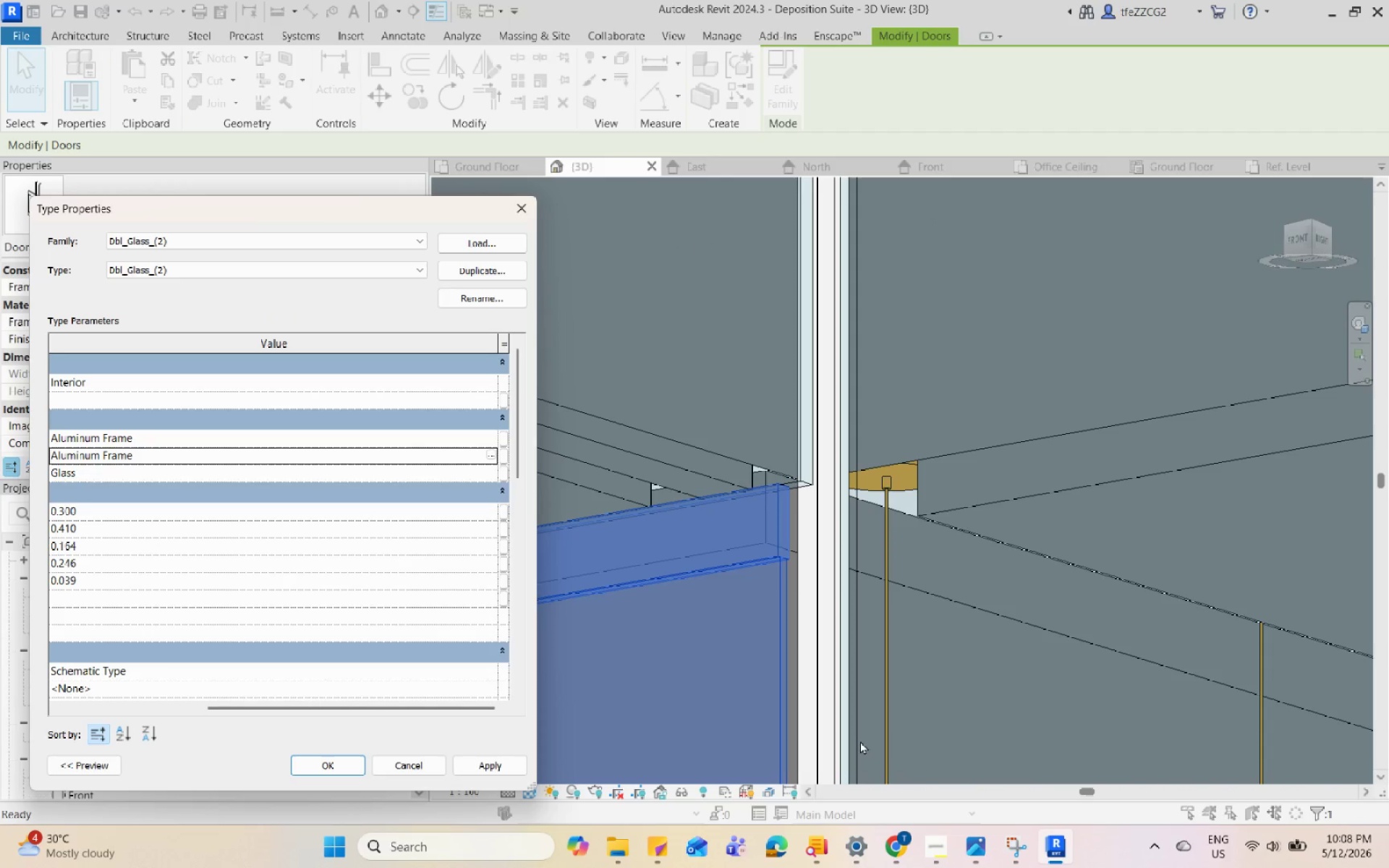 
scroll: coordinate [964, 436], scroll_direction: down, amount: 6.0
 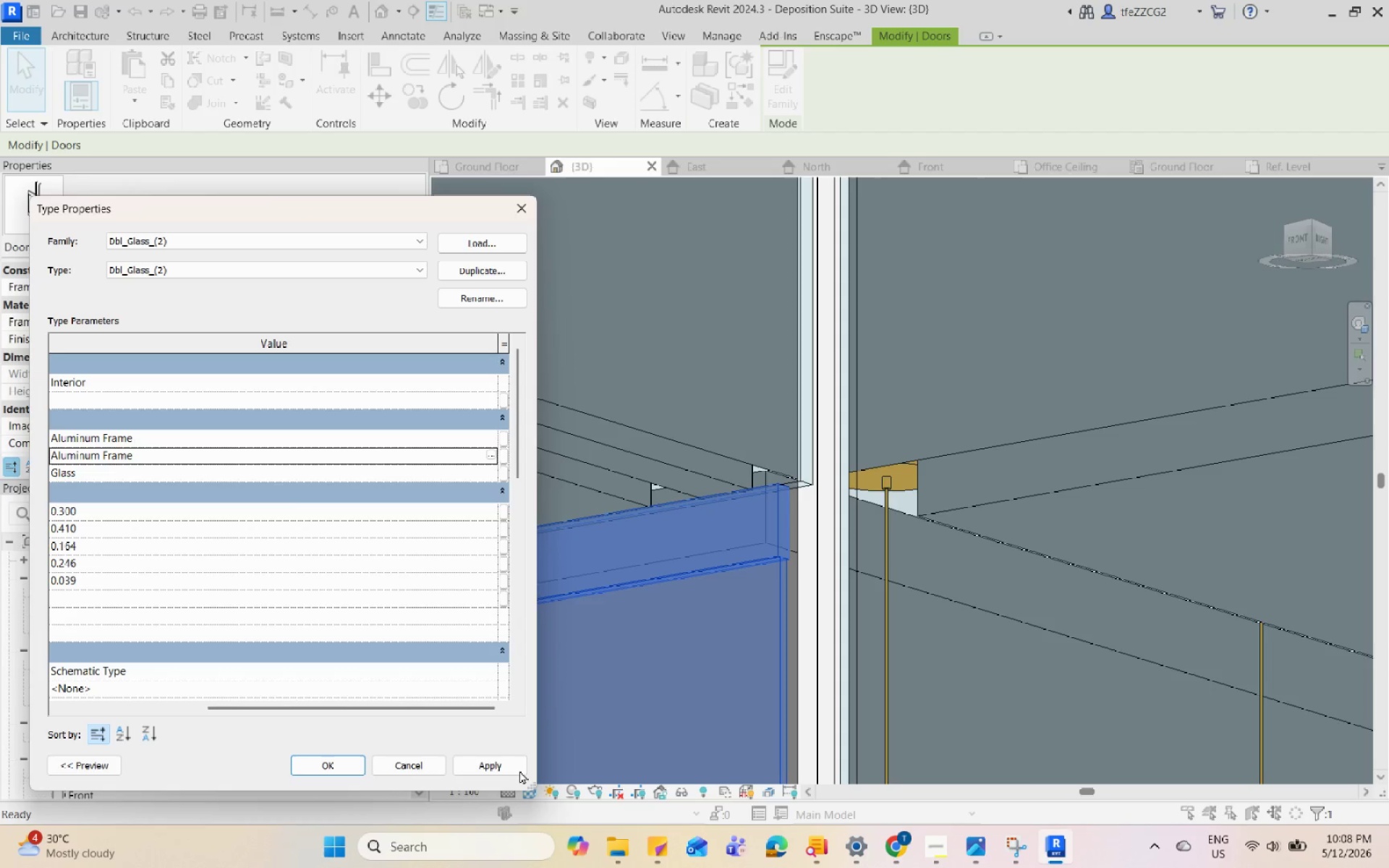 
left_click([519, 772])
 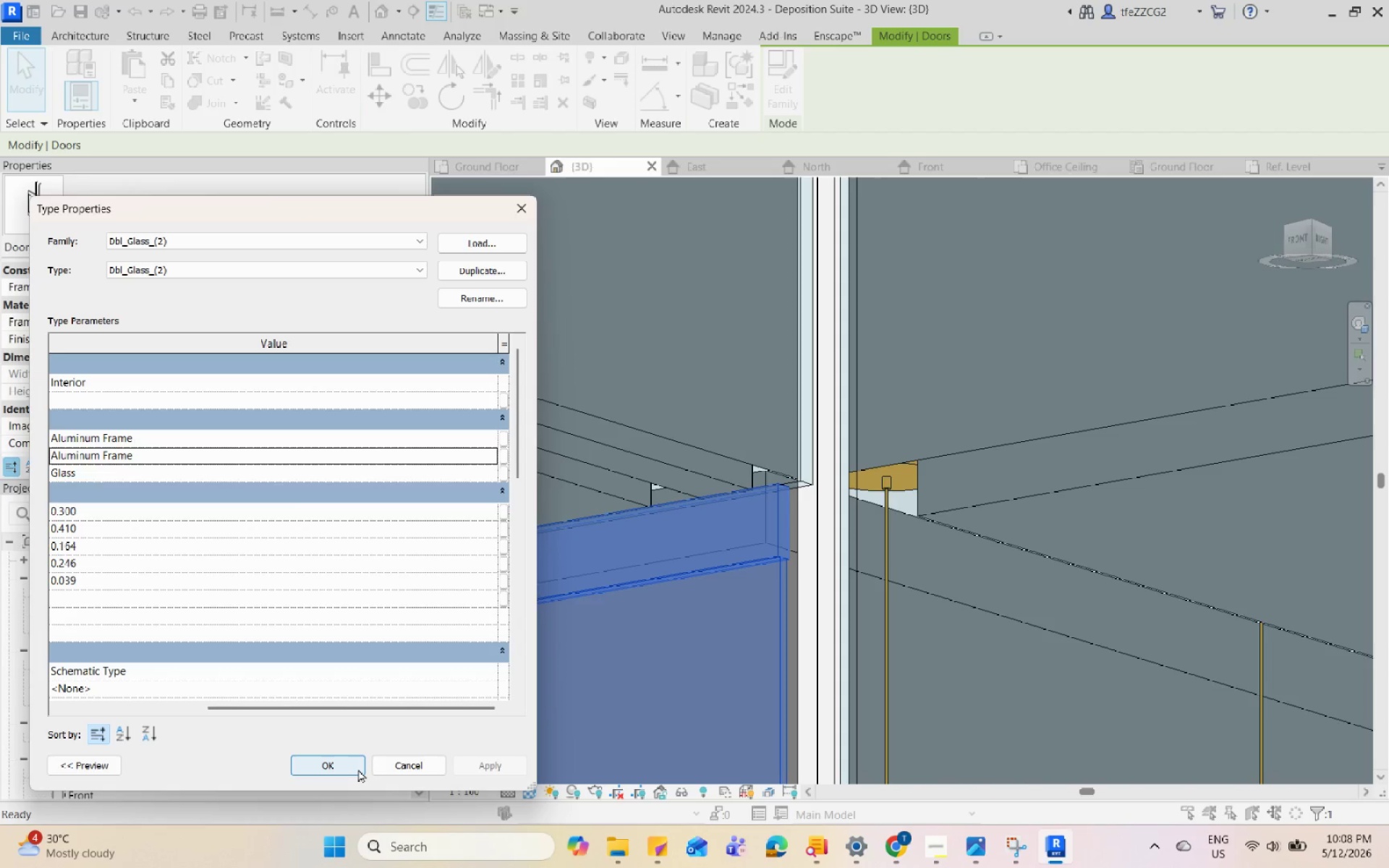 
left_click([358, 769])
 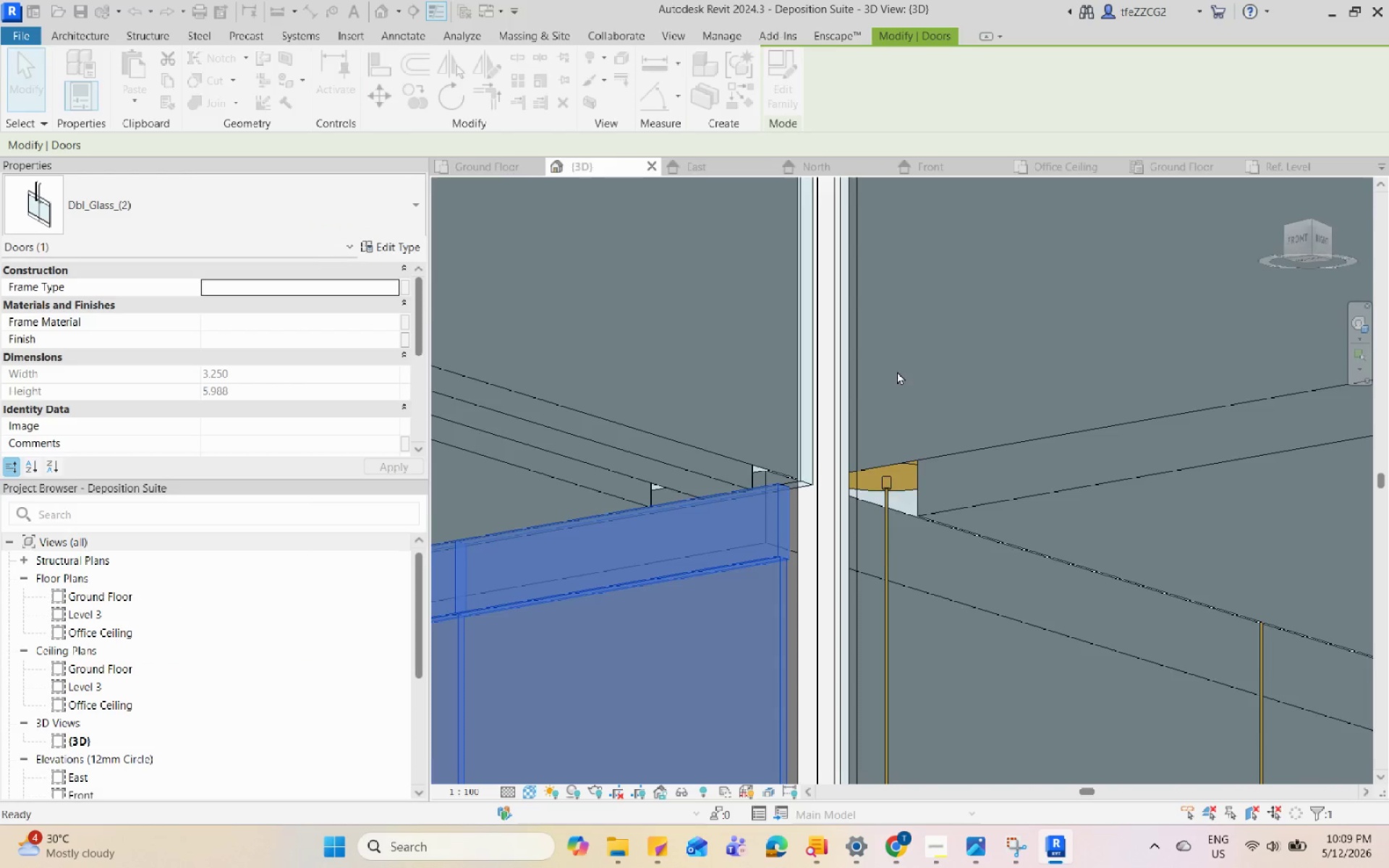 
key(Escape)
 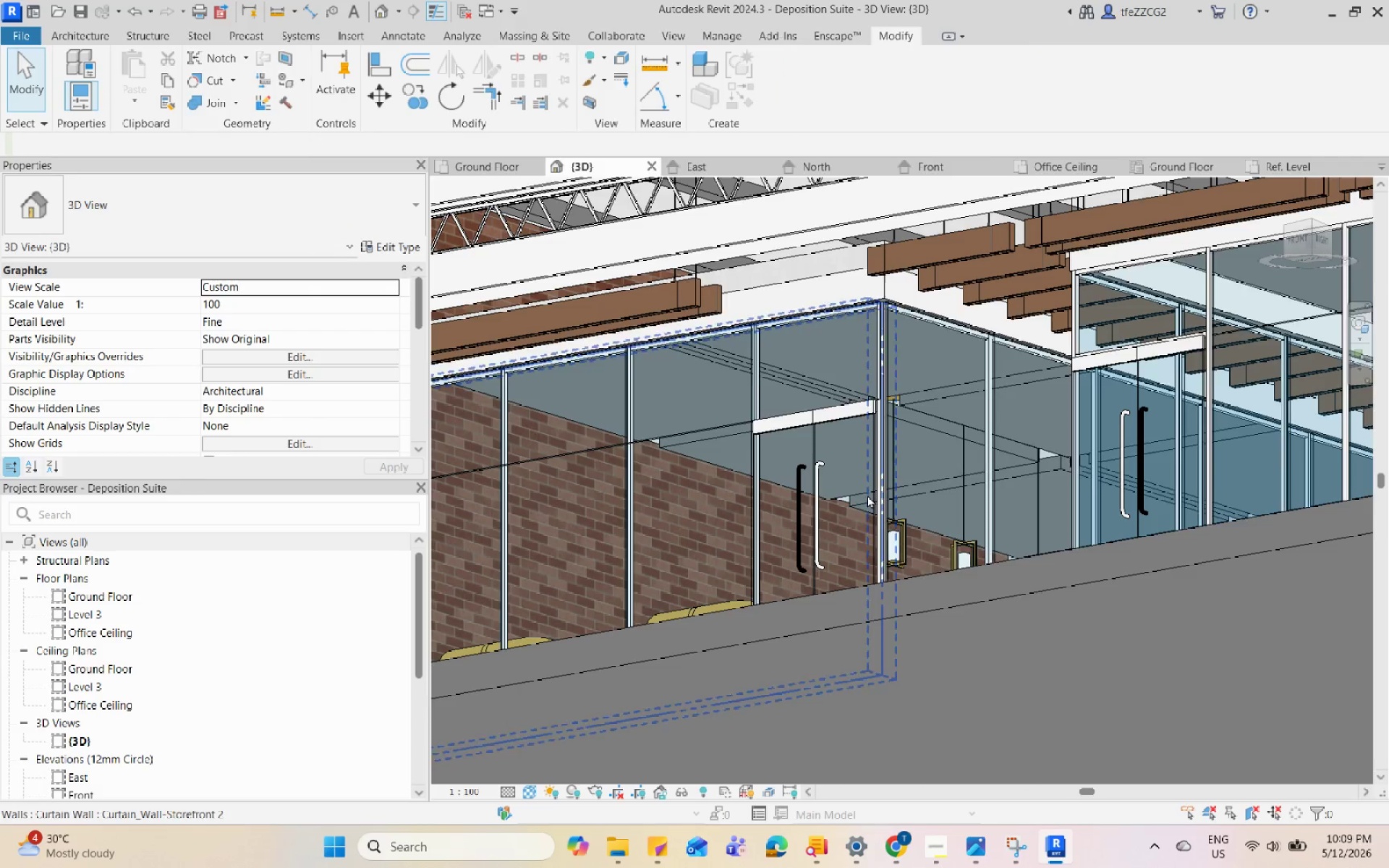 
scroll: coordinate [894, 384], scroll_direction: down, amount: 12.0
 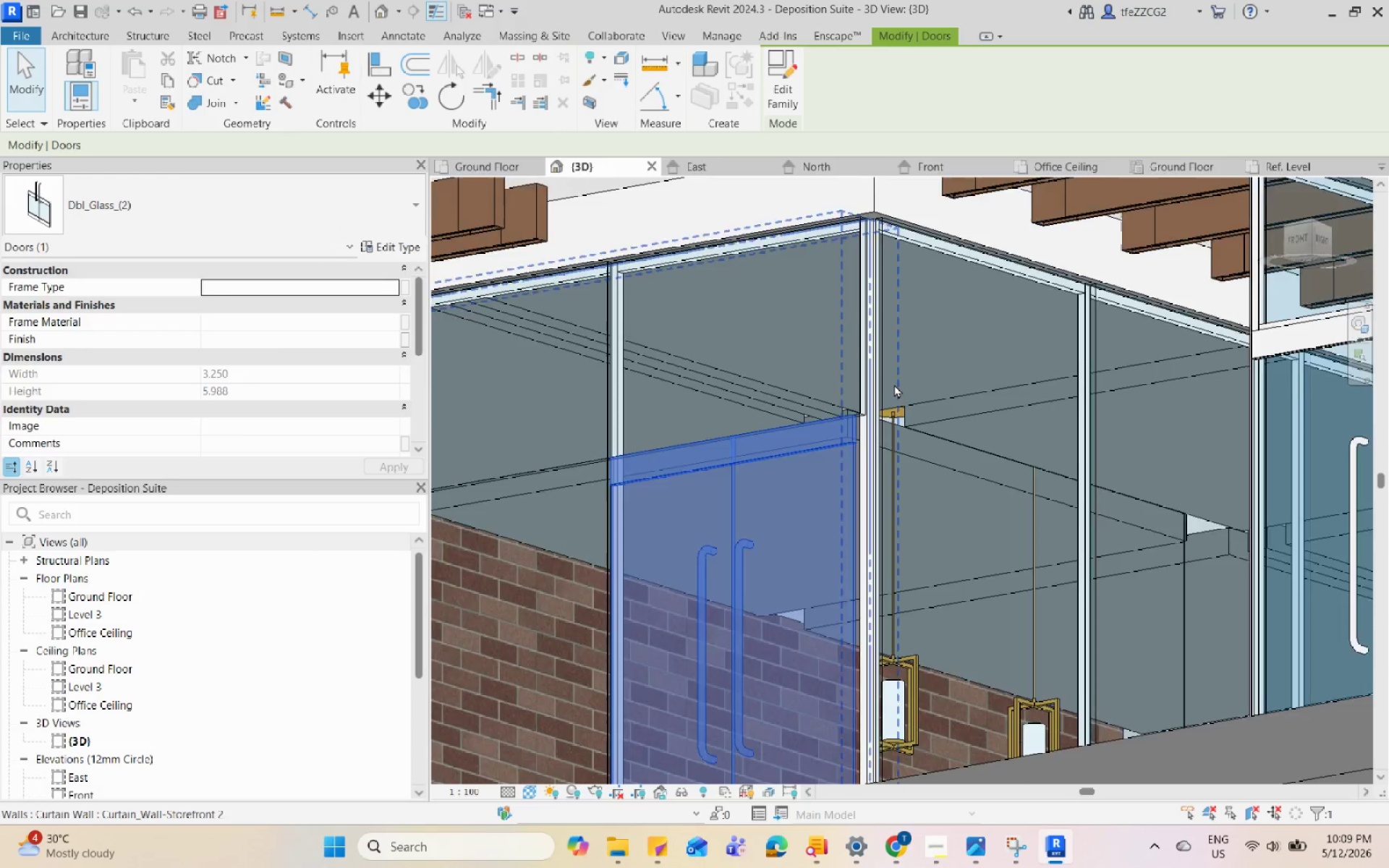 
left_click([776, 329])
 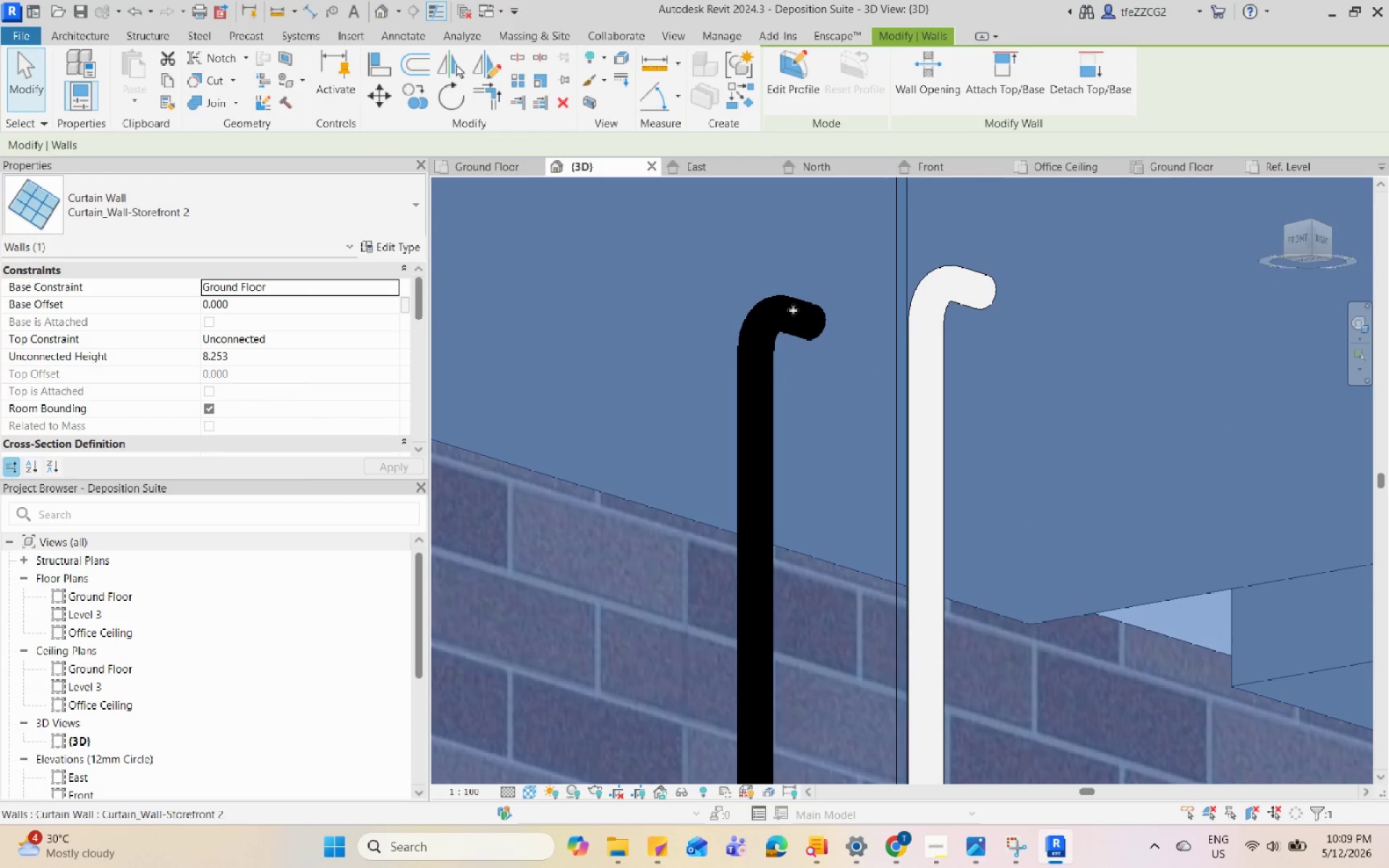 
scroll: coordinate [778, 406], scroll_direction: up, amount: 16.0
 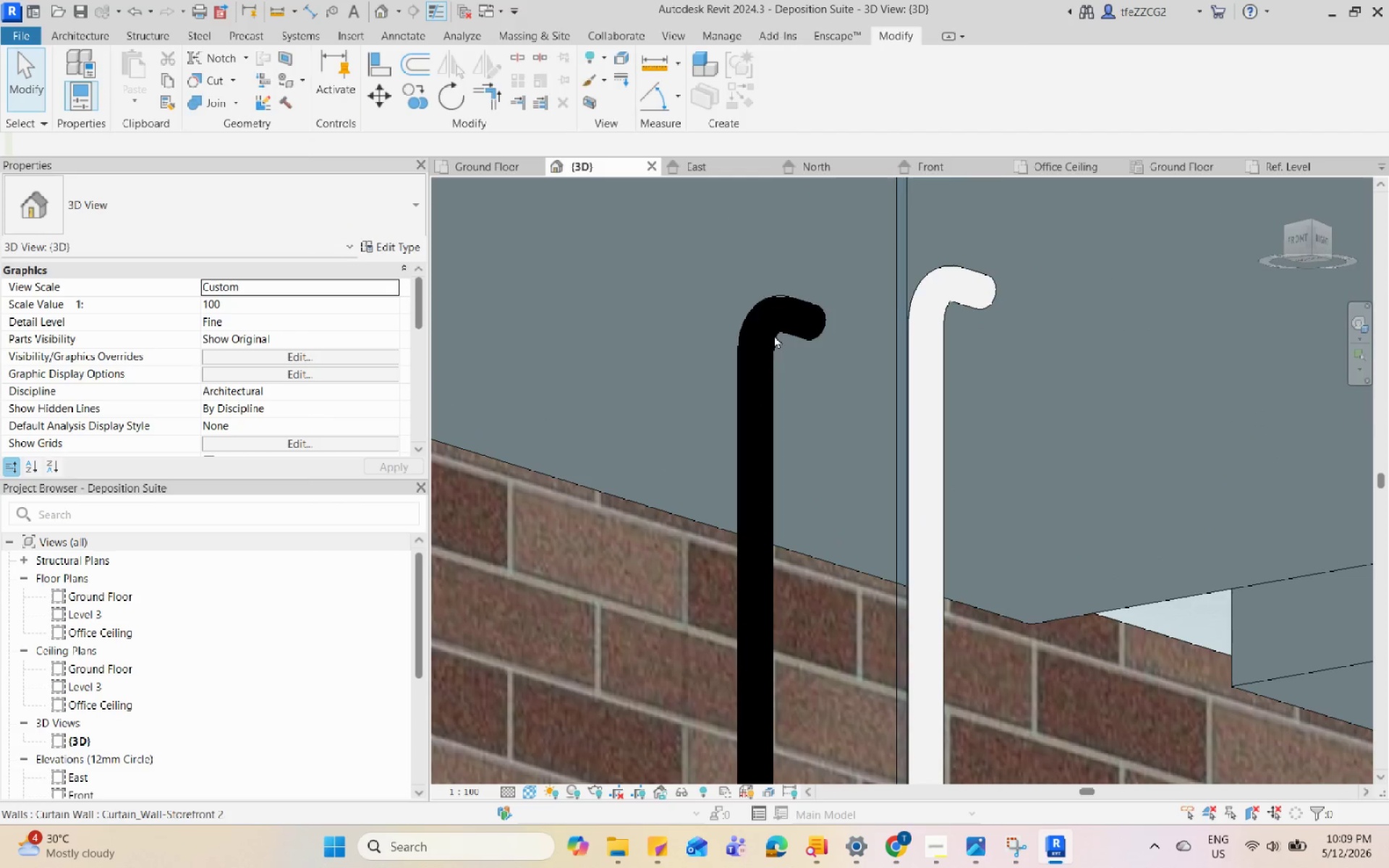 
key(Escape)
 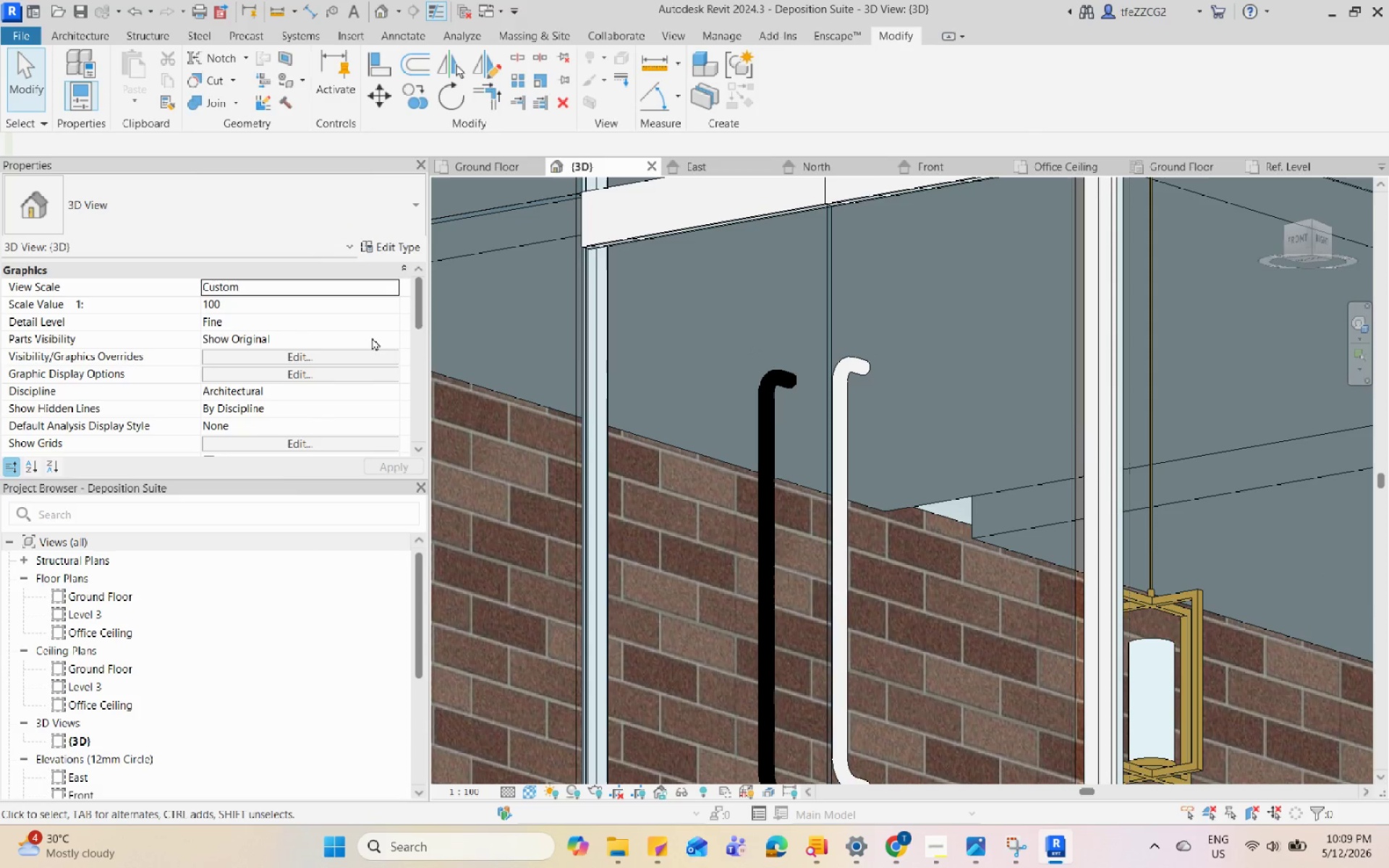 
scroll: coordinate [814, 399], scroll_direction: down, amount: 10.0
 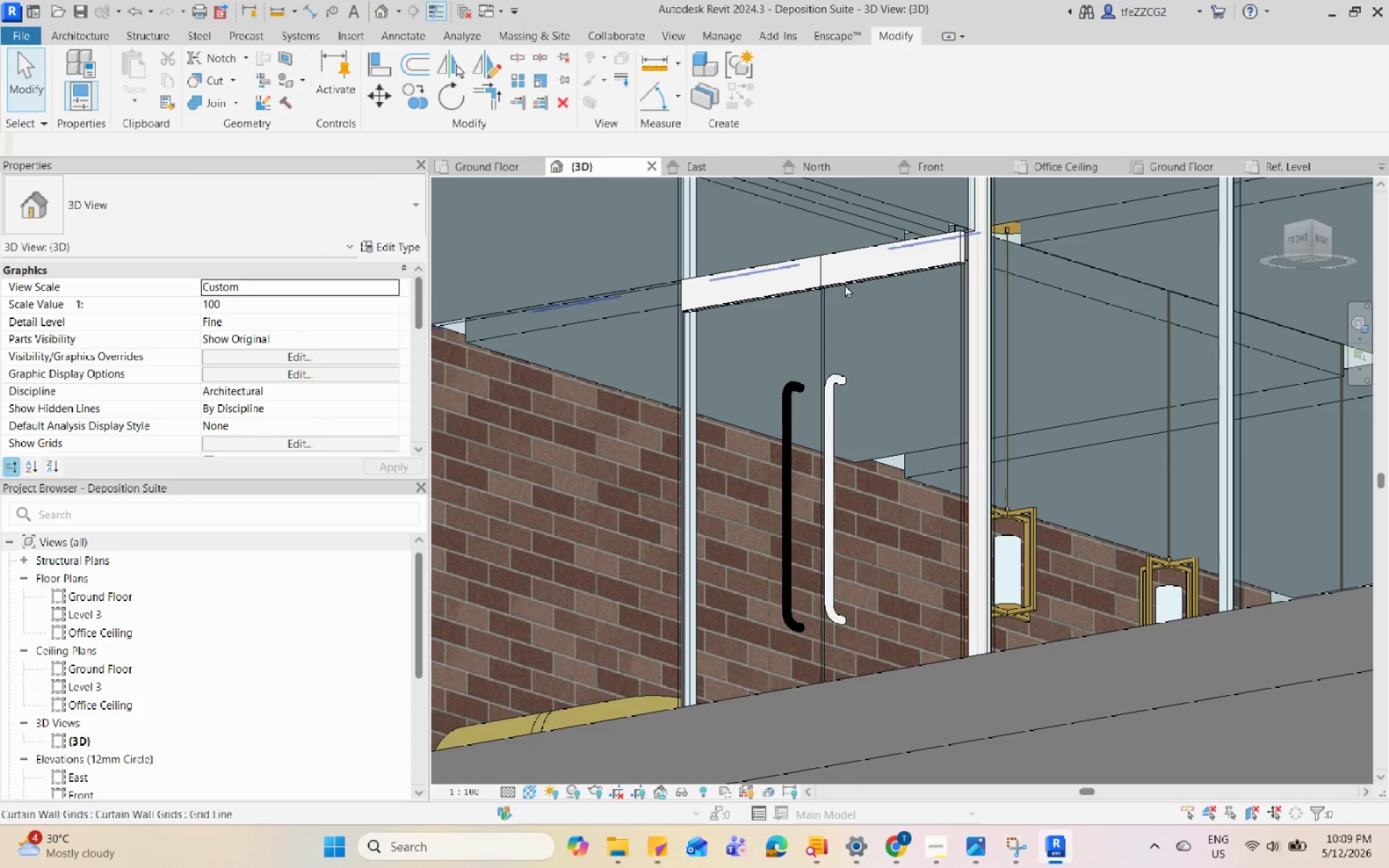 
left_click([845, 284])
 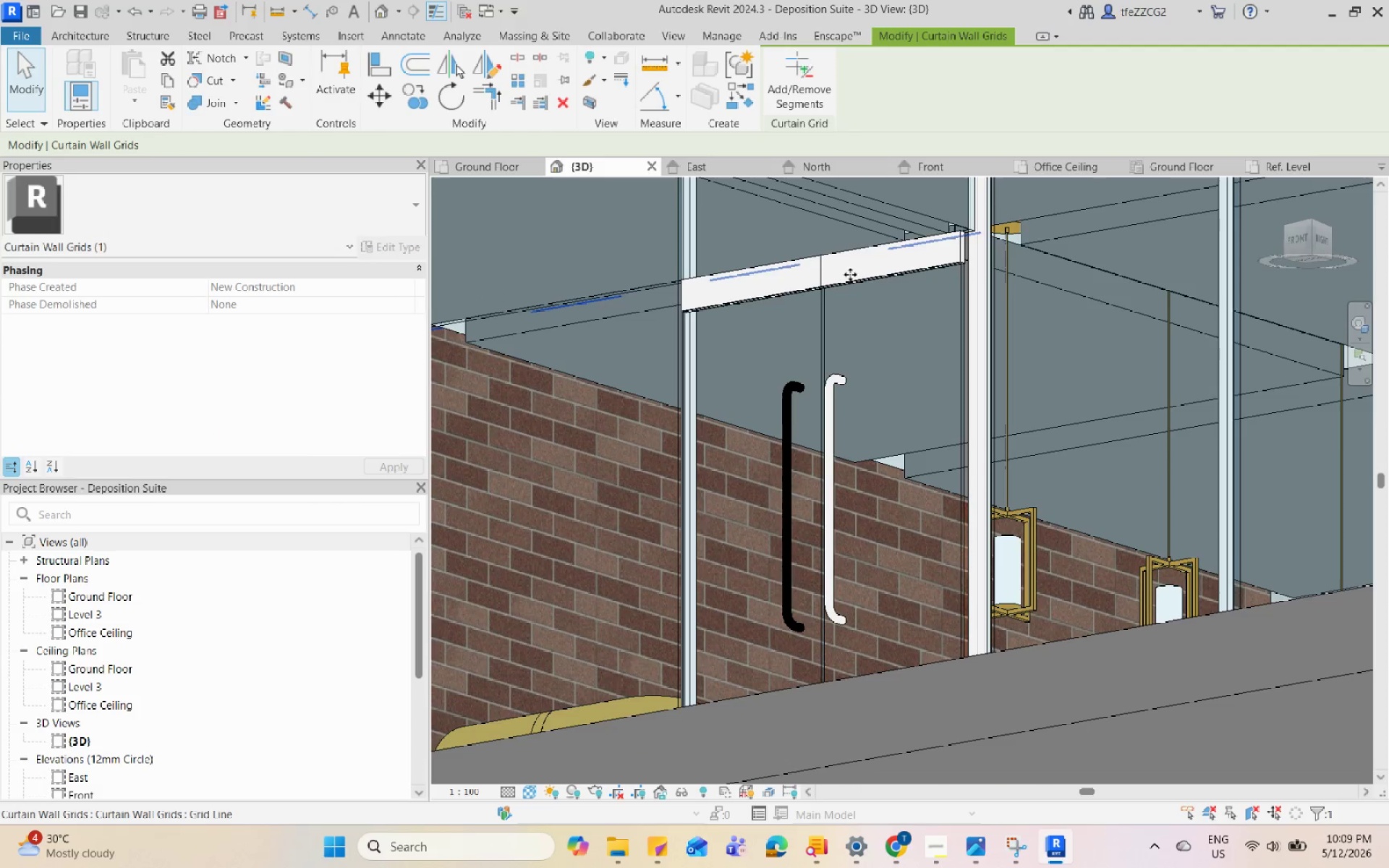 
key(Escape)
 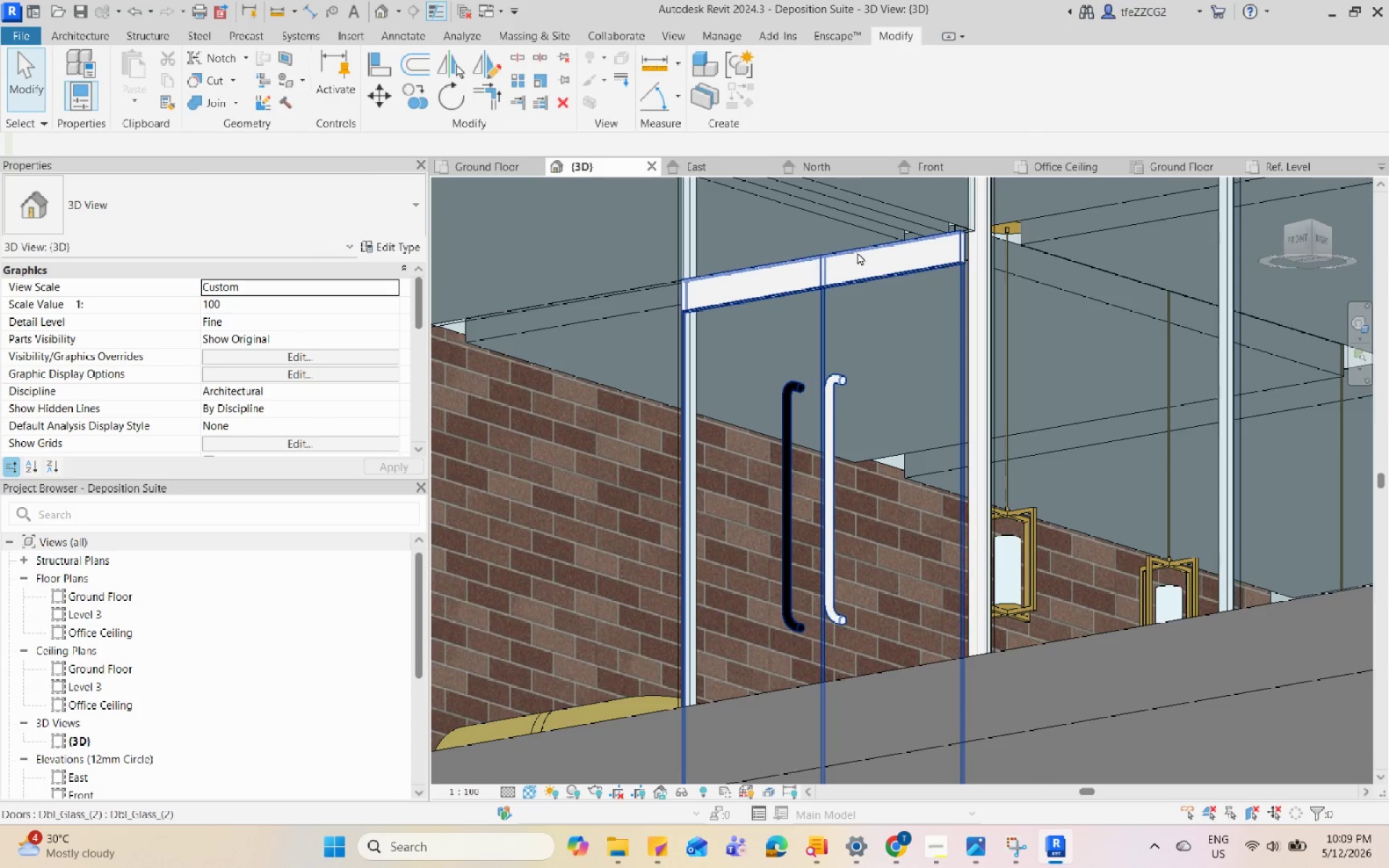 
left_click([857, 252])
 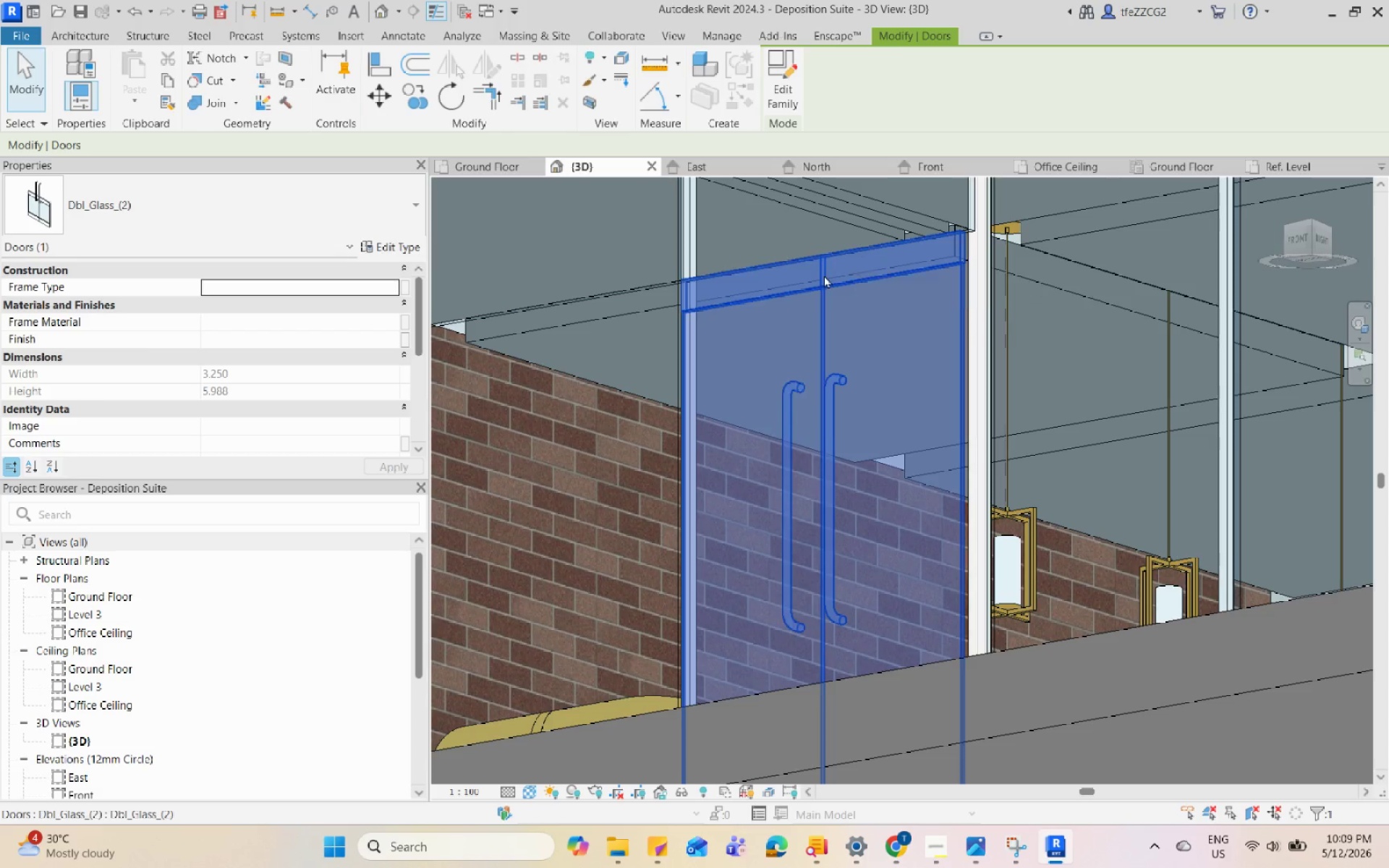 
scroll: coordinate [287, 429], scroll_direction: down, amount: 4.0
 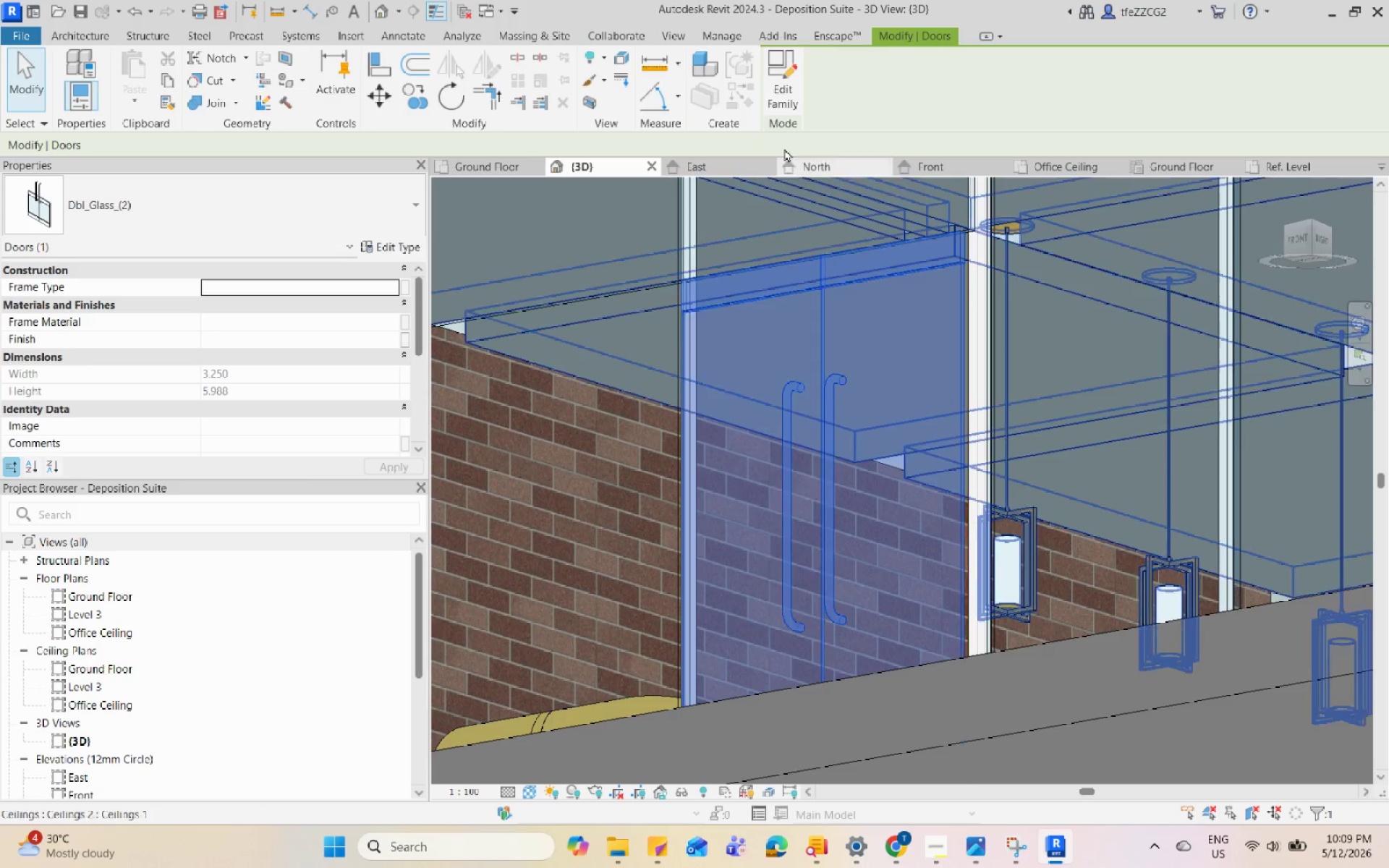 
left_click([788, 103])
 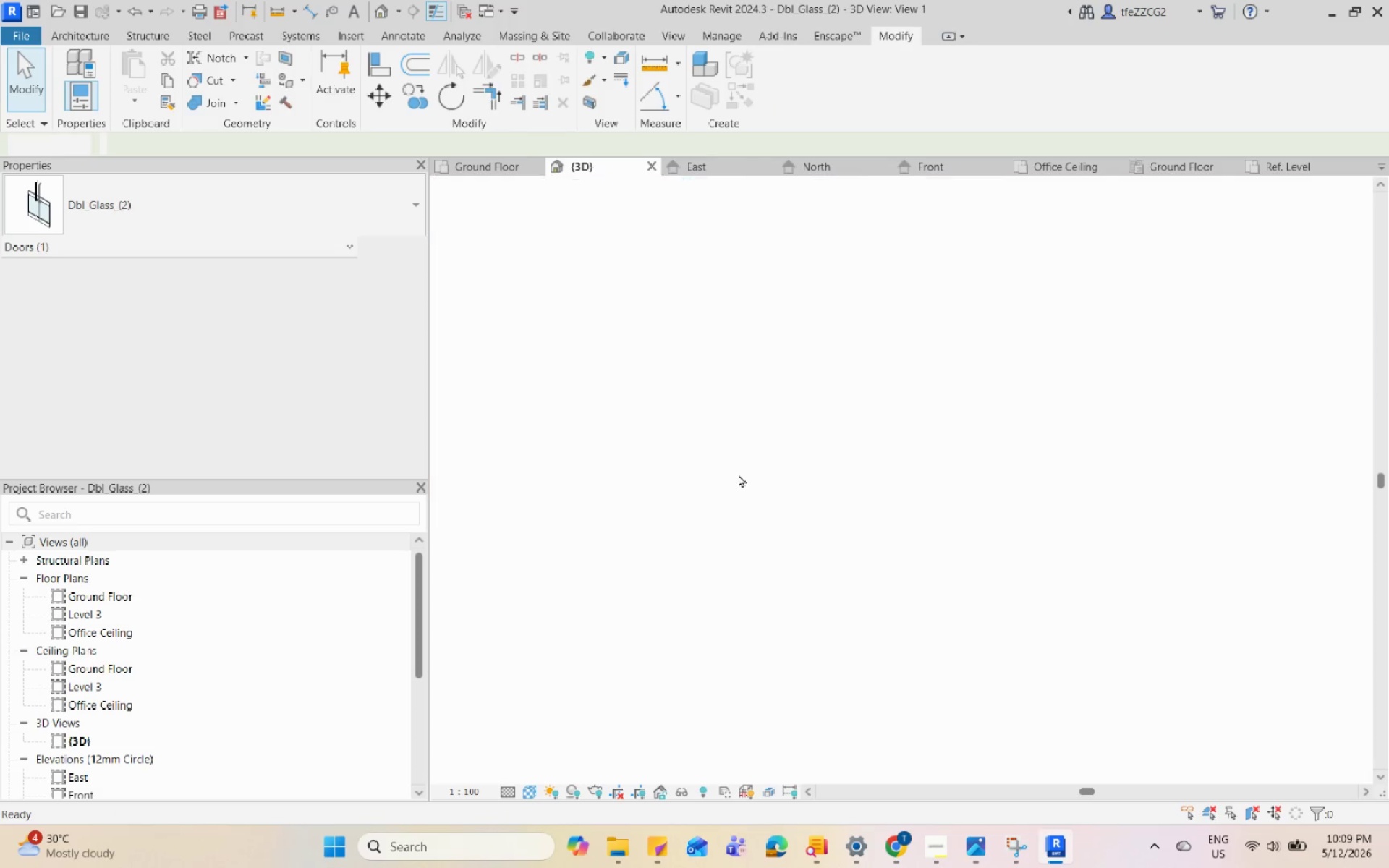 
key(Shift+ShiftLeft)
 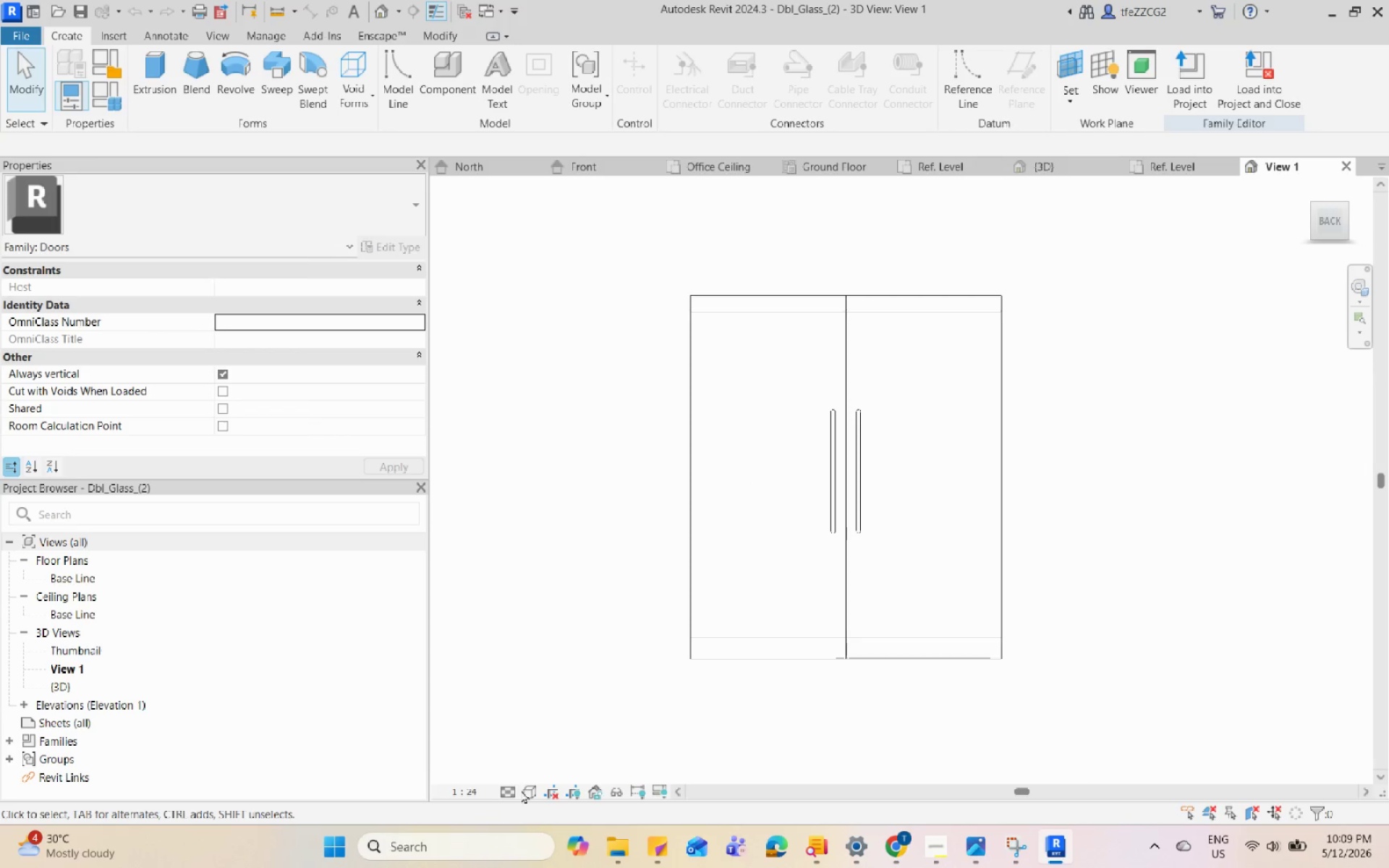 
scroll: coordinate [738, 470], scroll_direction: down, amount: 3.0
 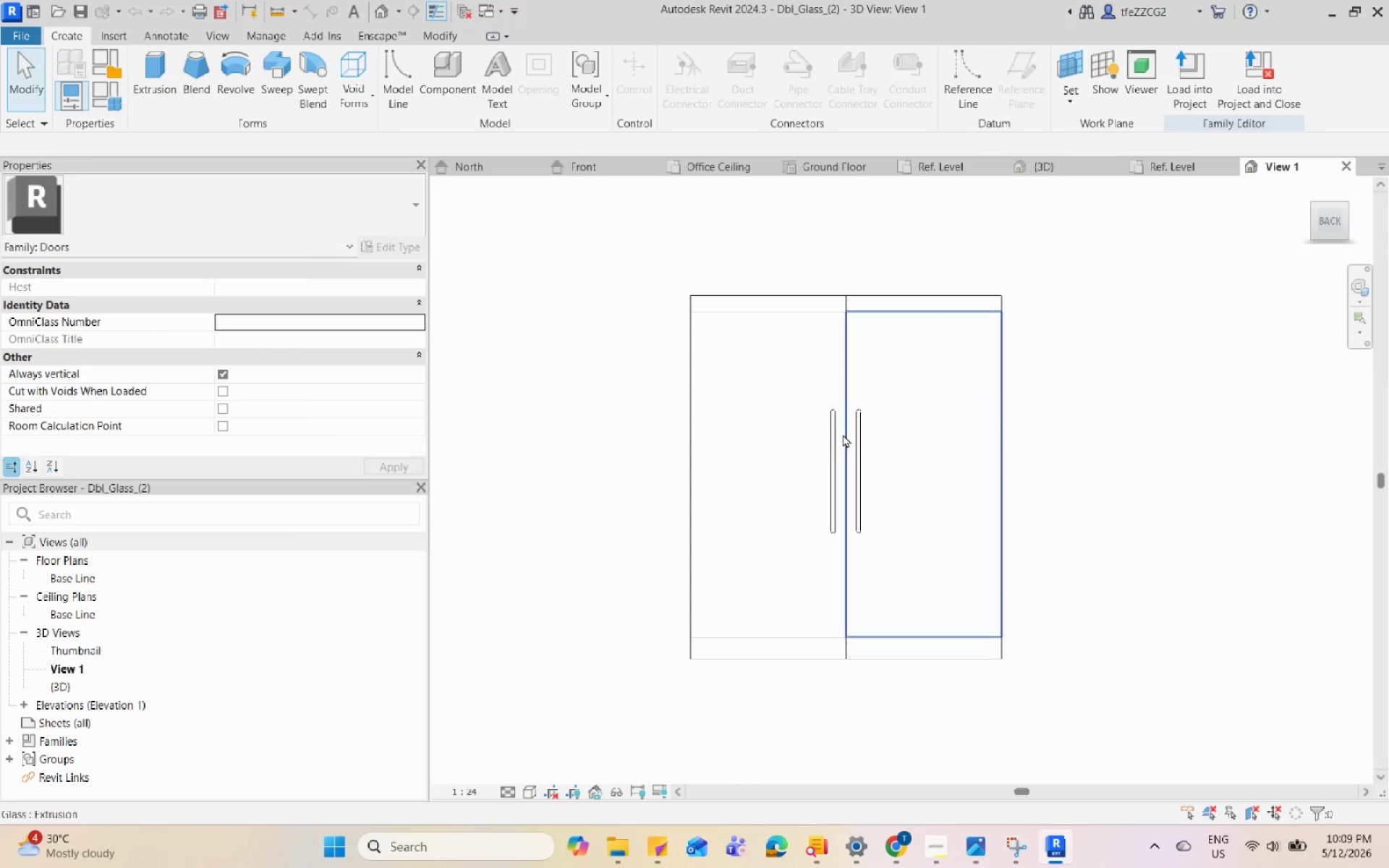 
left_click([530, 786])
 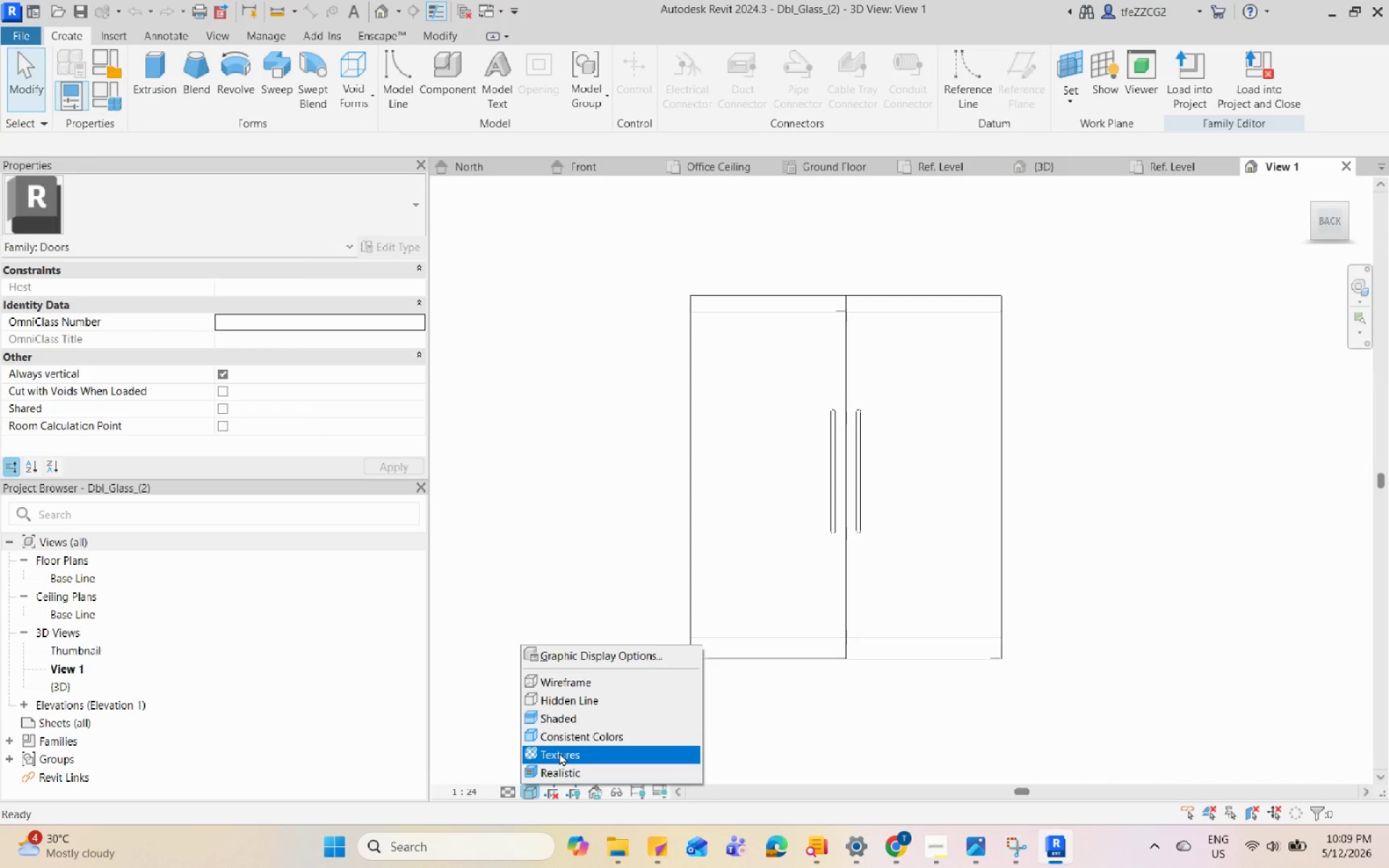 
left_click([559, 752])
 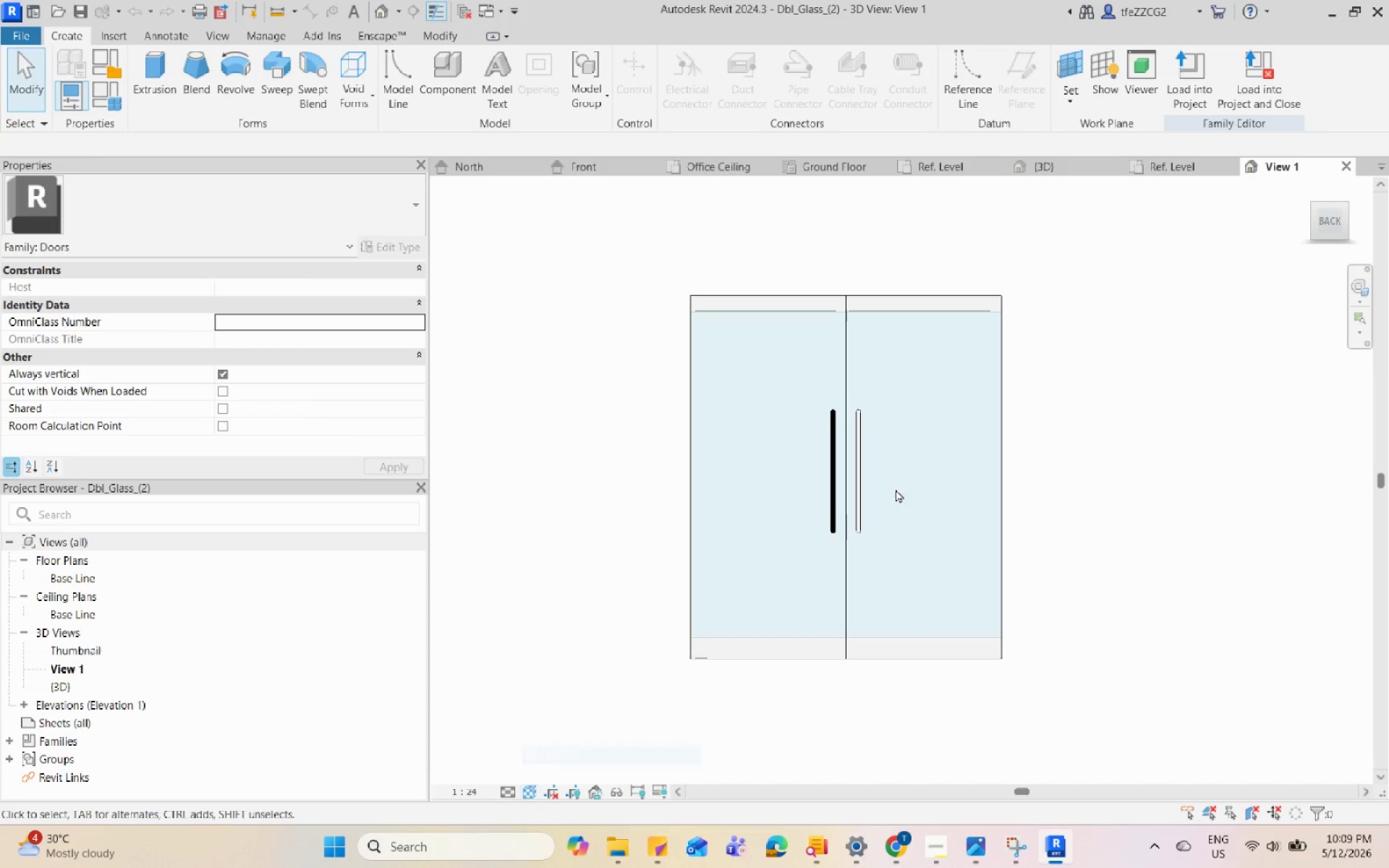 
hold_key(key=ShiftLeft, duration=0.66)
 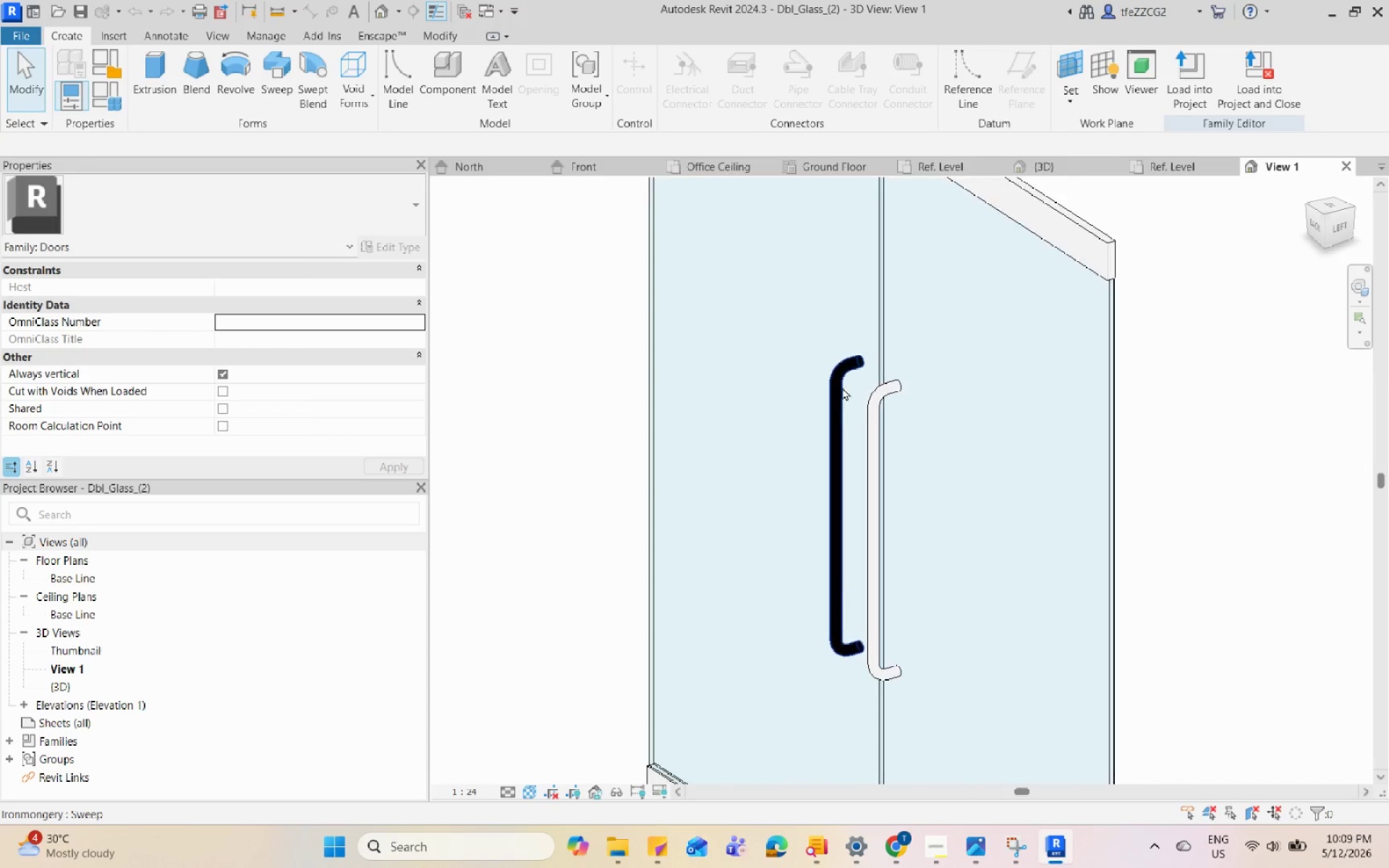 
left_click([844, 361])
 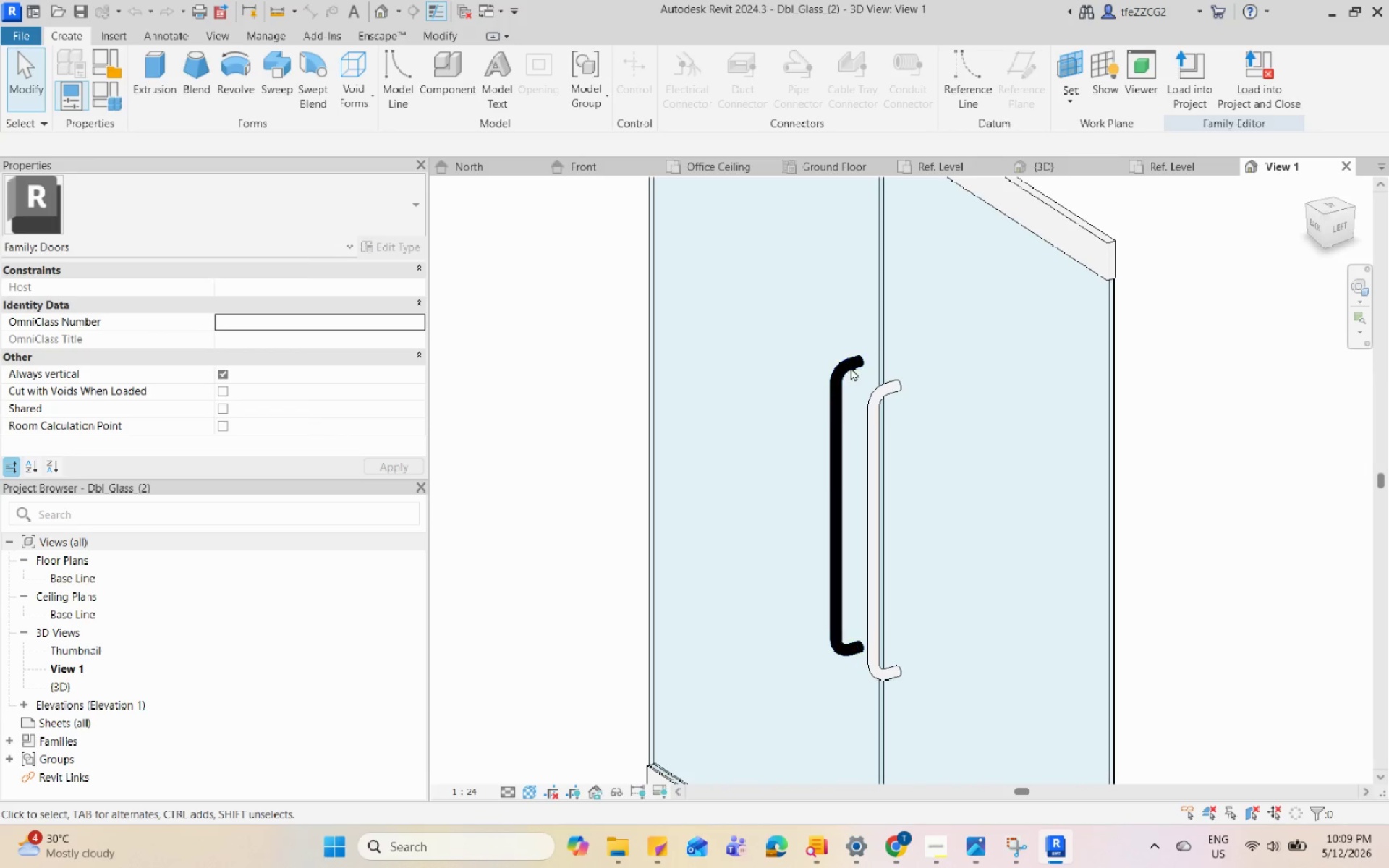 
scroll: coordinate [839, 420], scroll_direction: up, amount: 8.0
 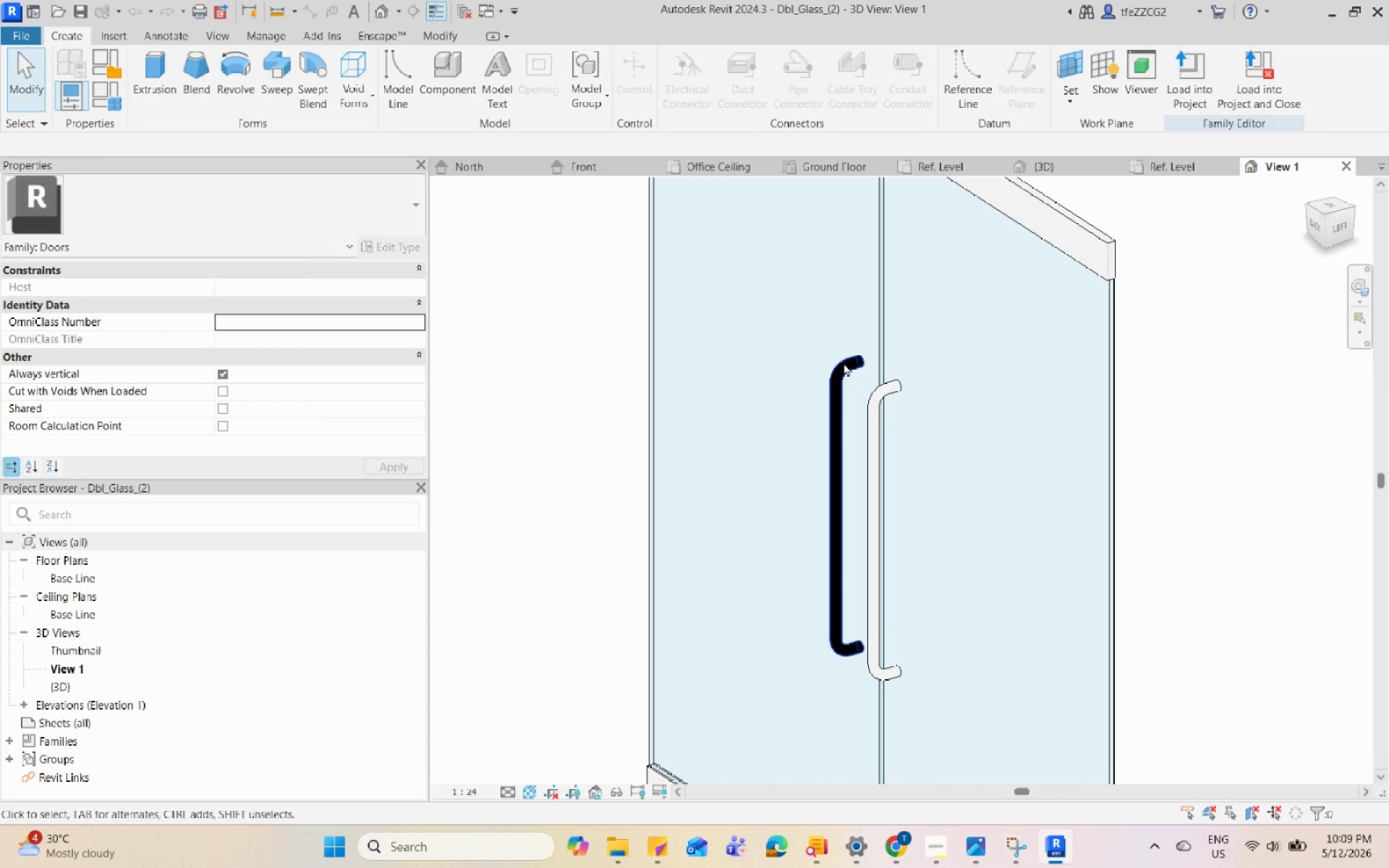 
left_click([851, 367])
 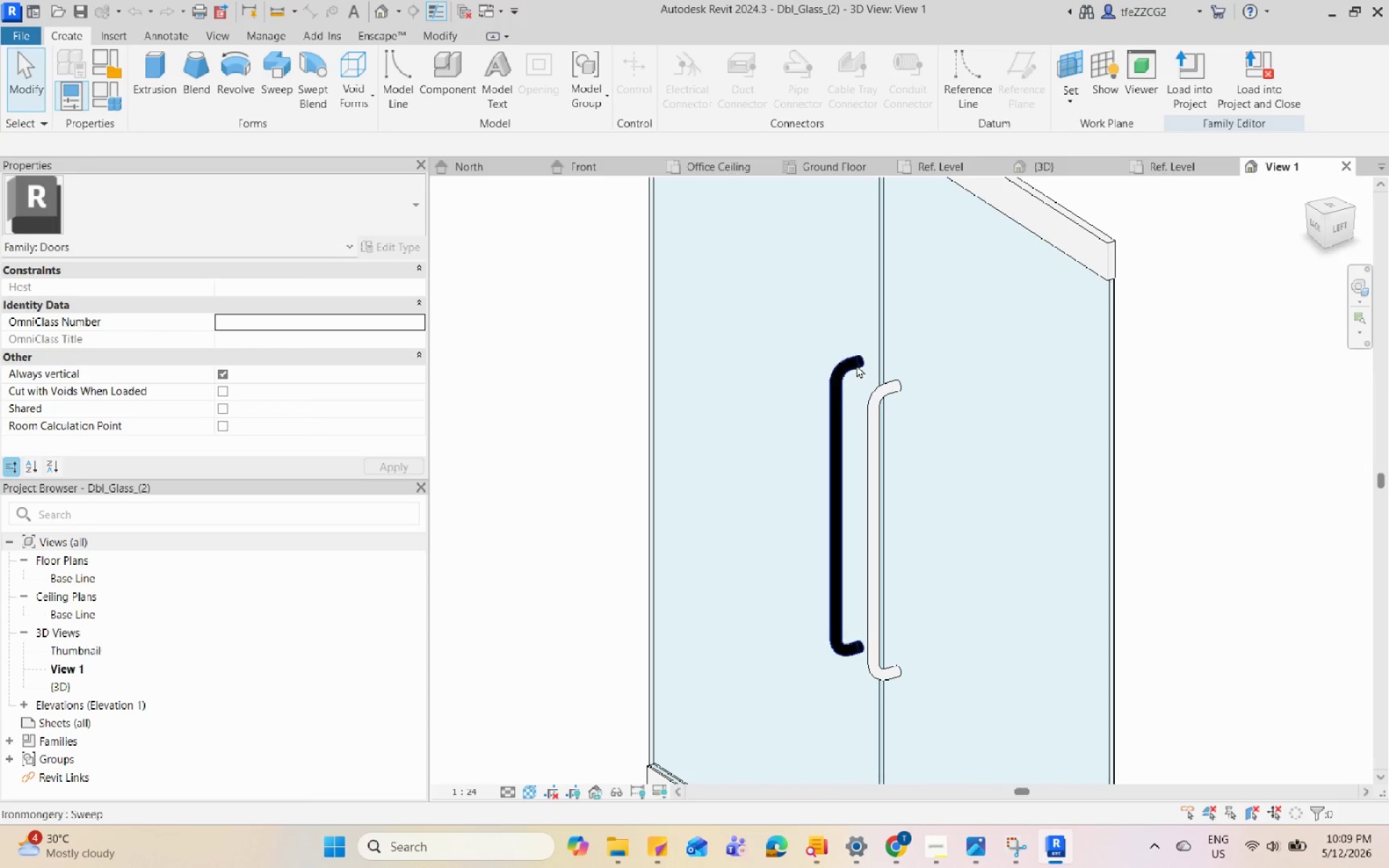 
scroll: coordinate [857, 359], scroll_direction: up, amount: 7.0
 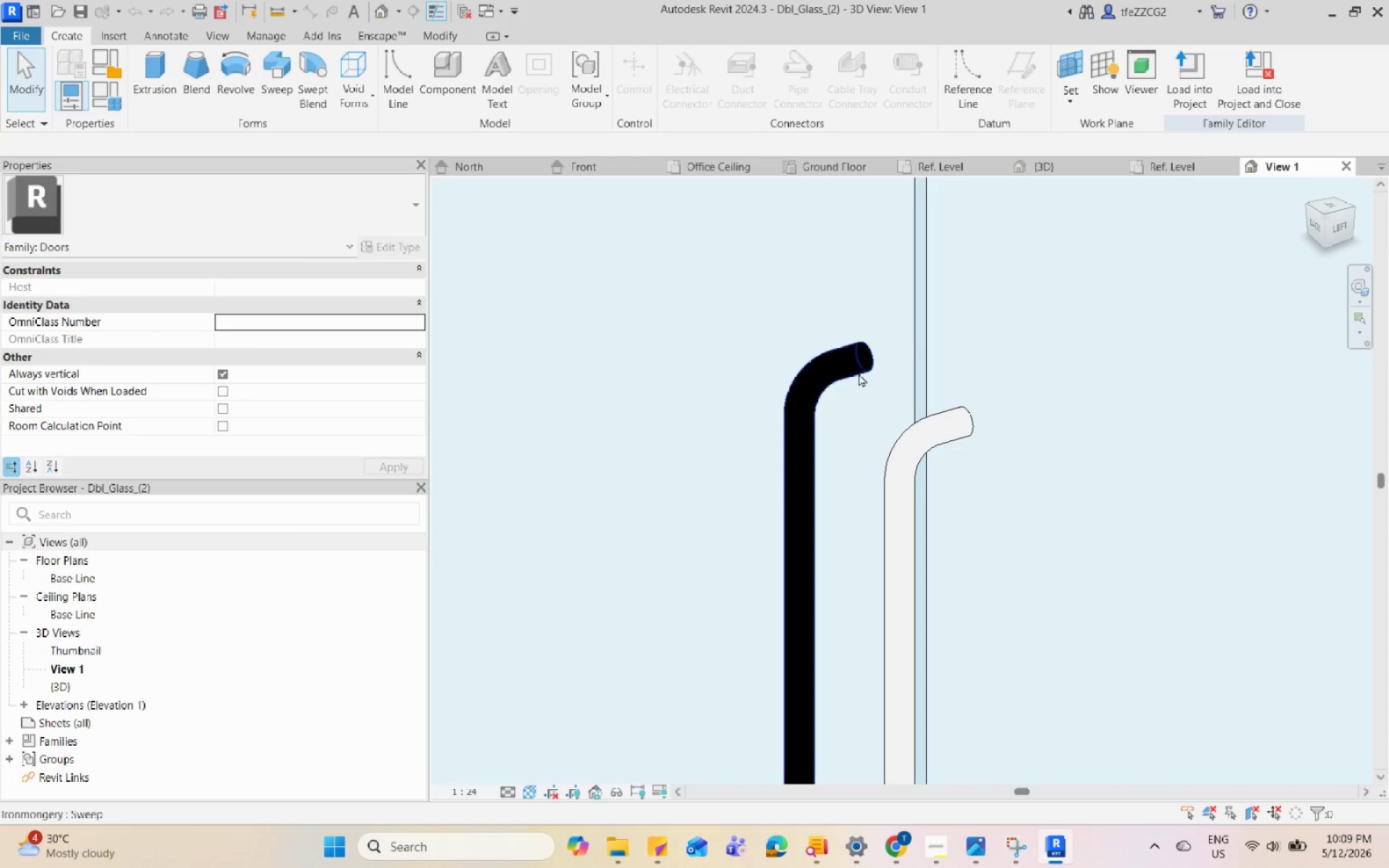 
left_click([859, 373])
 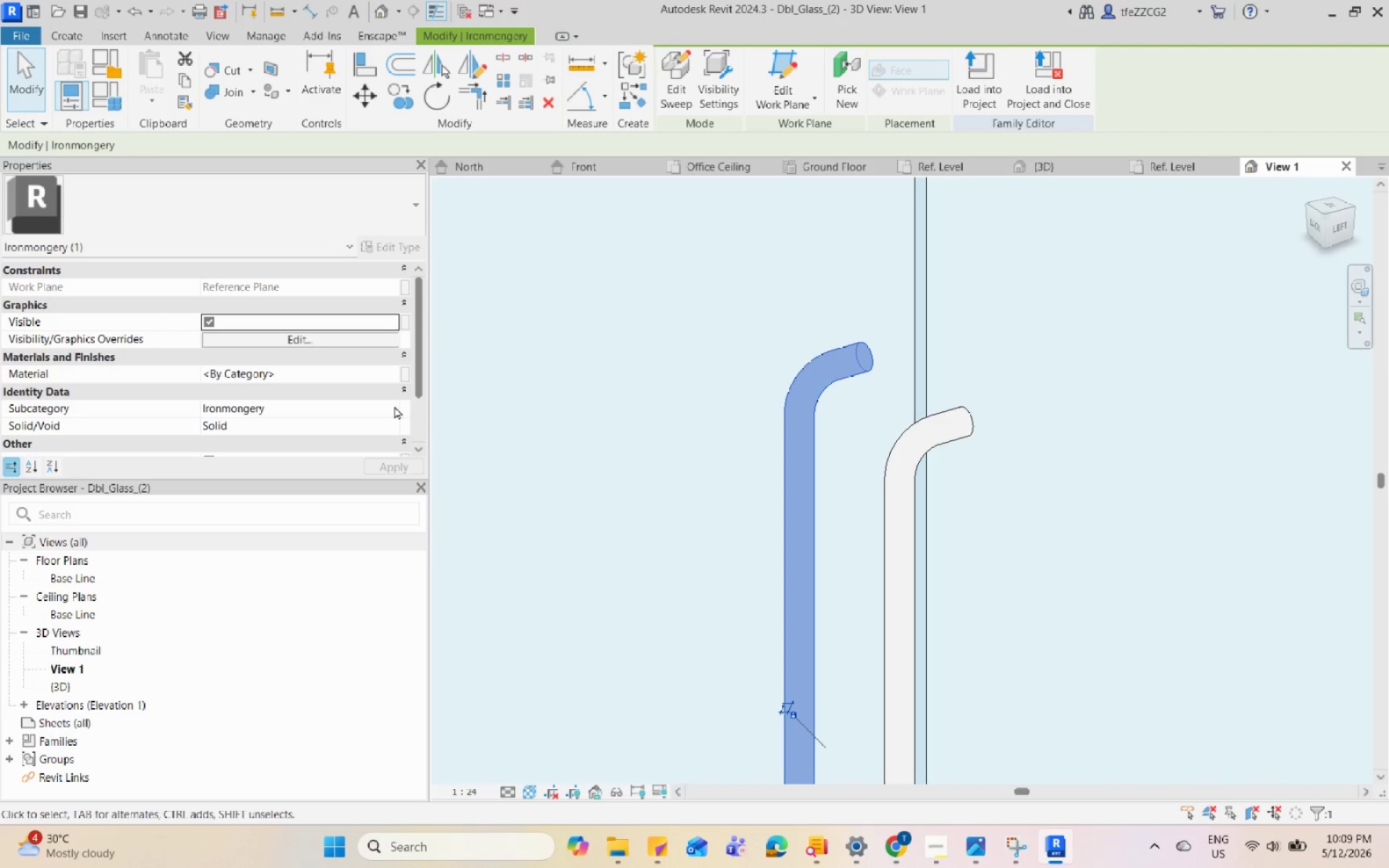 
left_click([391, 373])
 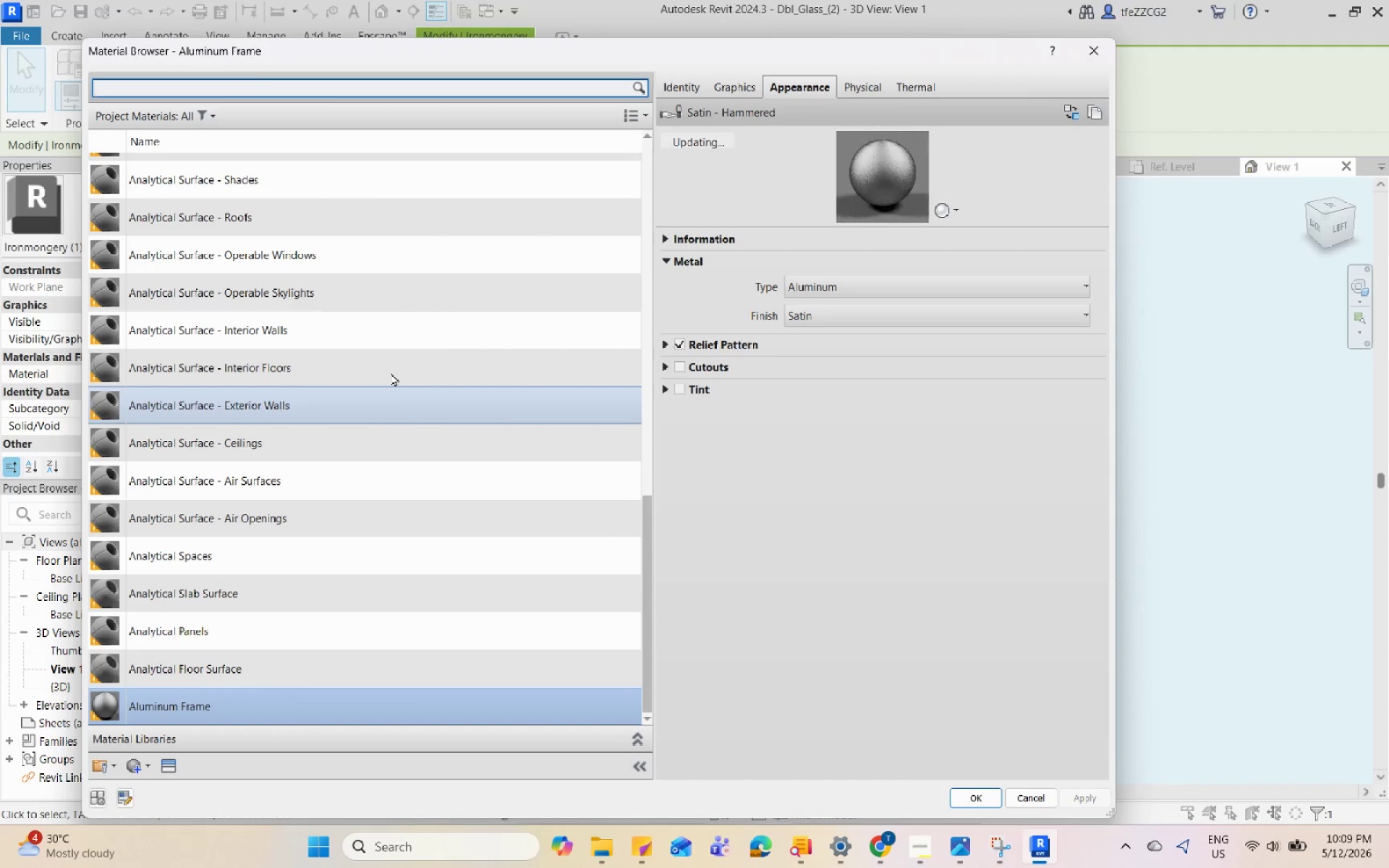 
scroll: coordinate [359, 705], scroll_direction: down, amount: 10.0
 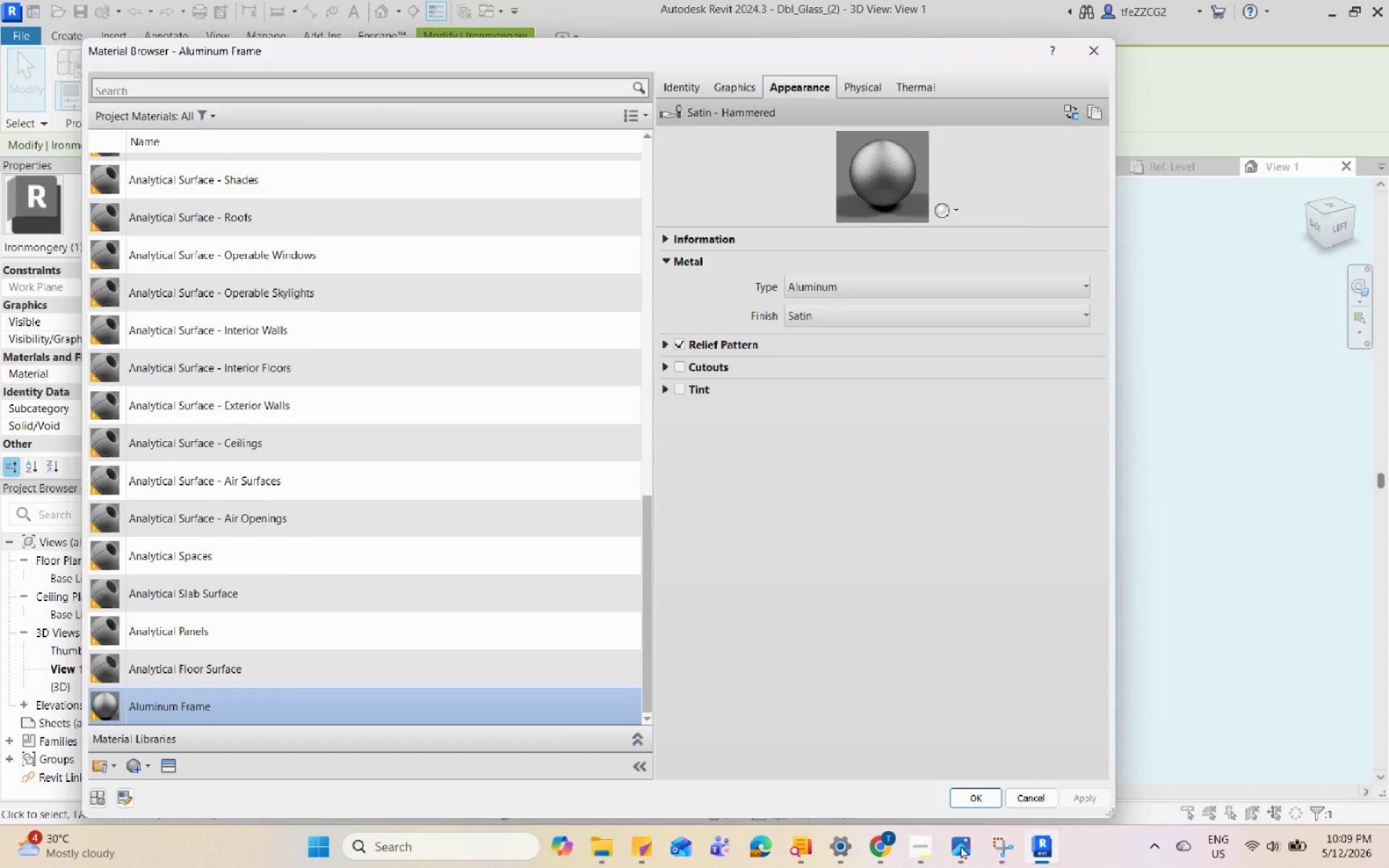 
left_click([988, 804])
 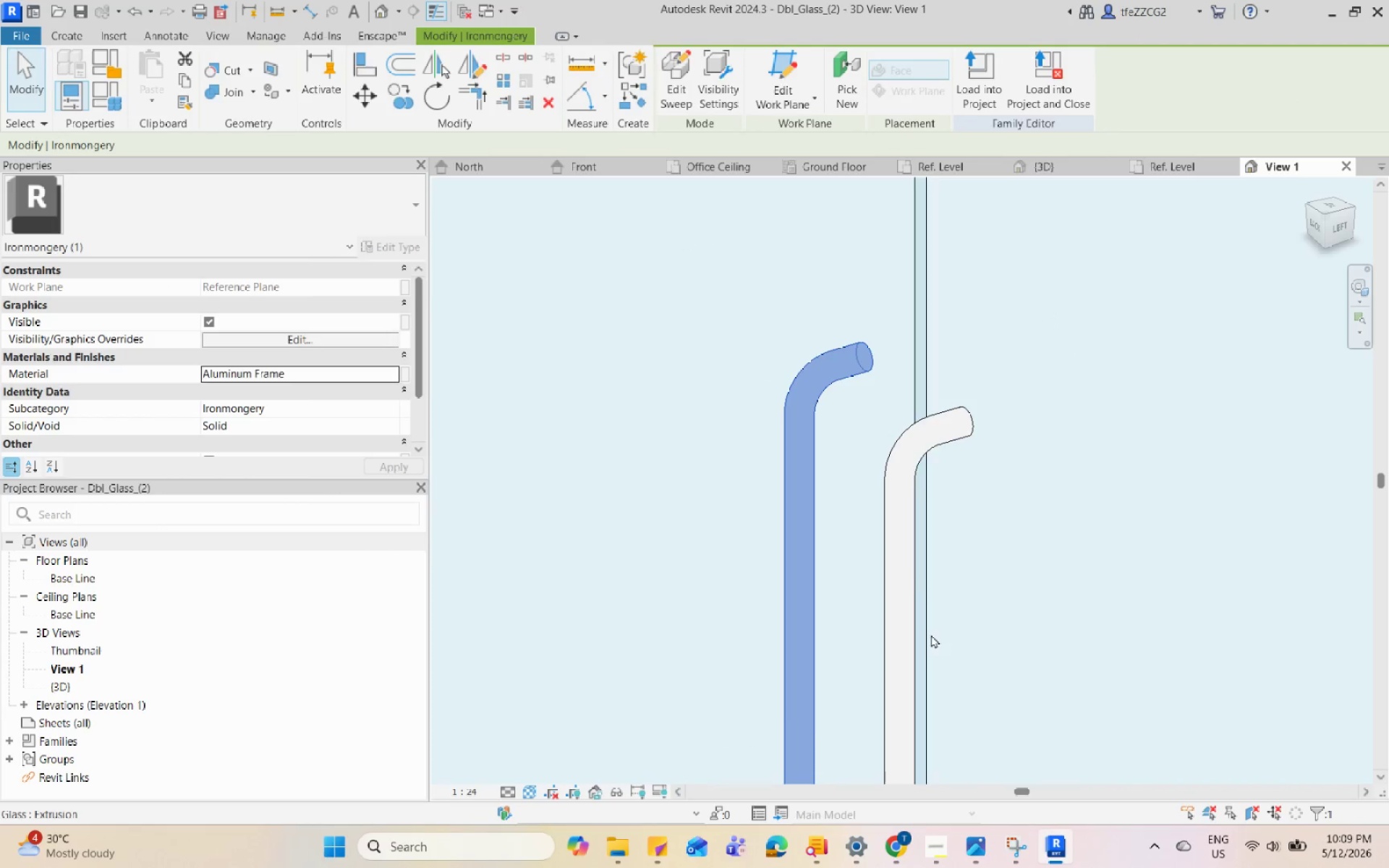 
key(Escape)
 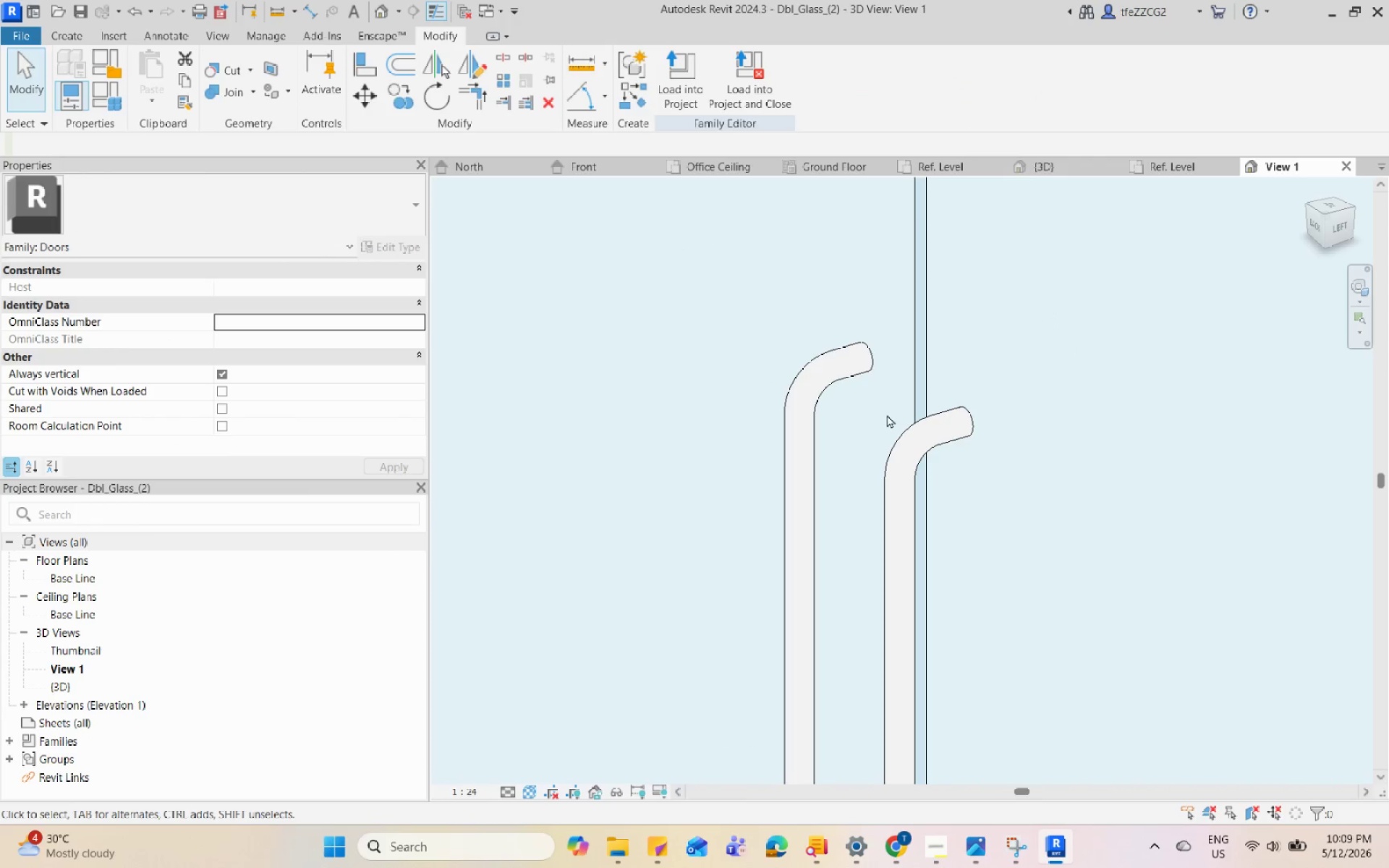 
scroll: coordinate [891, 456], scroll_direction: down, amount: 5.0
 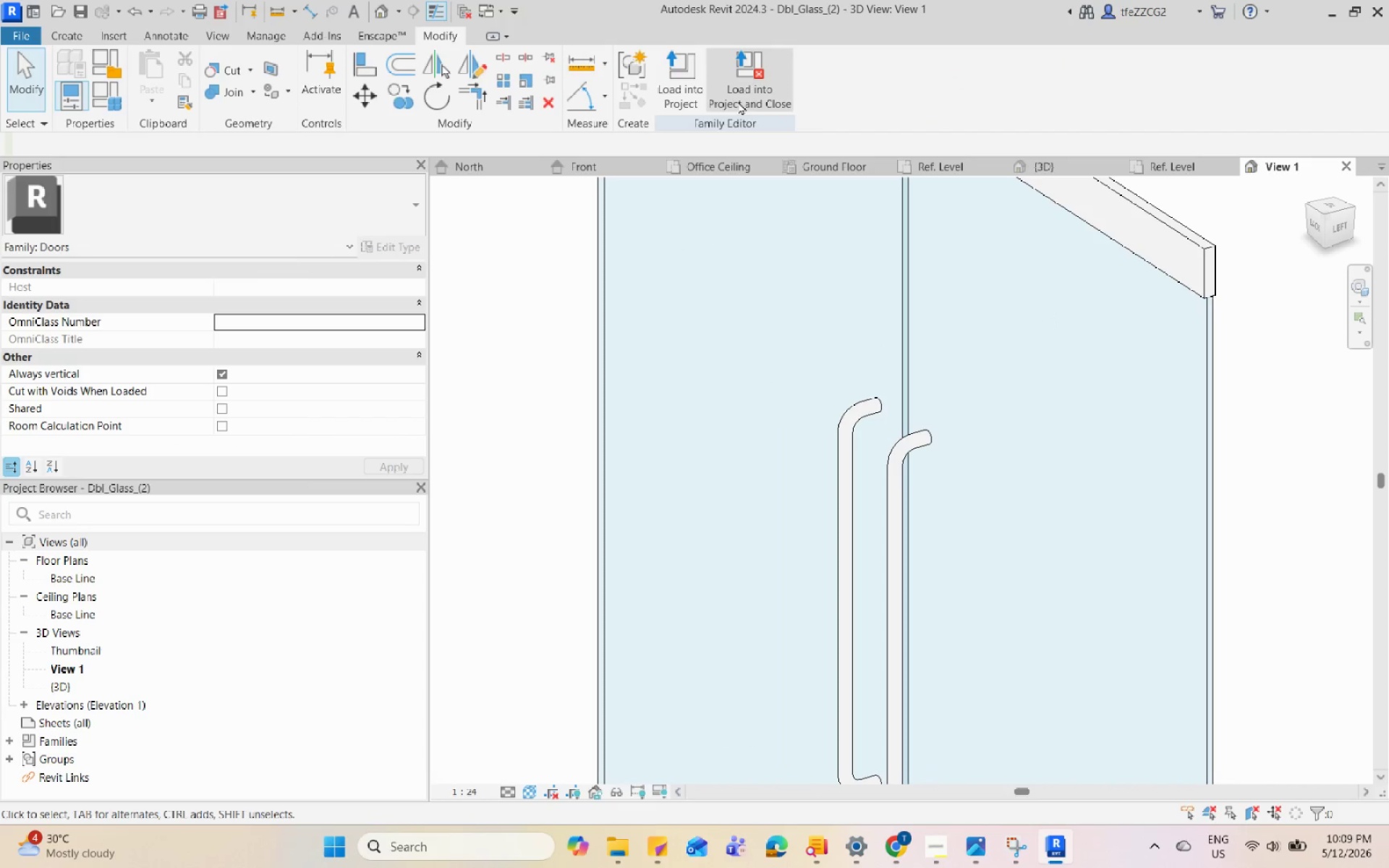 
left_click([739, 101])
 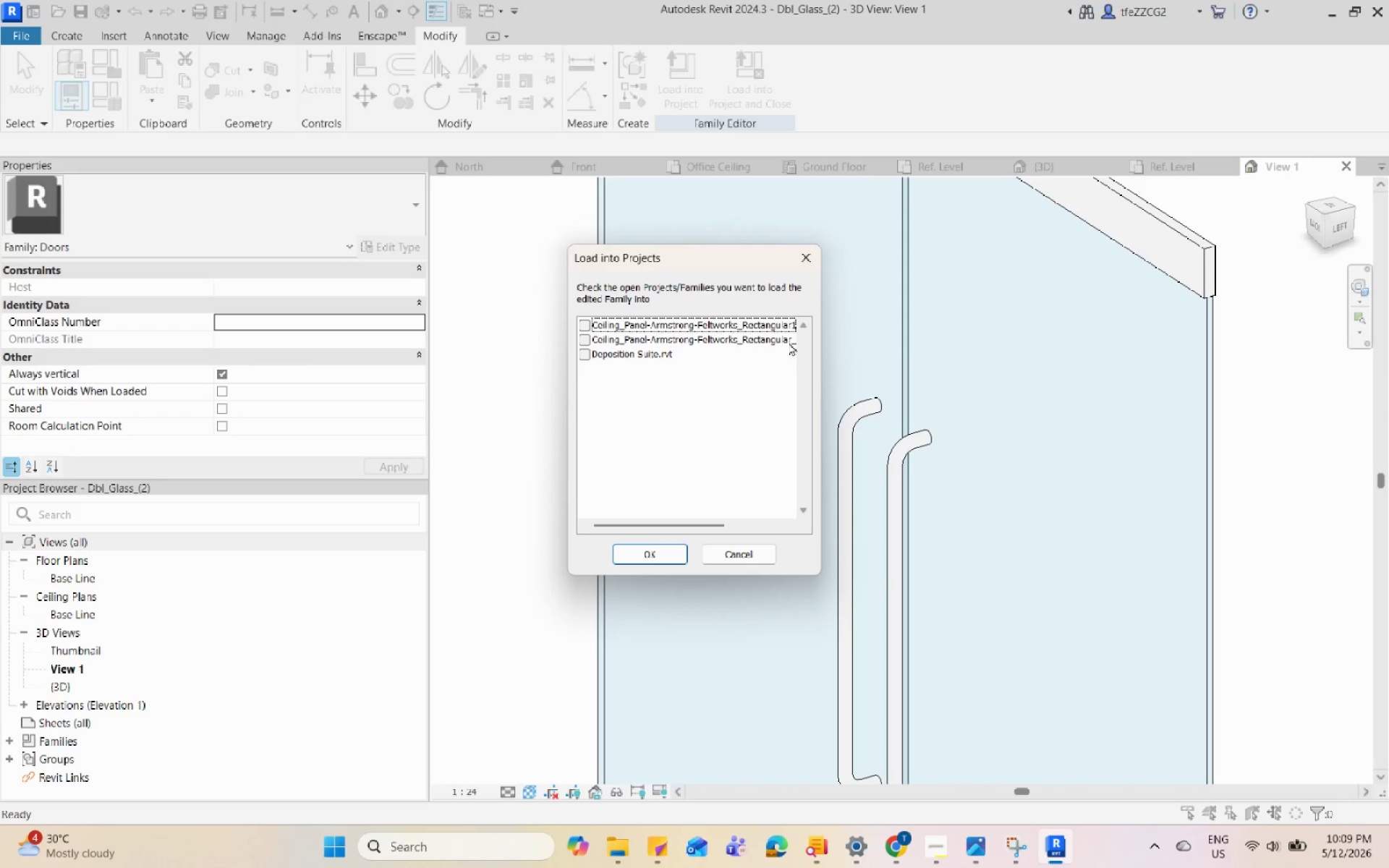 
left_click([704, 346])
 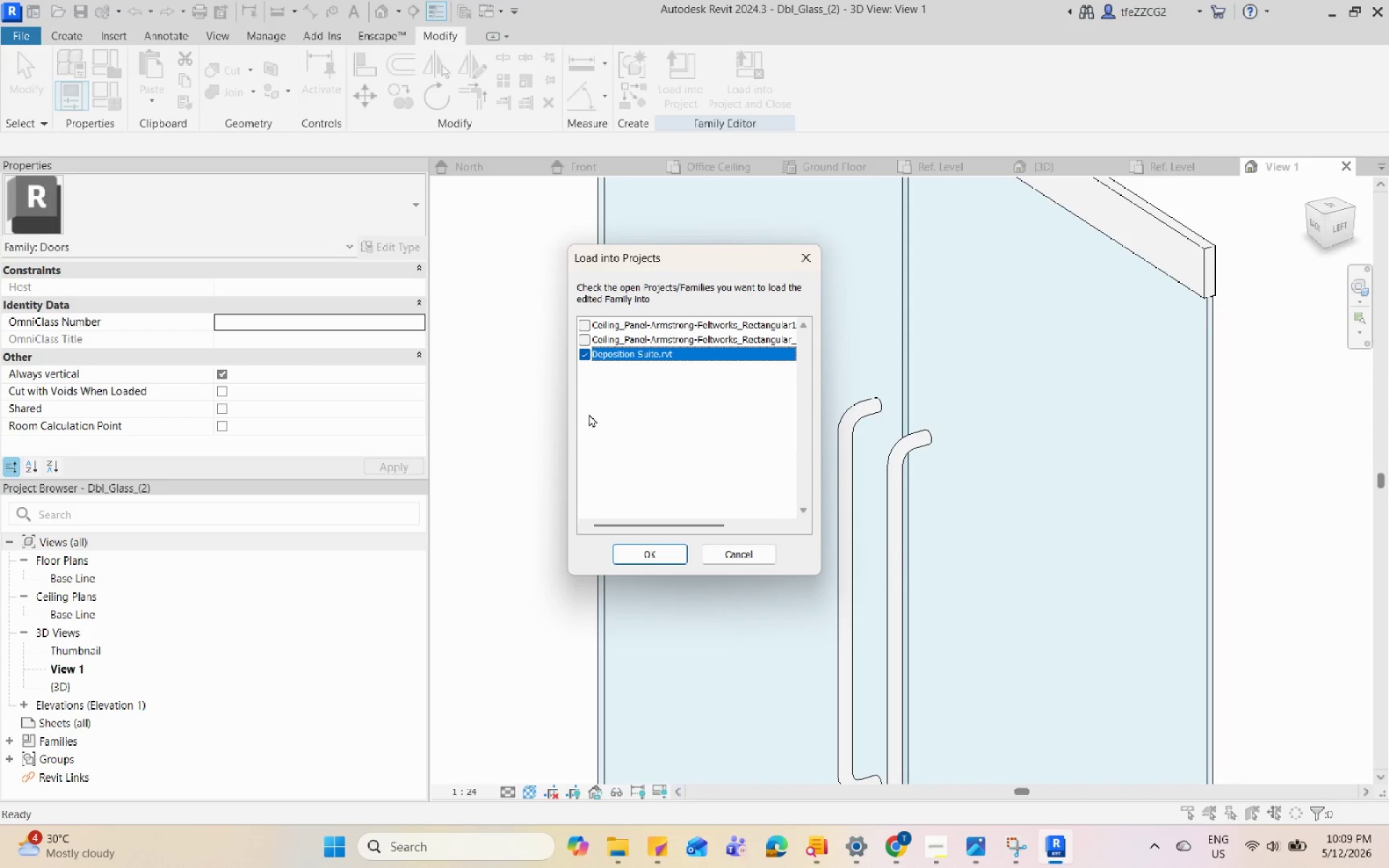 
double_click([630, 550])
 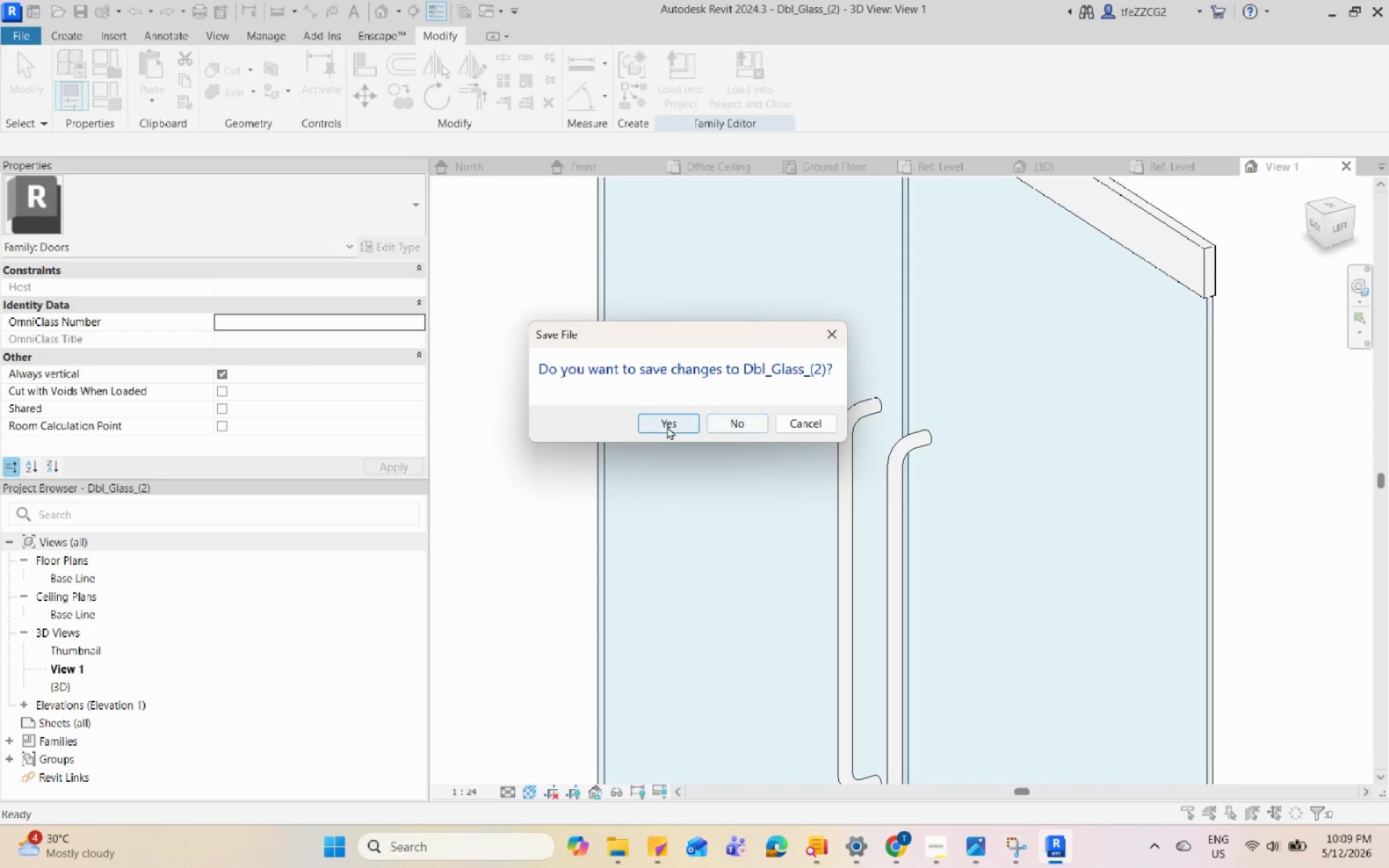 
left_click([667, 426])
 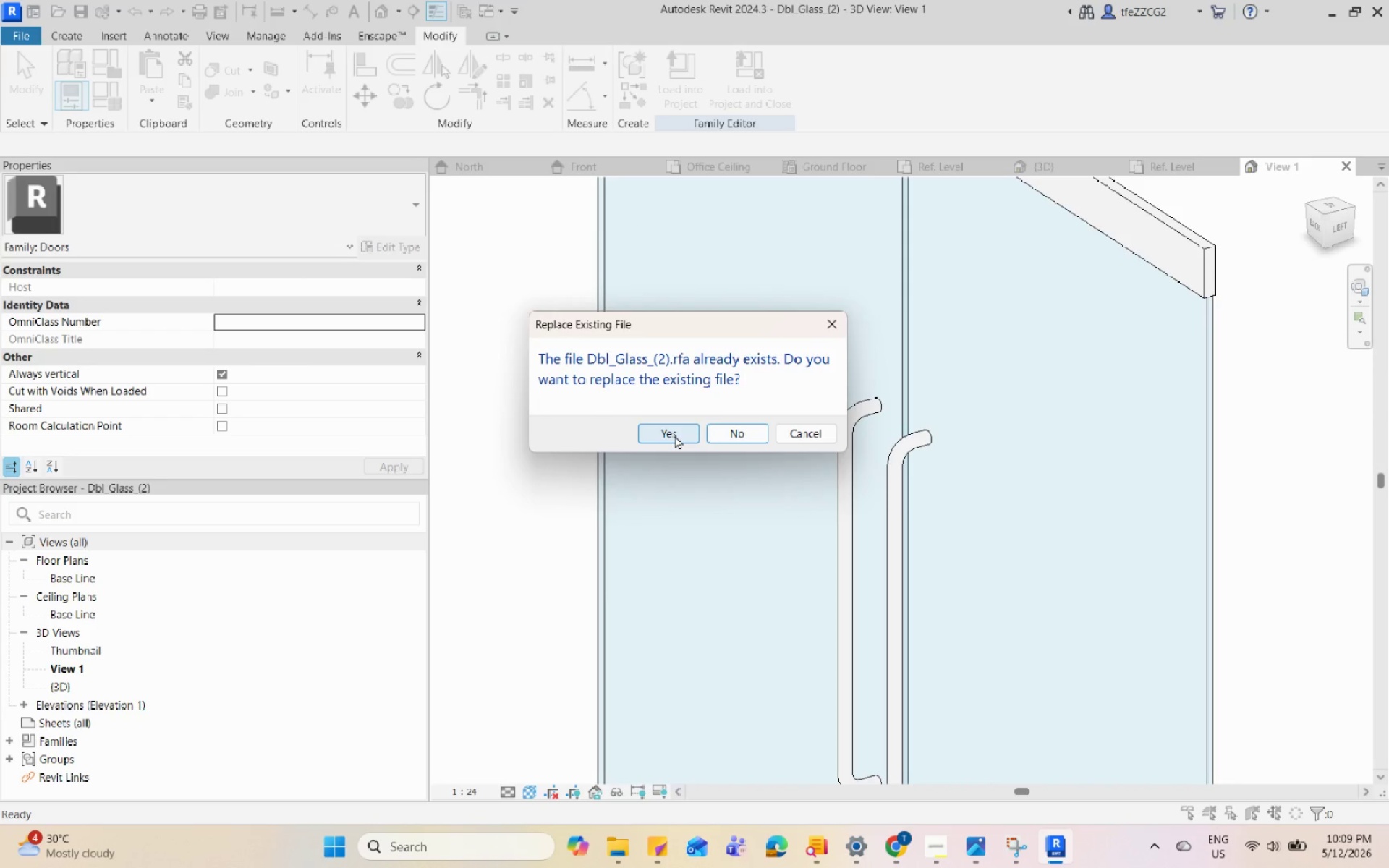 
left_click([675, 435])
 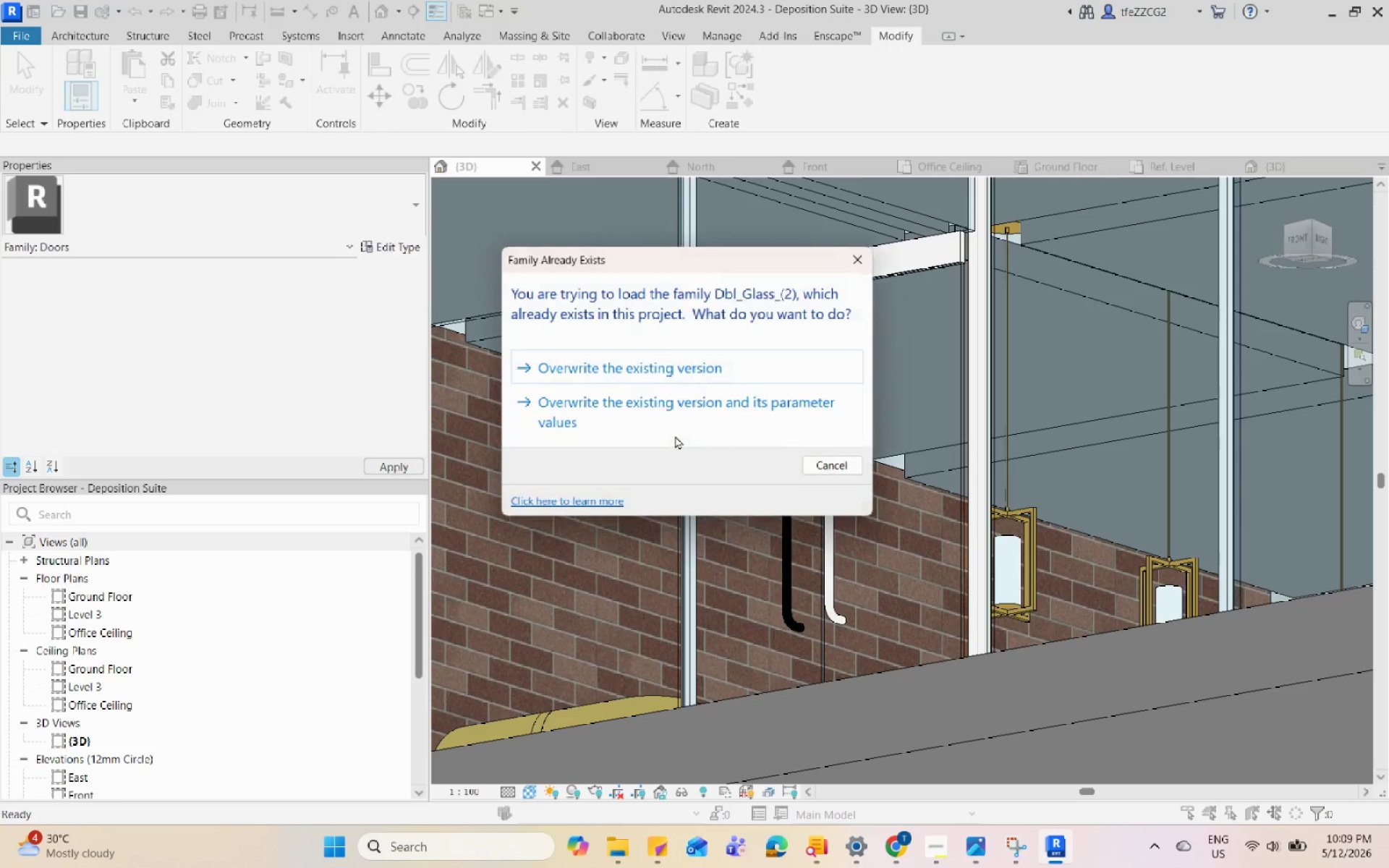 
left_click([682, 428])
 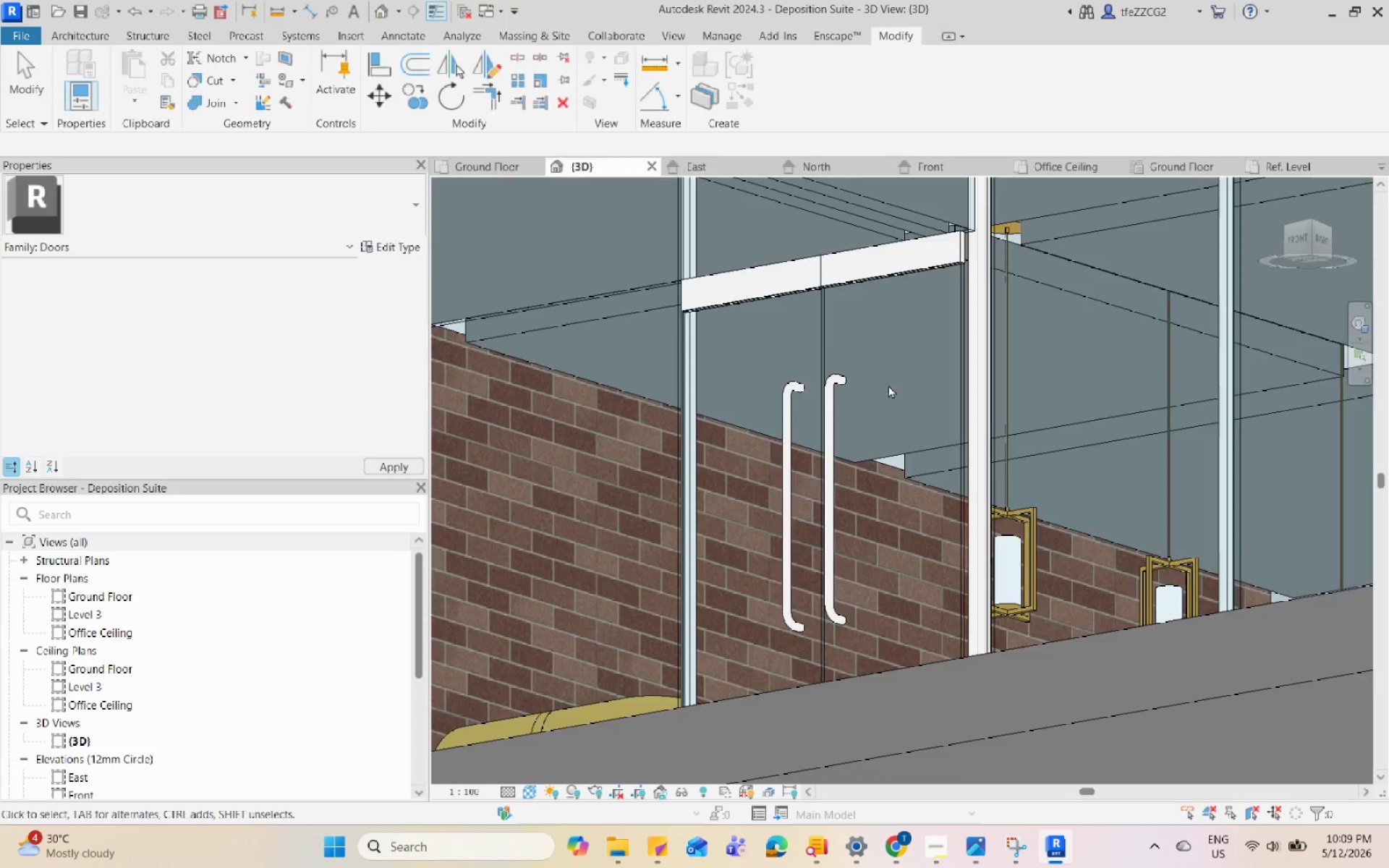 
hold_key(key=ShiftLeft, duration=2.12)
 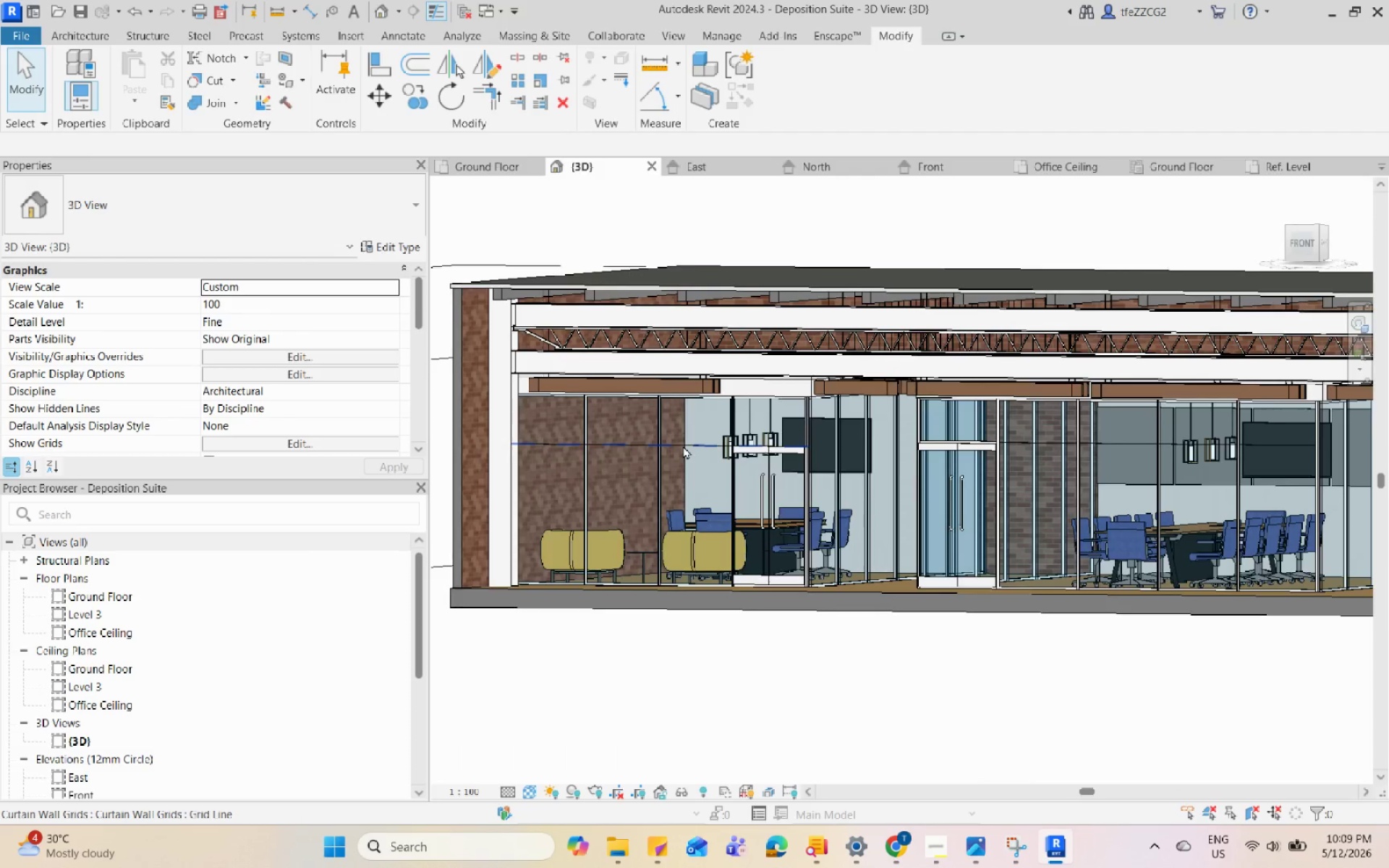 
scroll: coordinate [917, 401], scroll_direction: down, amount: 5.0
 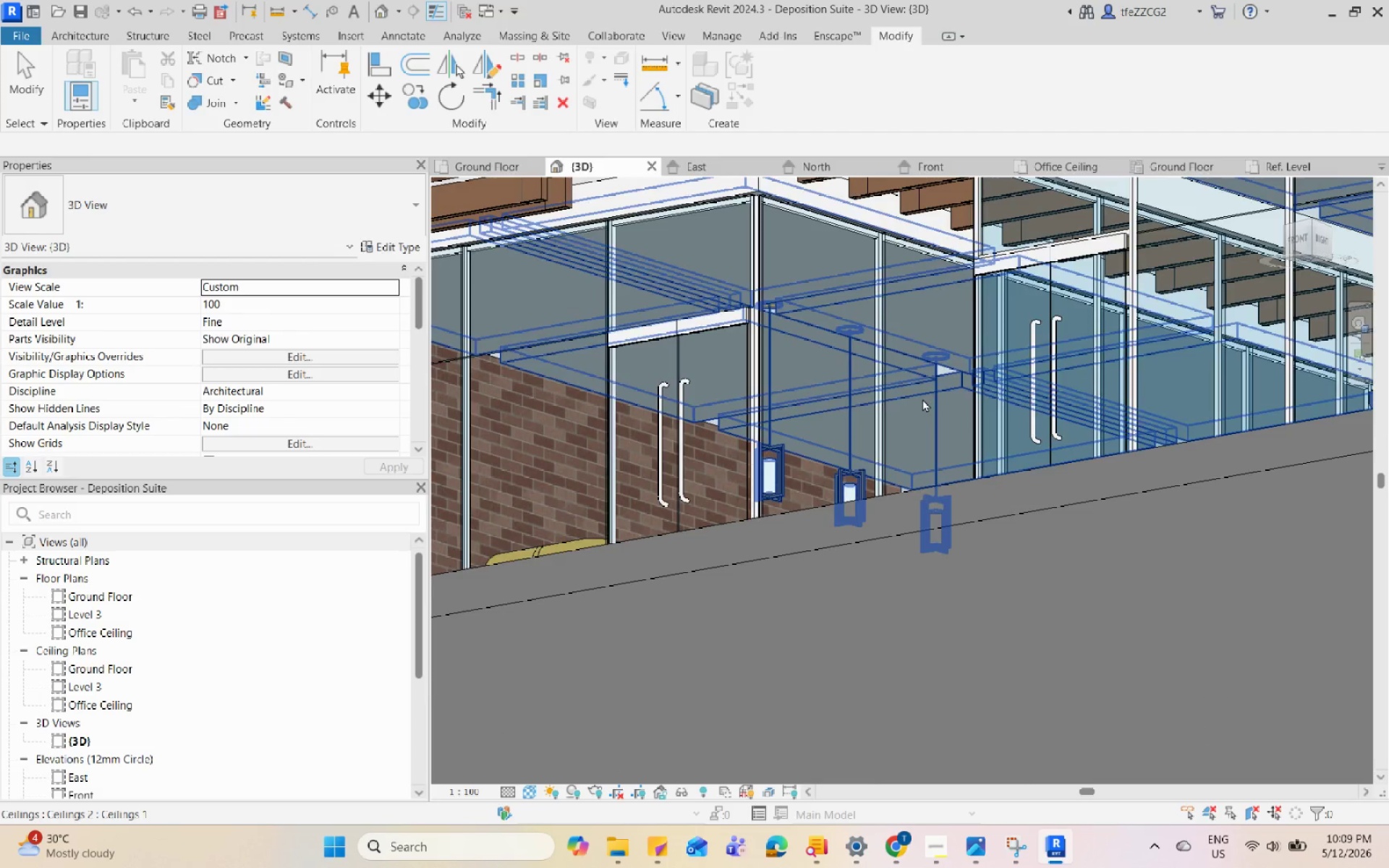 
middle_click([909, 500])
 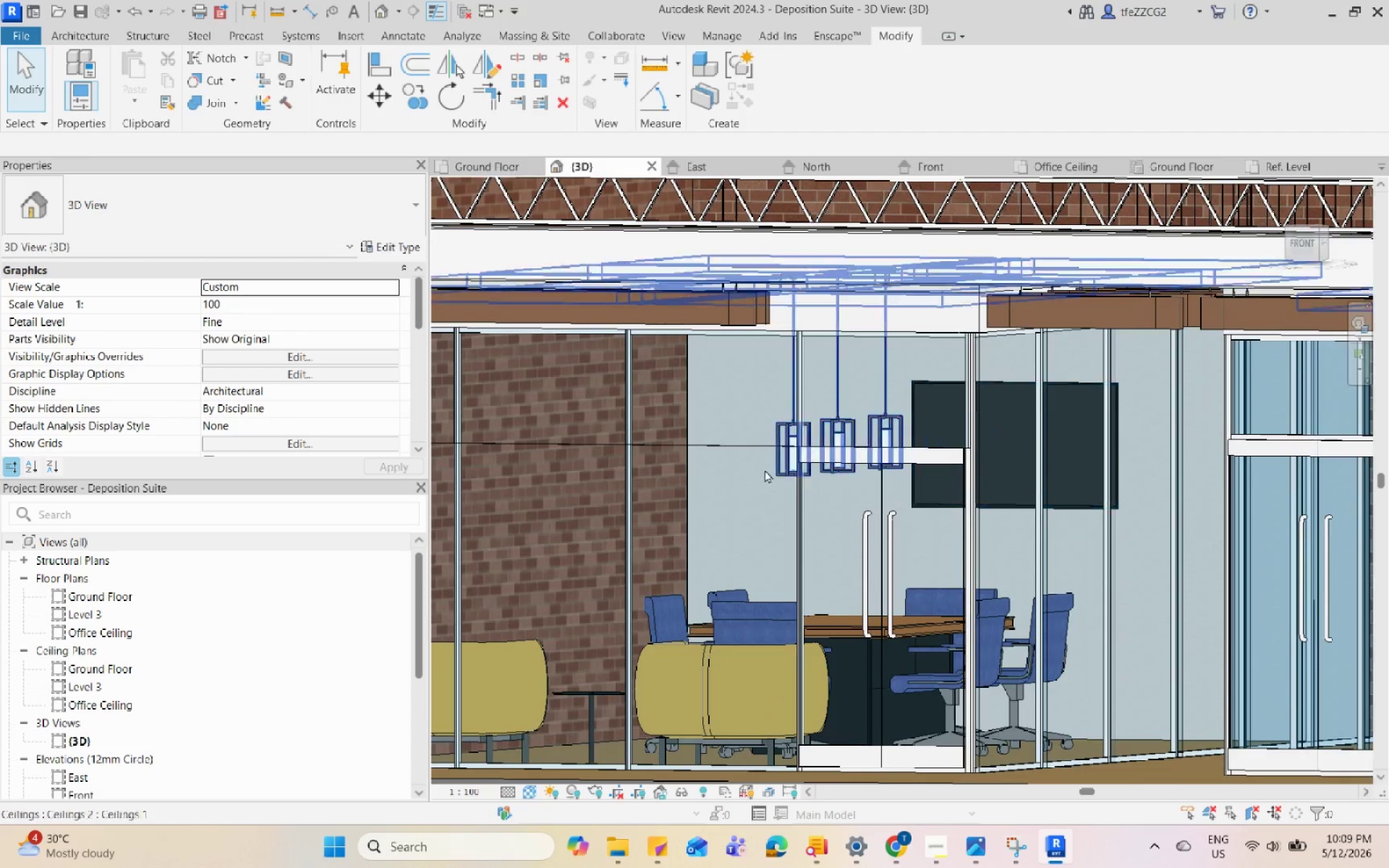 
hold_key(key=ShiftLeft, duration=0.97)
 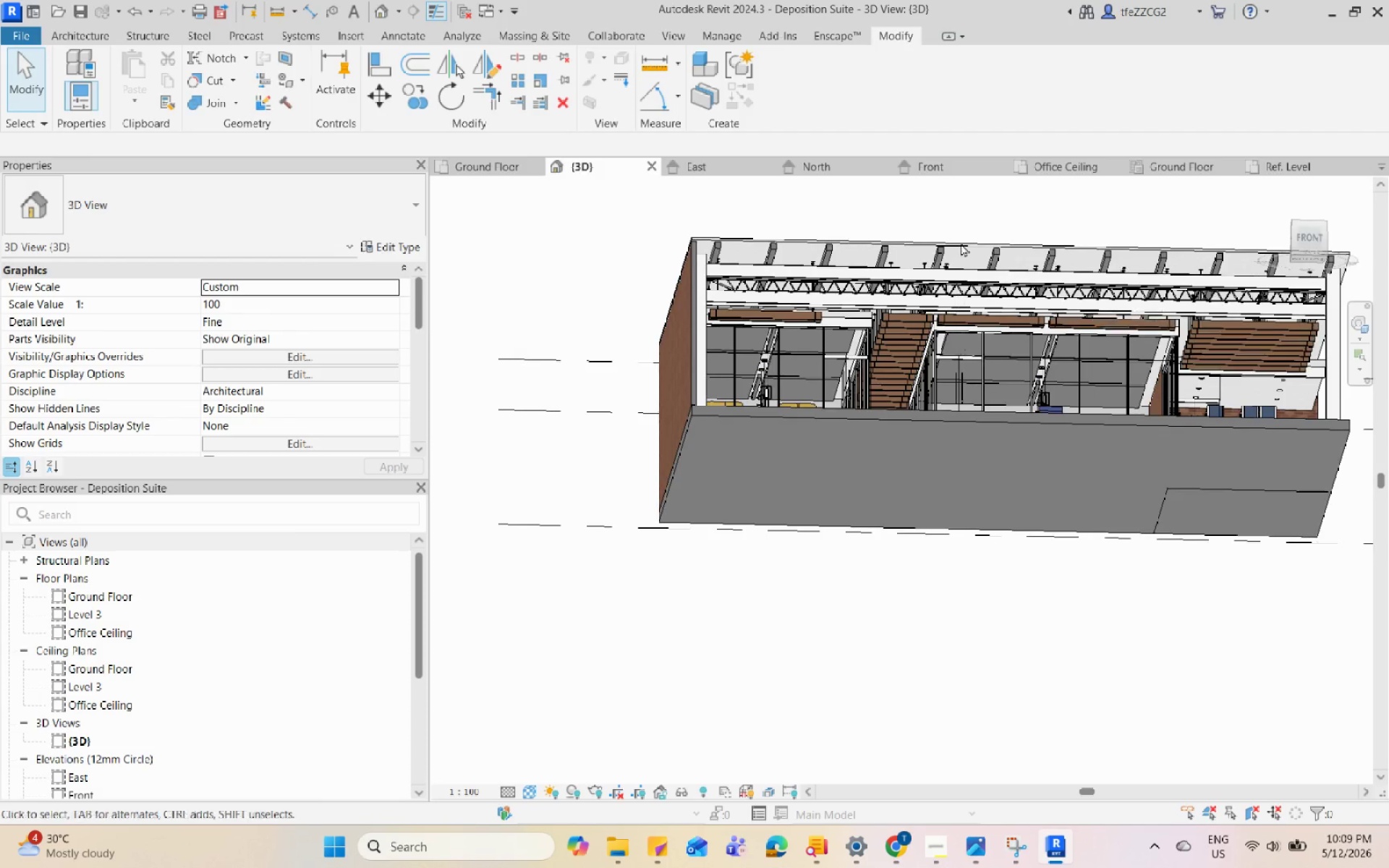 
scroll: coordinate [683, 446], scroll_direction: down, amount: 10.0
 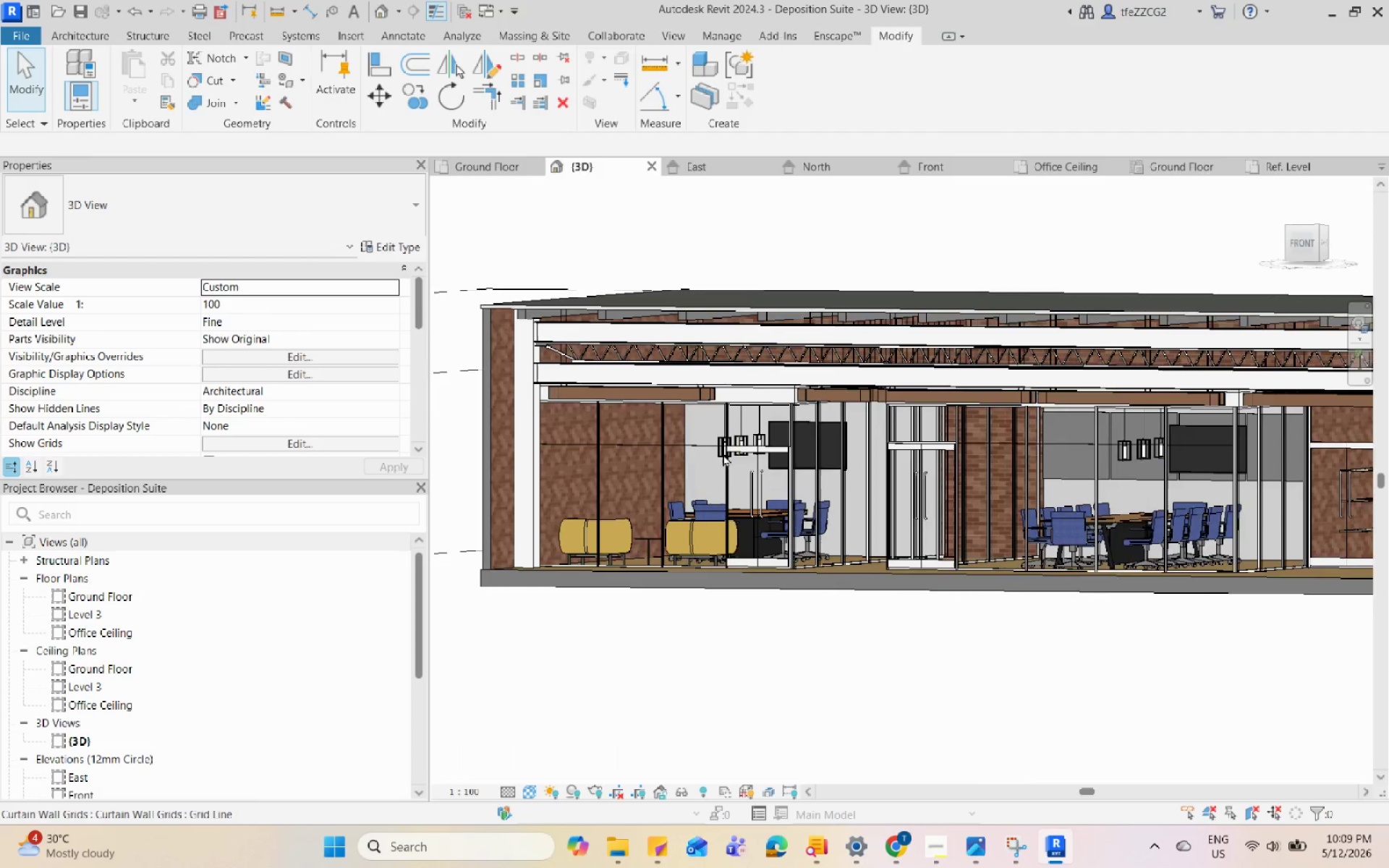 
scroll: coordinate [984, 292], scroll_direction: up, amount: 14.0
 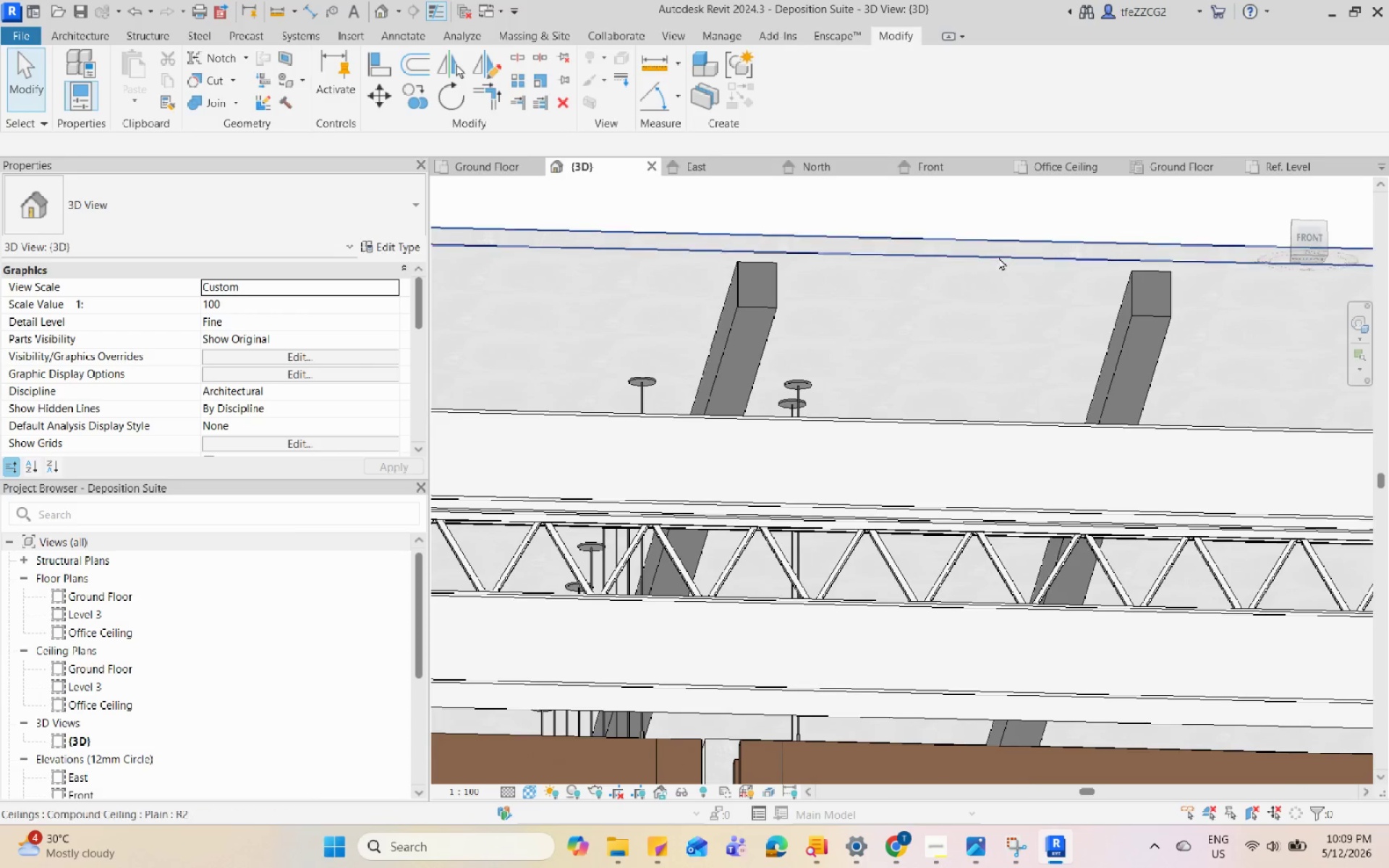 
left_click([998, 257])
 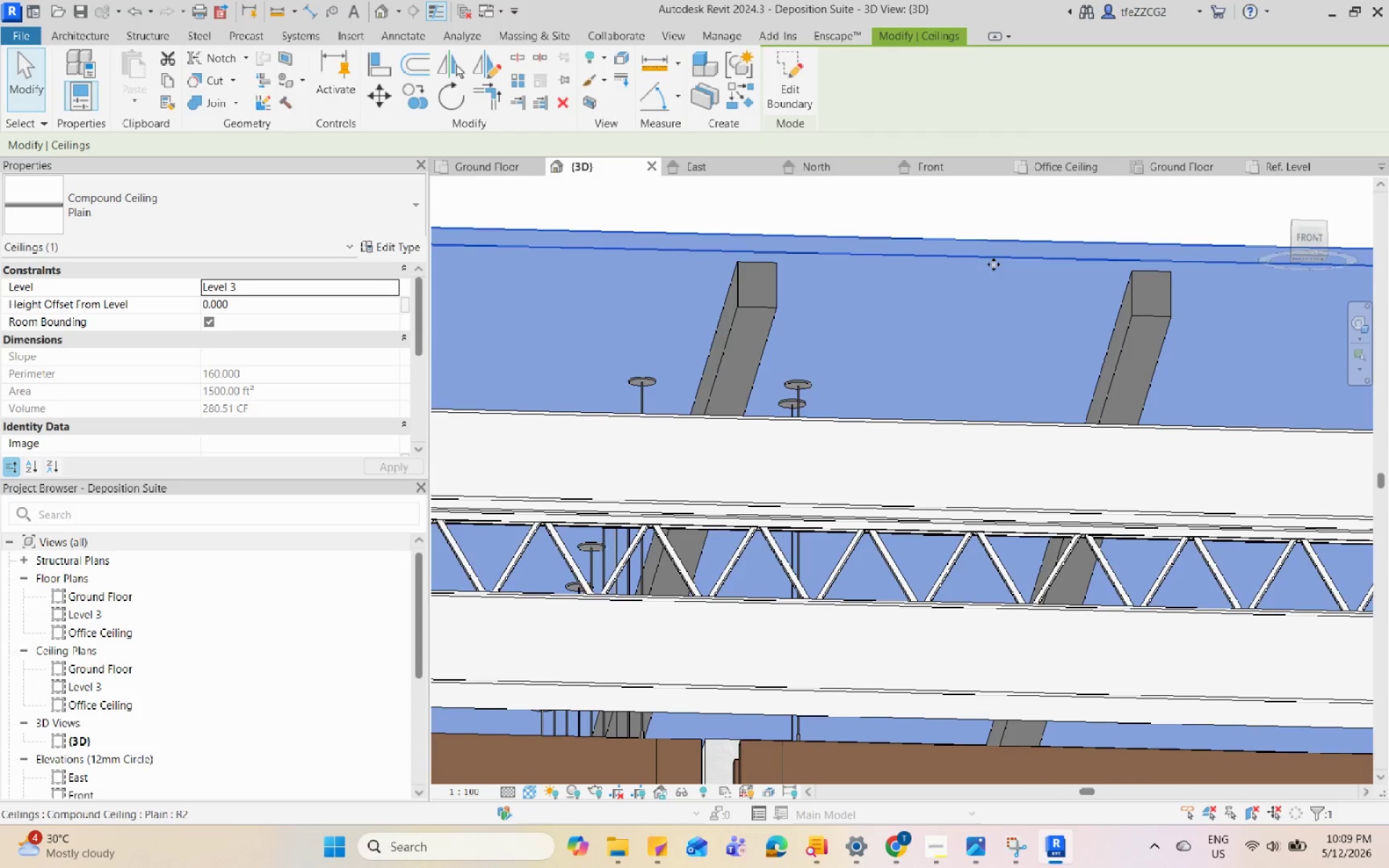 
scroll: coordinate [953, 321], scroll_direction: down, amount: 7.0
 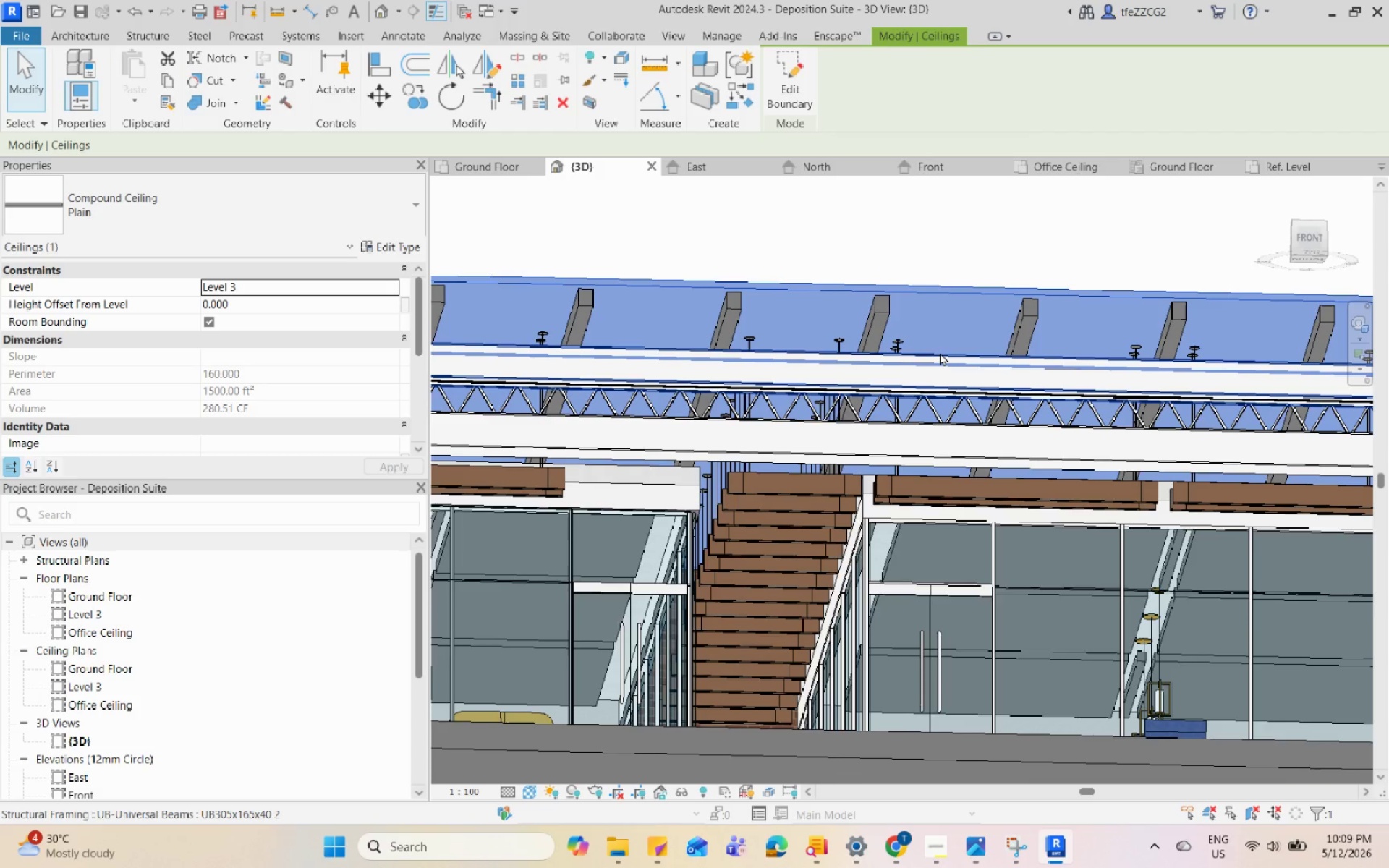 
key(Escape)
 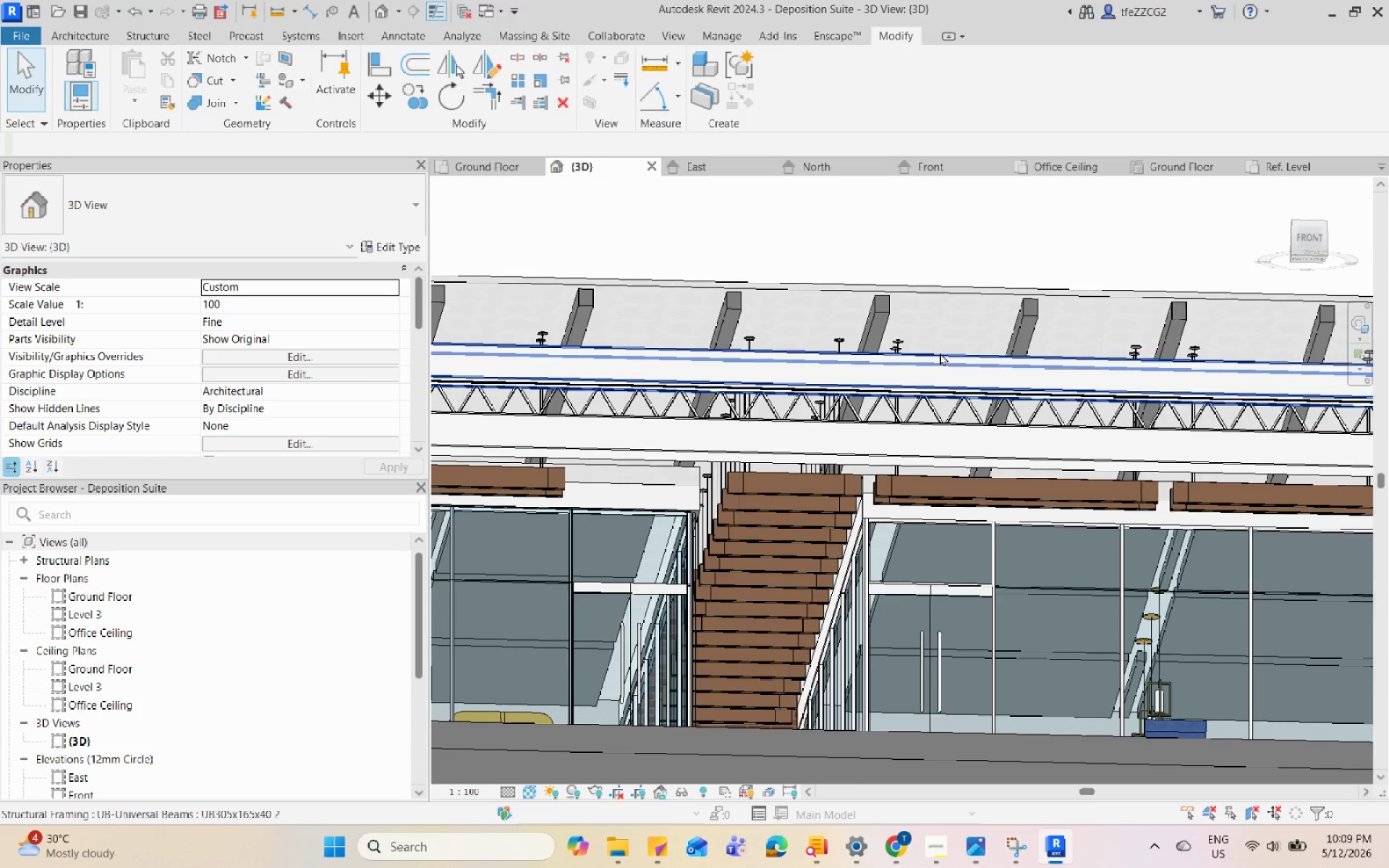 
hold_key(key=ShiftLeft, duration=1.3)
 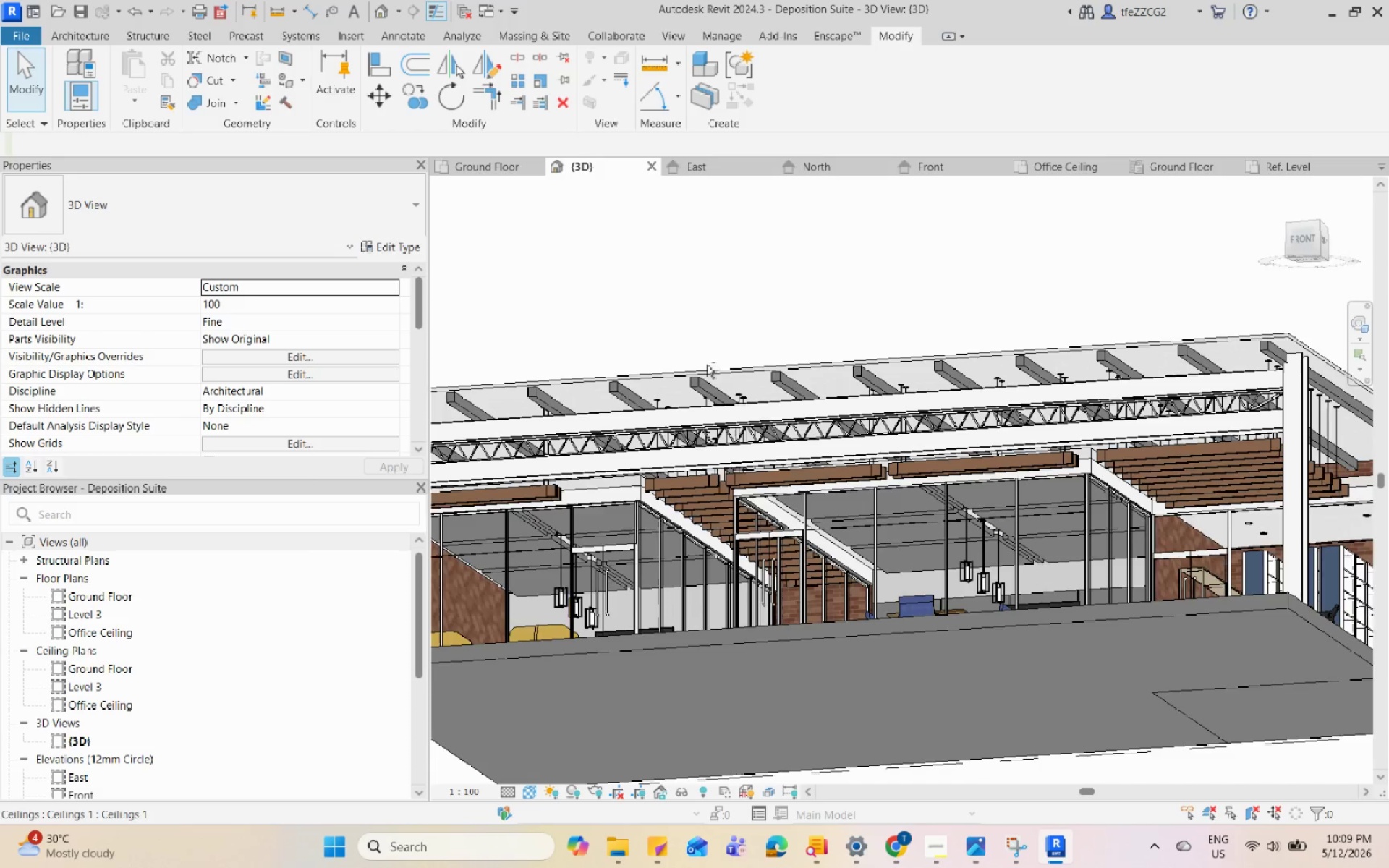 
scroll: coordinate [940, 359], scroll_direction: down, amount: 4.0
 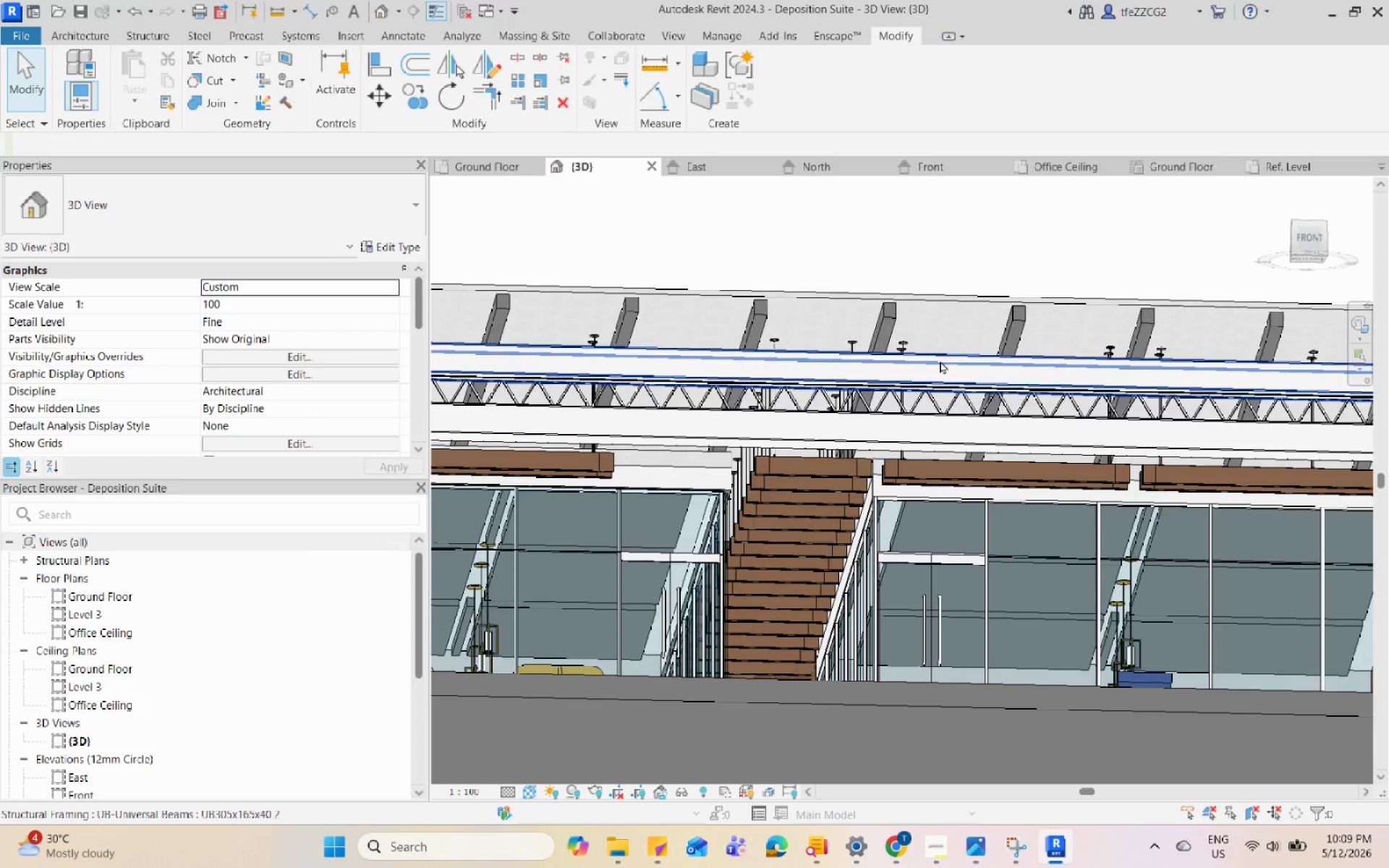 
left_click([715, 385])
 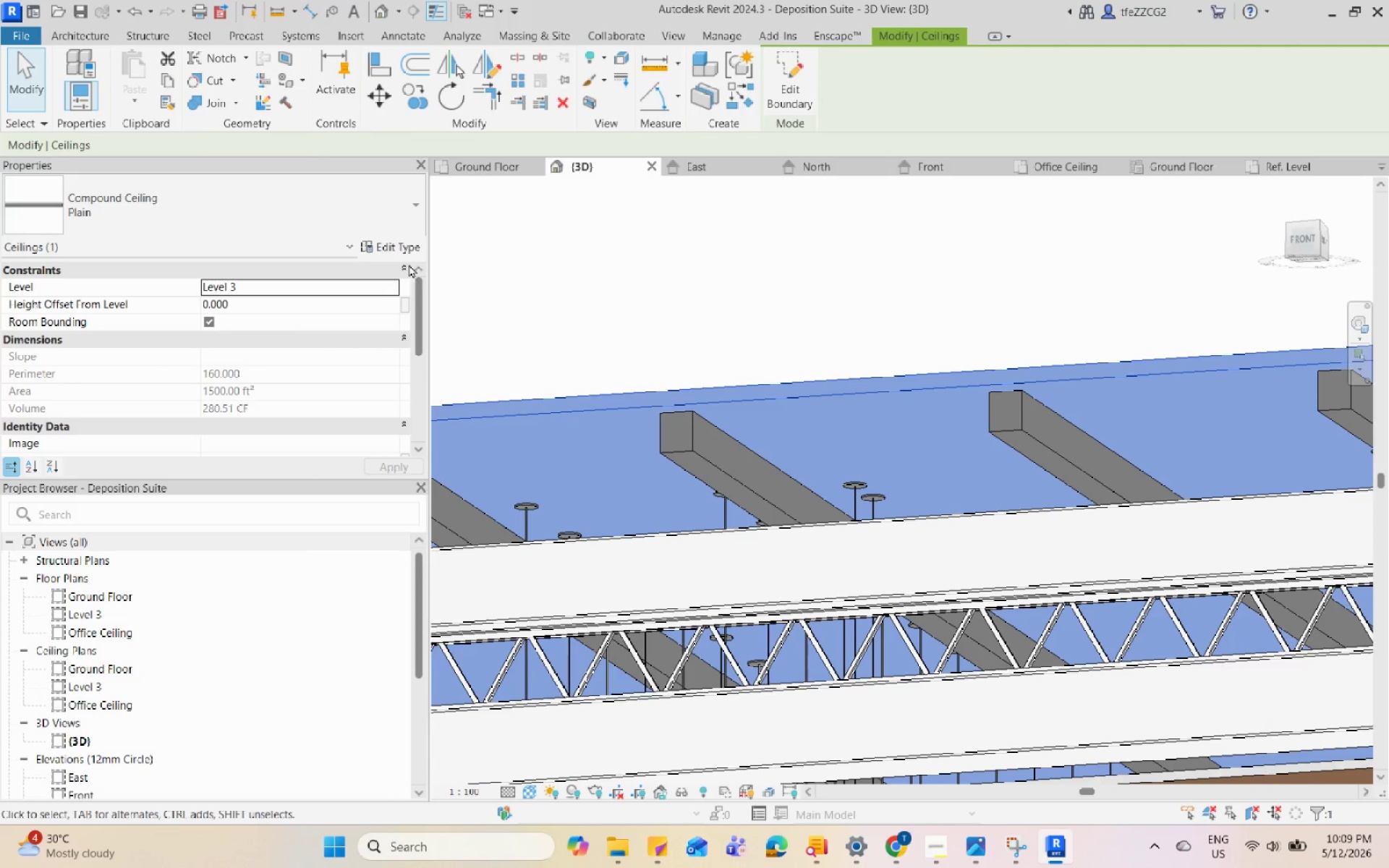 
scroll: coordinate [701, 366], scroll_direction: up, amount: 10.0
 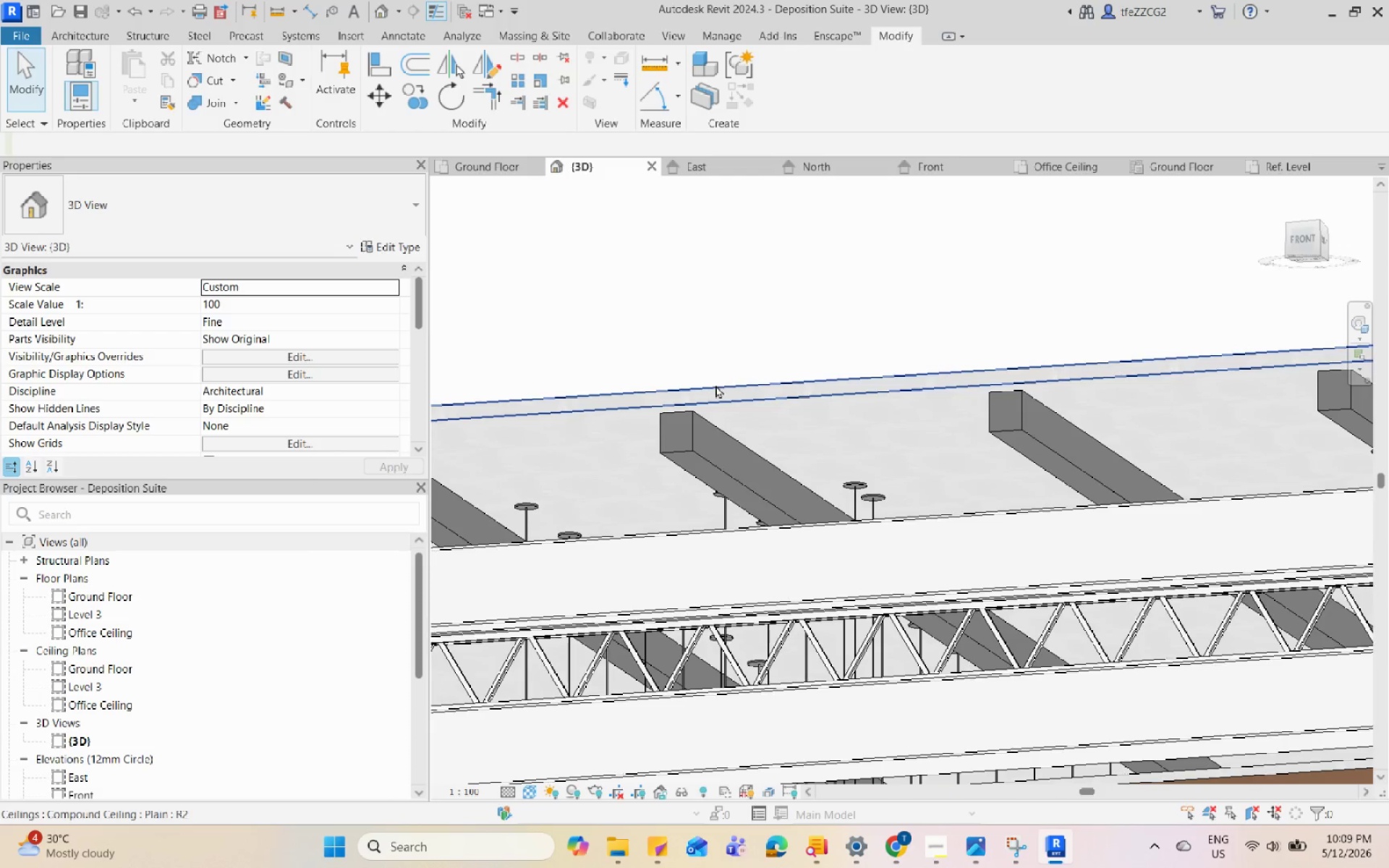 
left_click([401, 244])
 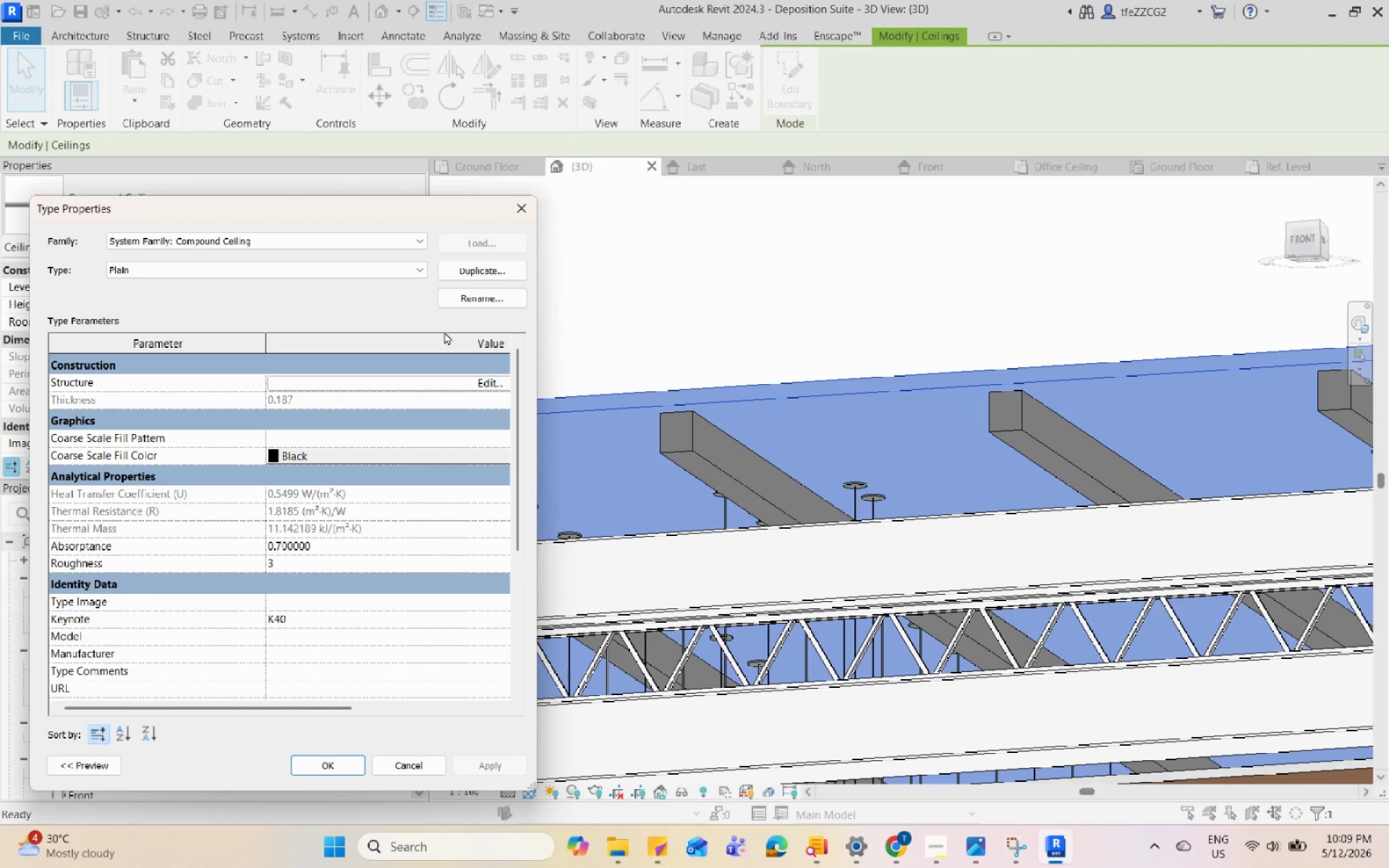 
left_click([435, 373])
 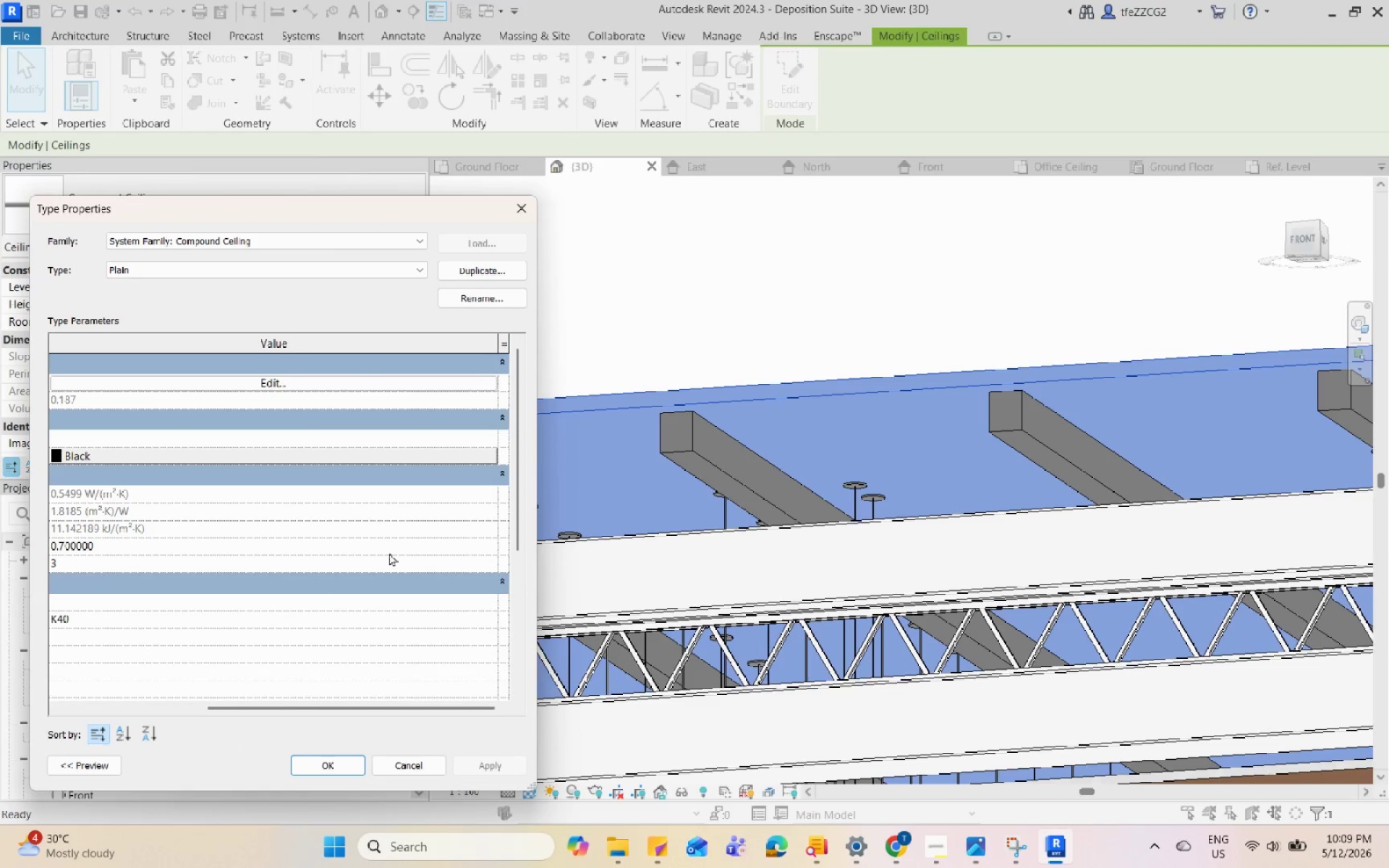 
left_click_drag(start_coordinate=[372, 710], to_coordinate=[251, 709])
 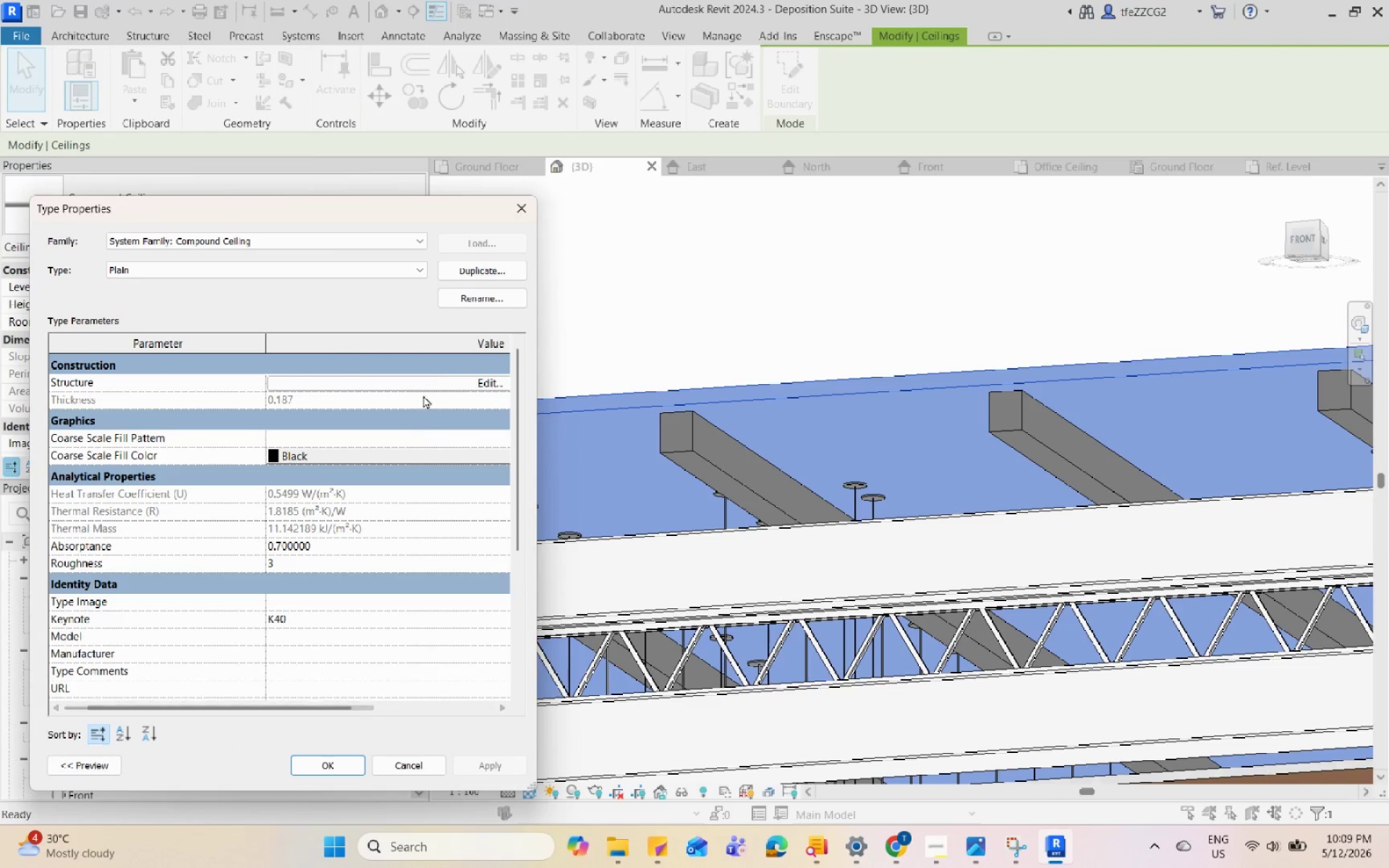 
left_click([431, 379])
 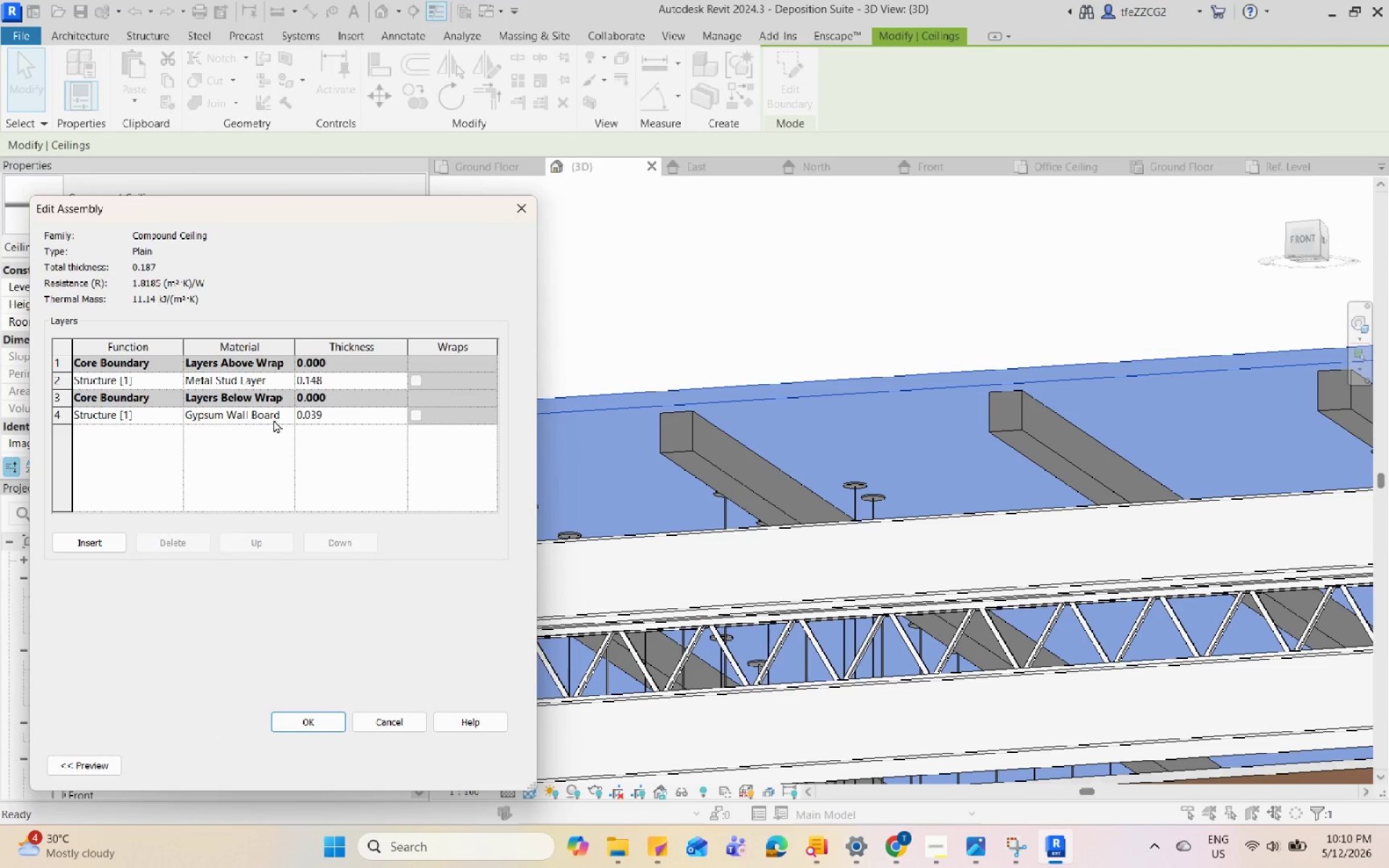 
mouse_move([279, 433])
 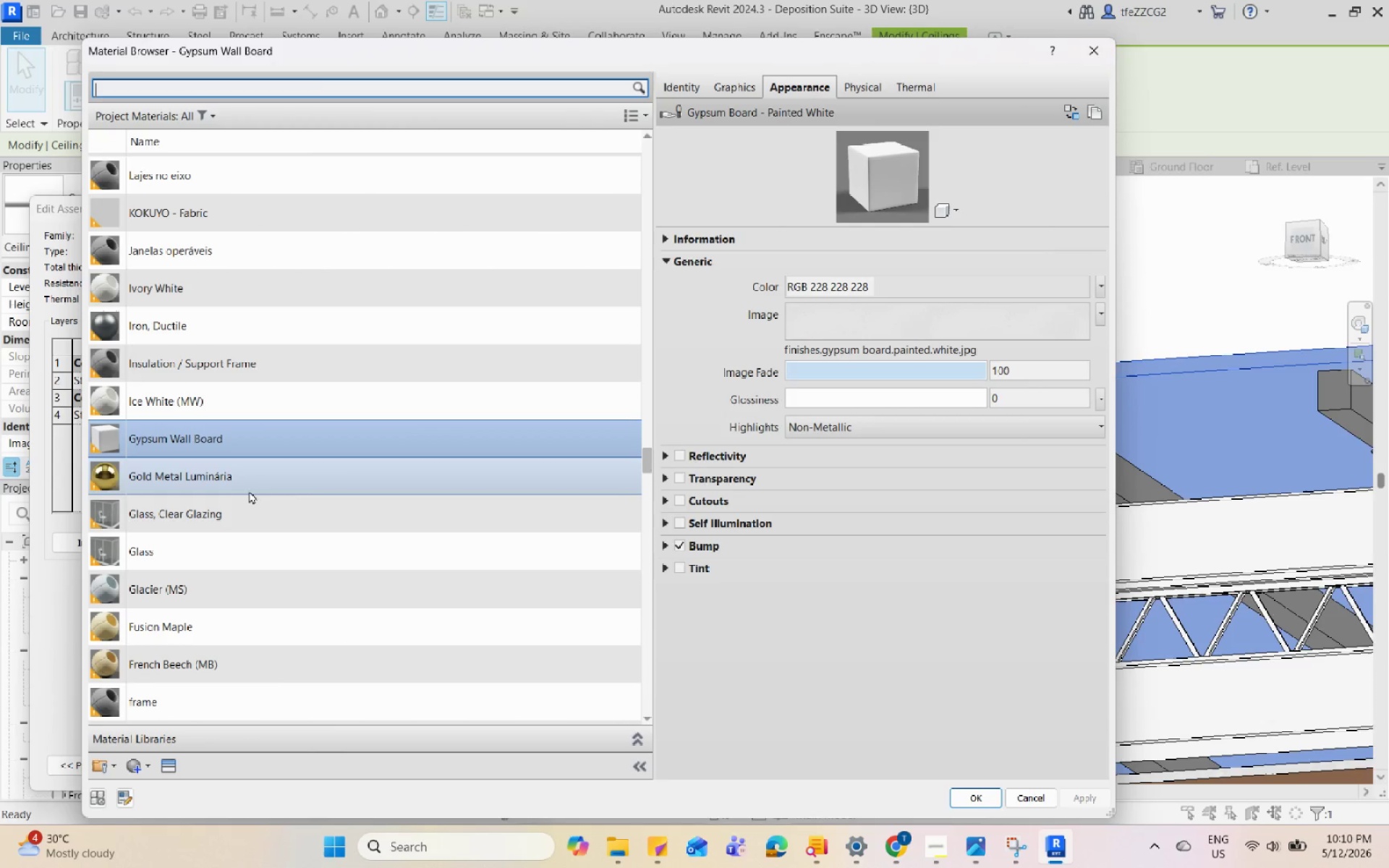 
right_click([263, 439])
 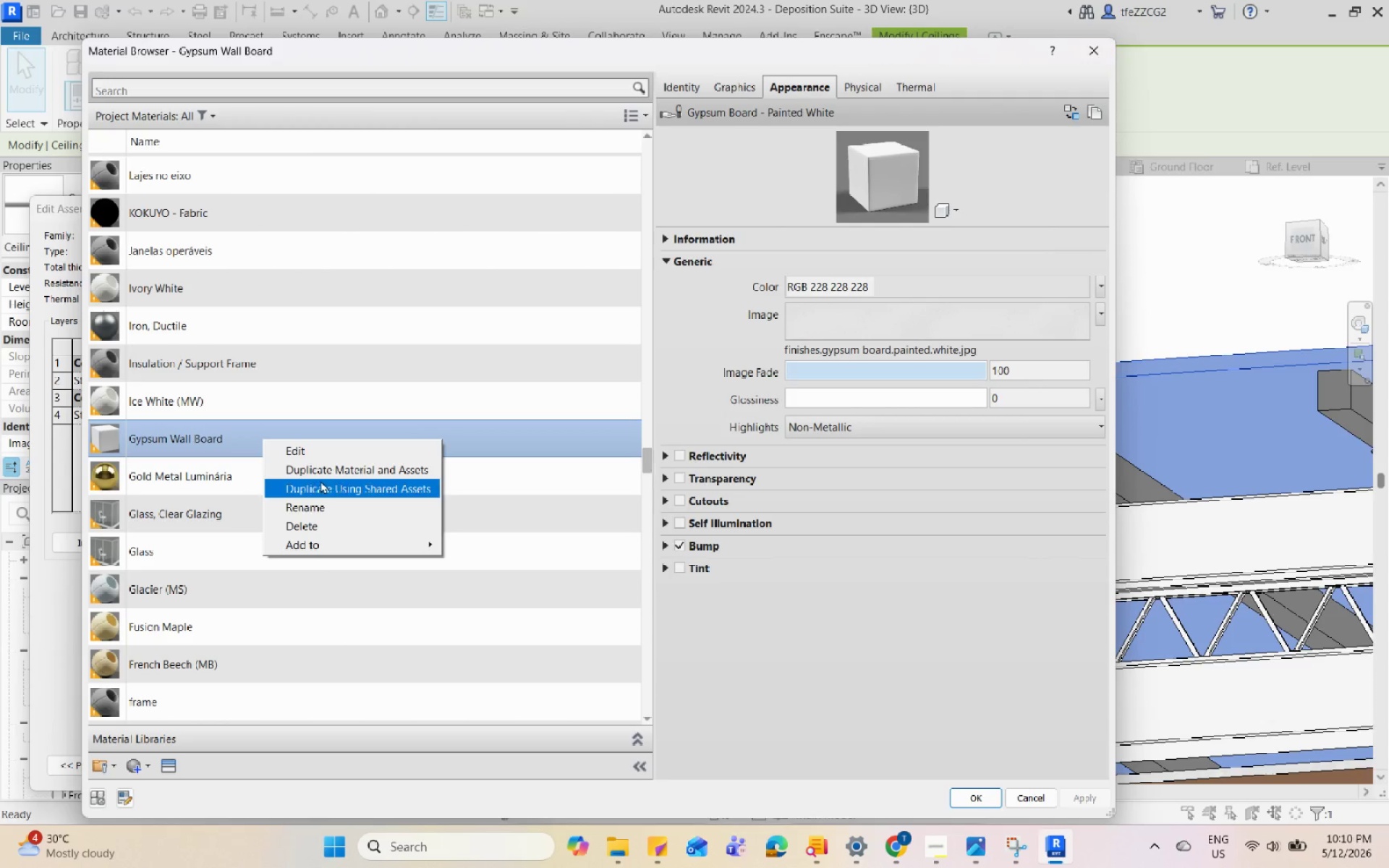 
left_click([331, 470])
 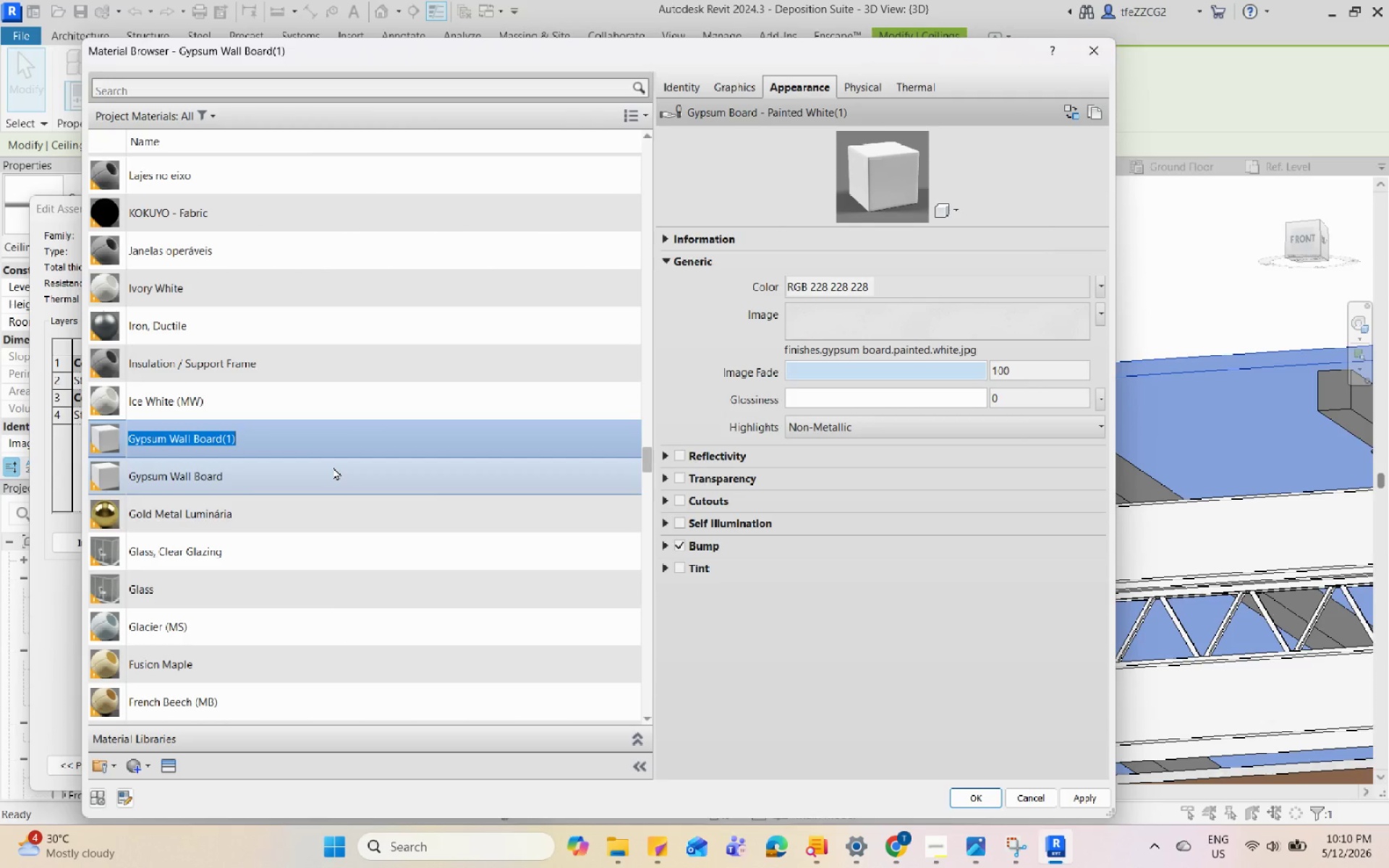 
type(Ceiling Planks)
 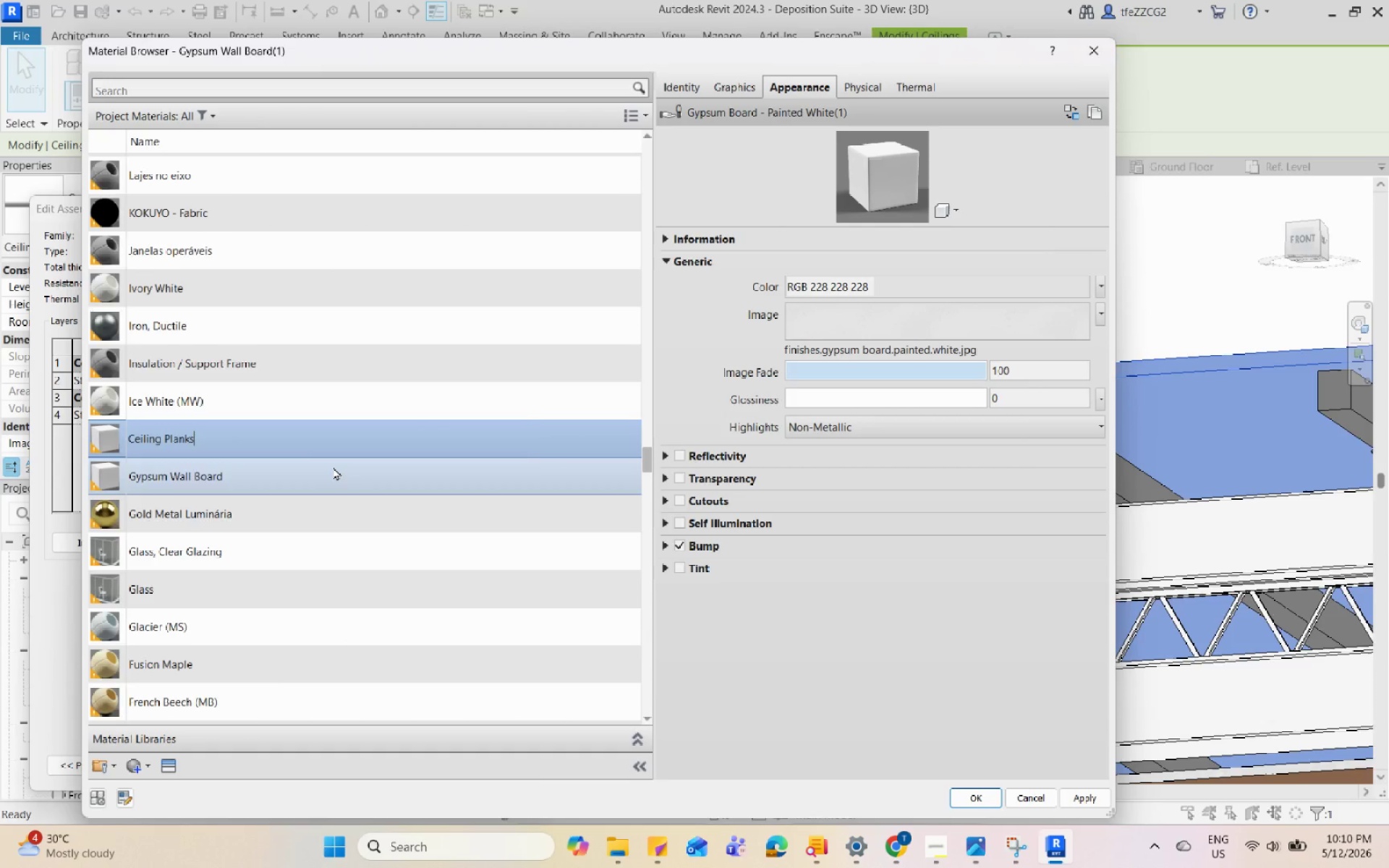 
key(Enter)
 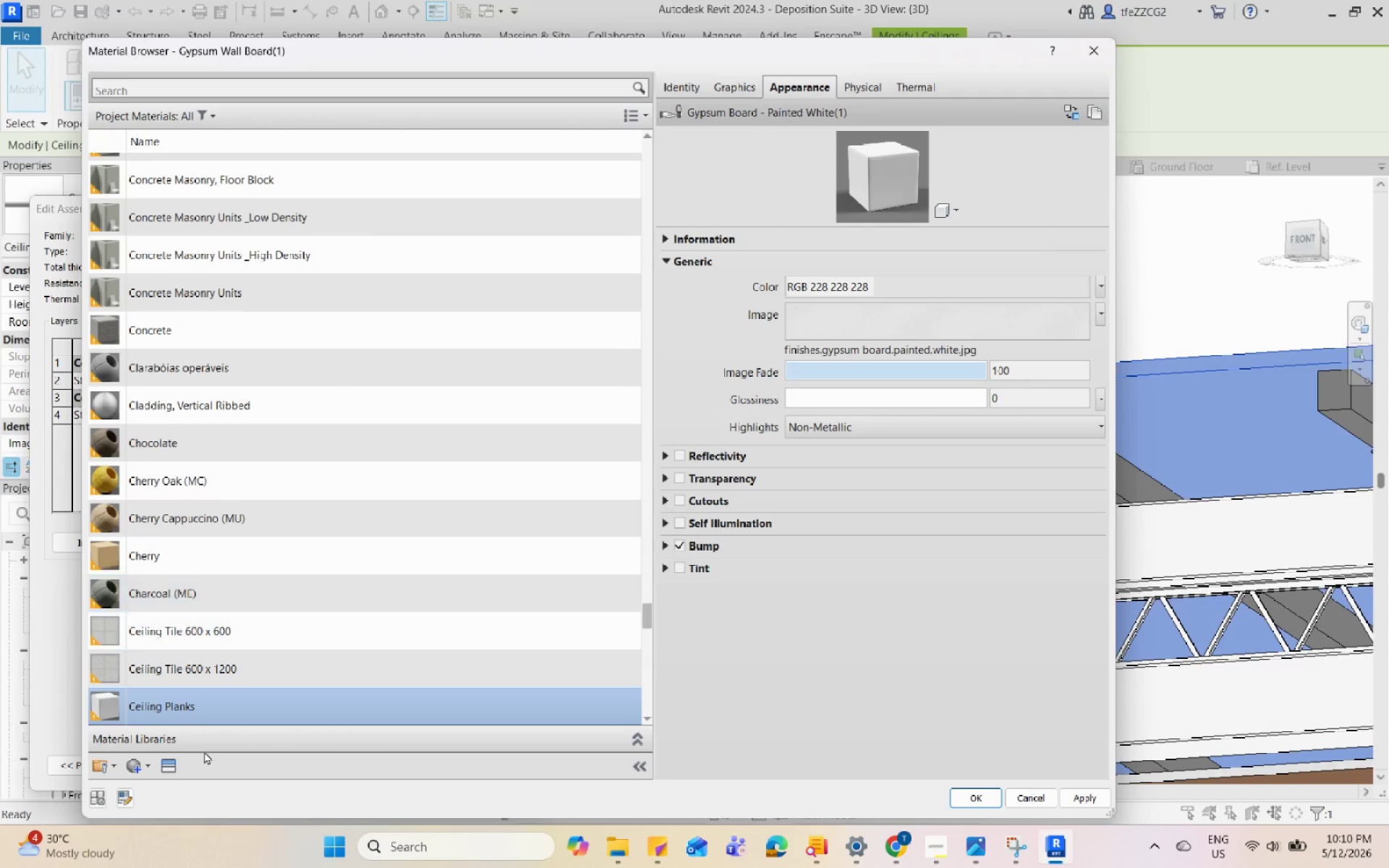 
left_click([169, 765])
 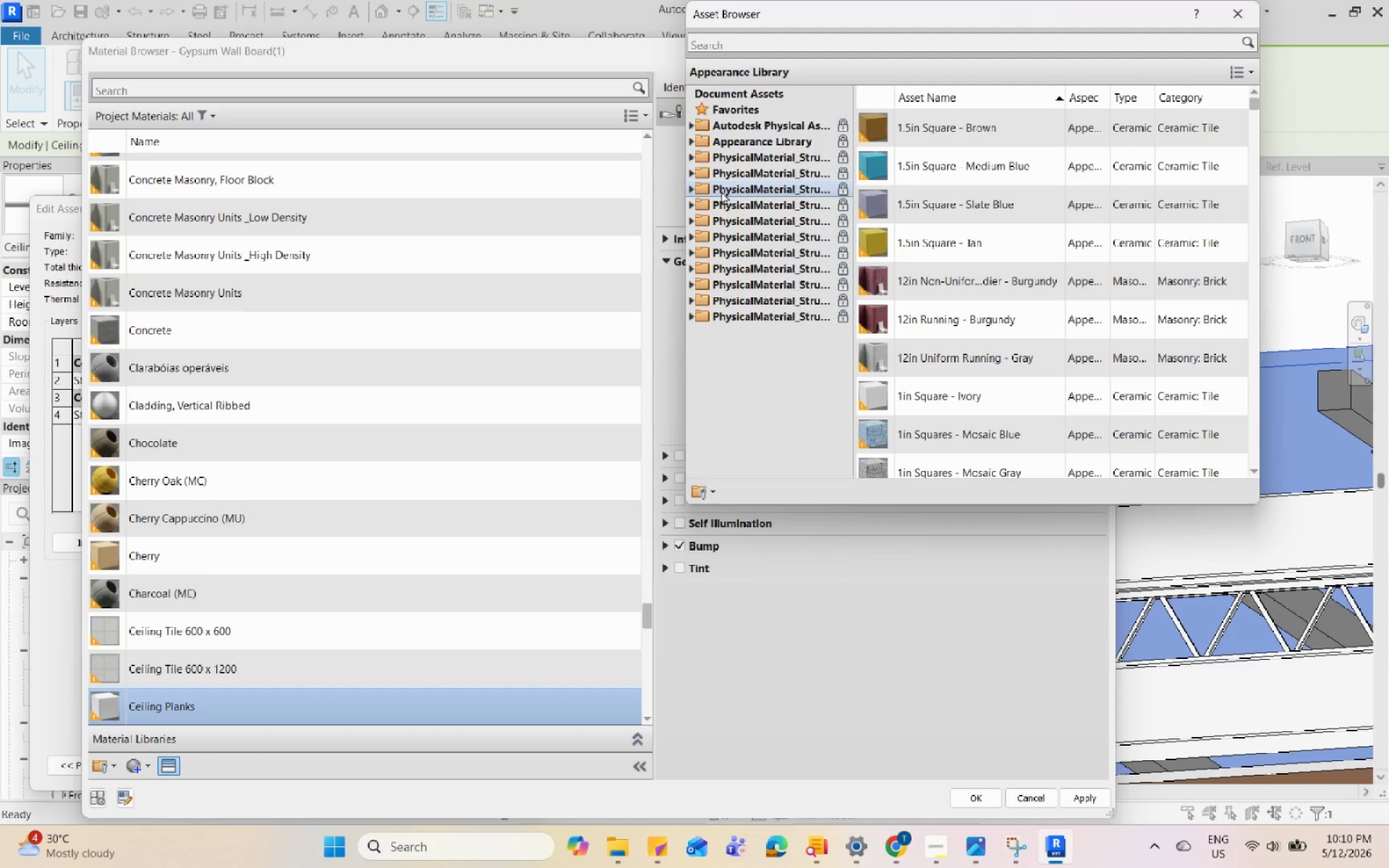 
left_click([696, 139])
 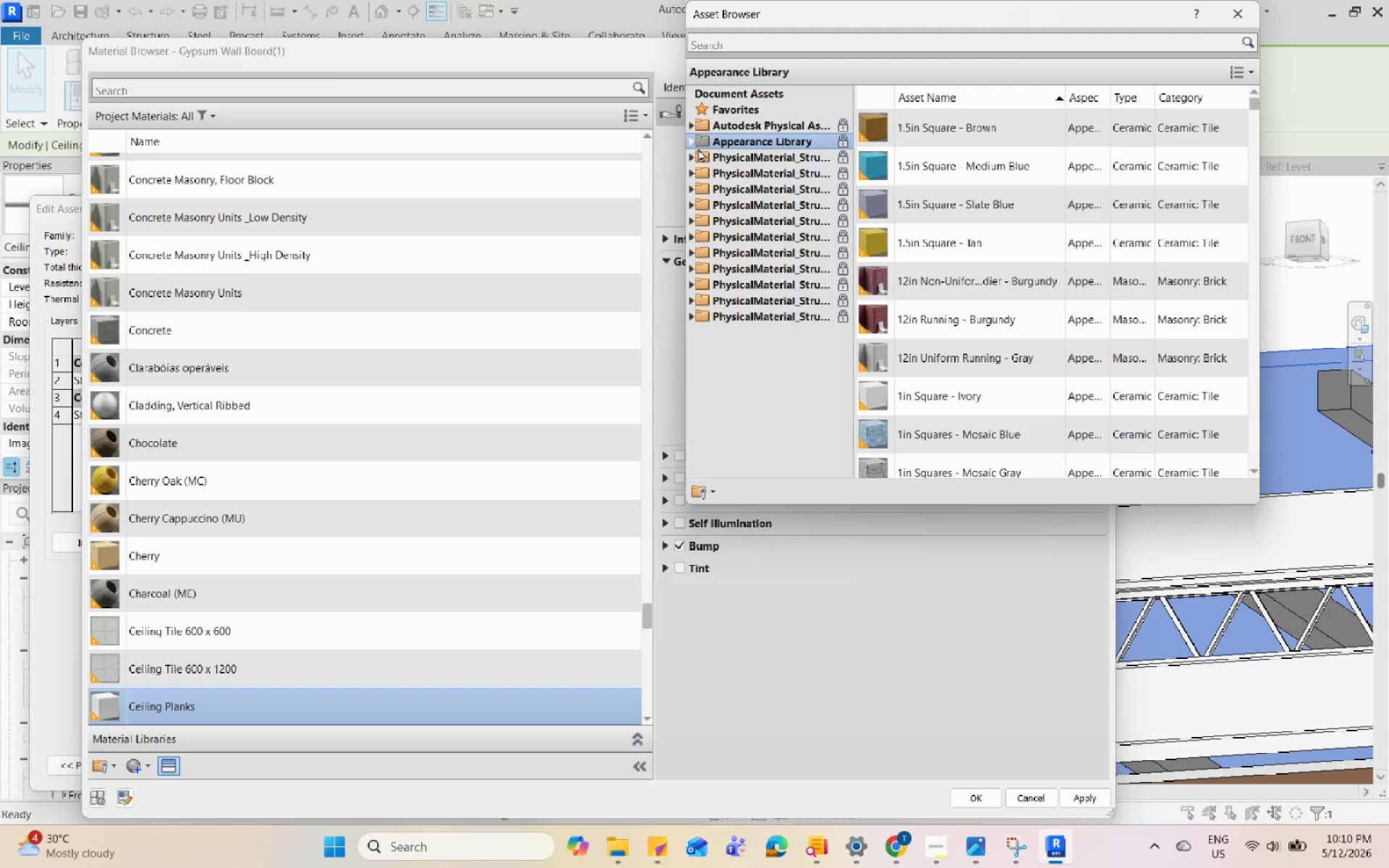 
left_click([689, 144])
 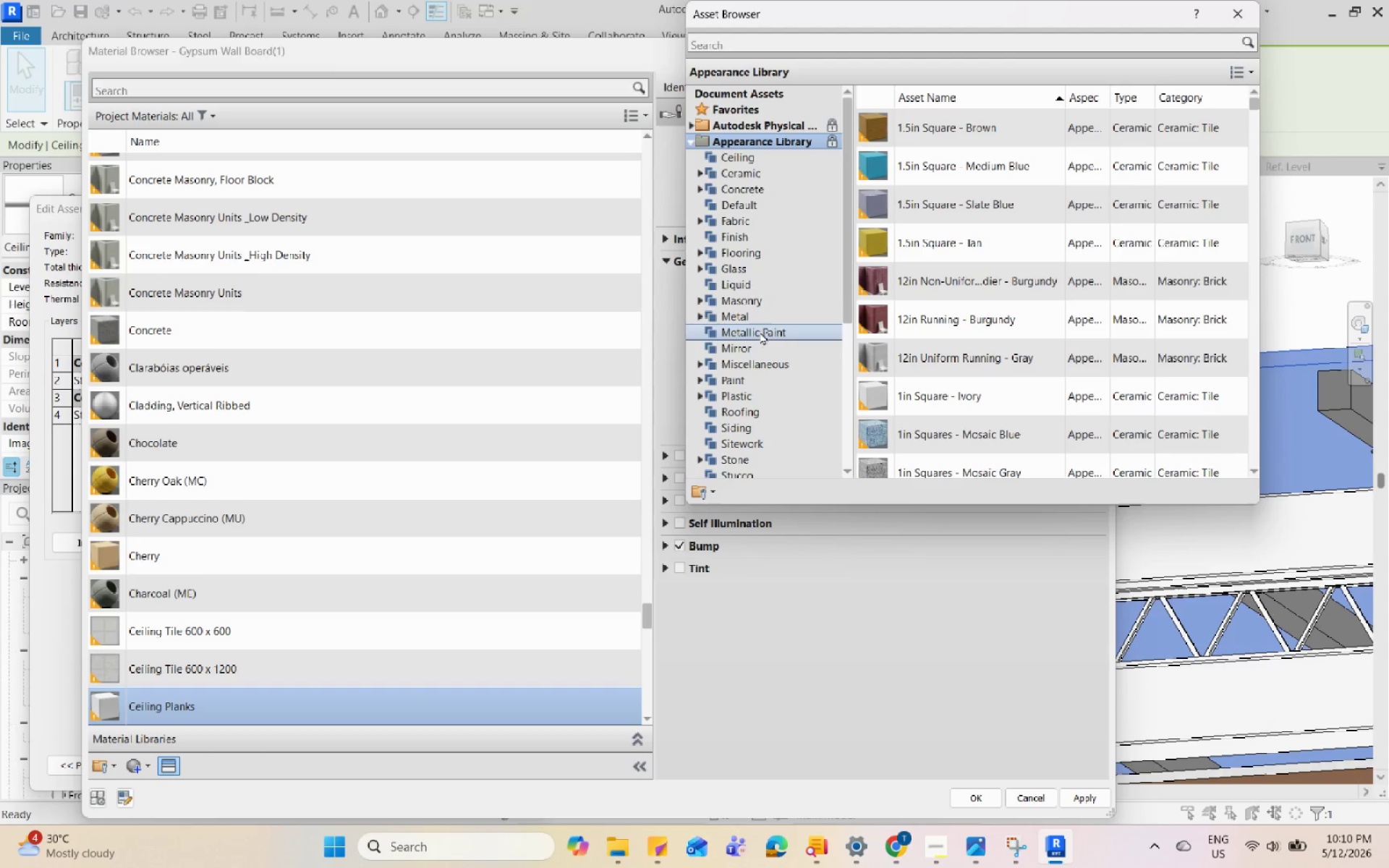 
scroll: coordinate [760, 354], scroll_direction: down, amount: 3.0
 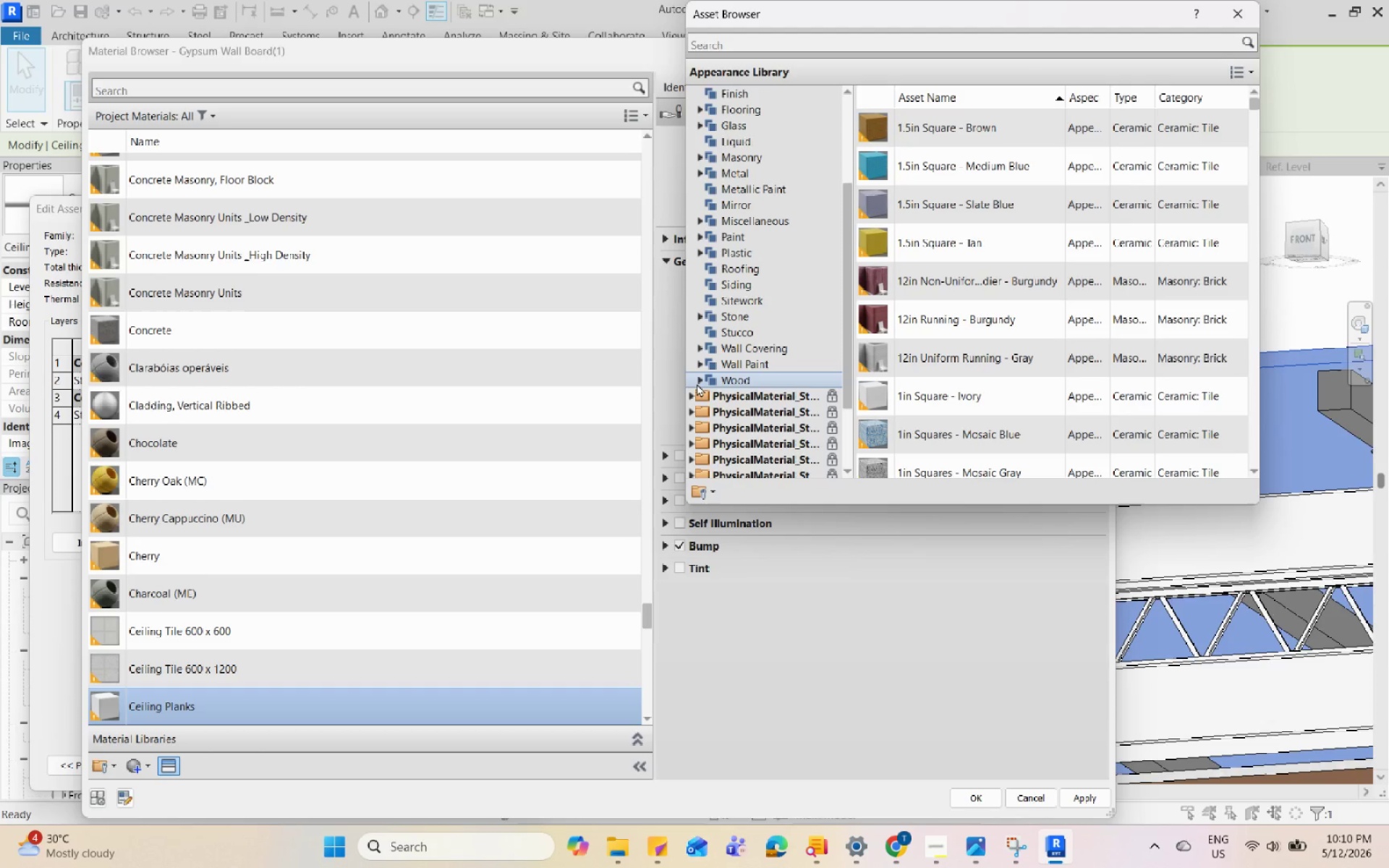 
left_click([698, 383])
 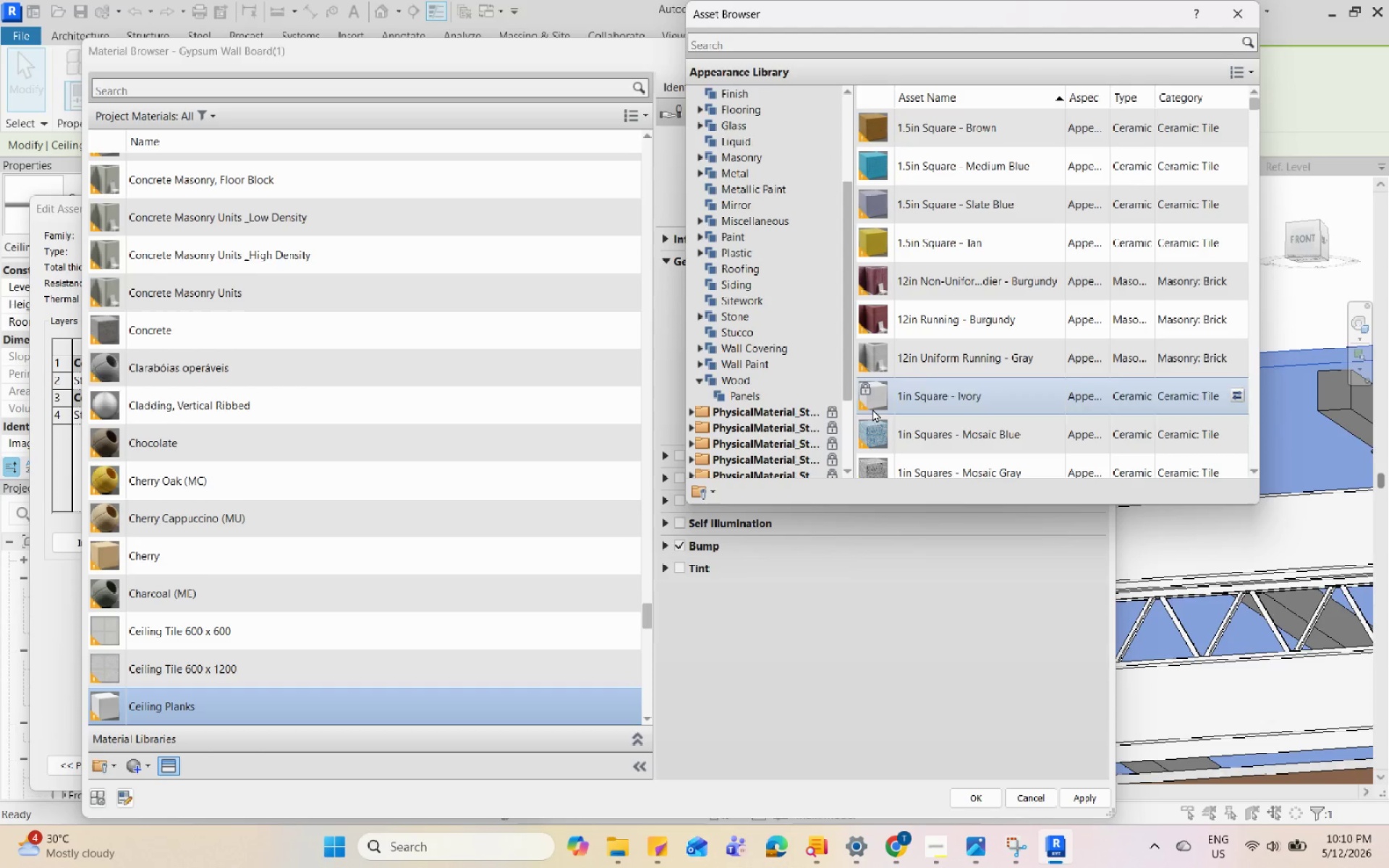 
left_click([765, 393])
 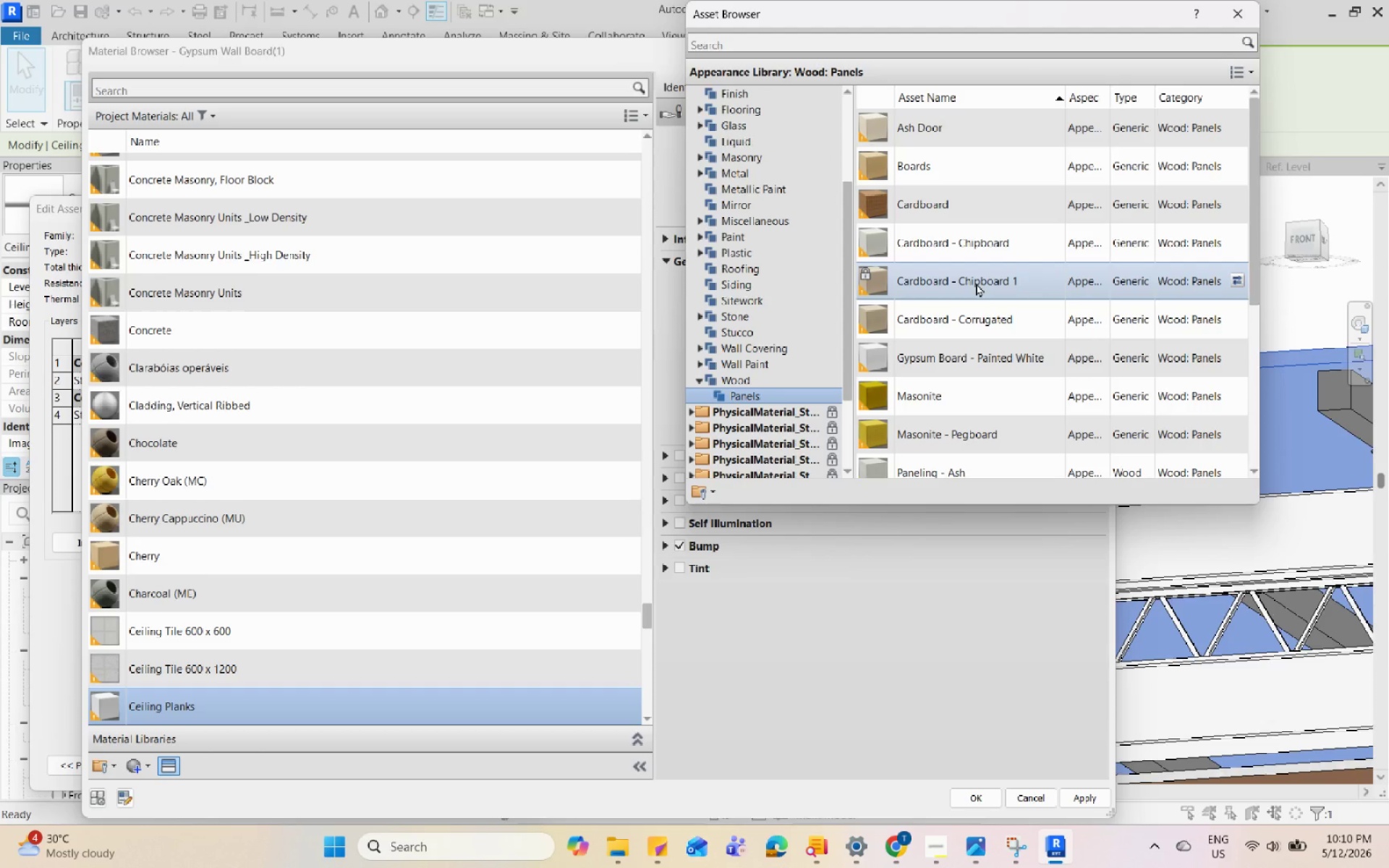 
scroll: coordinate [1017, 273], scroll_direction: up, amount: 2.0
 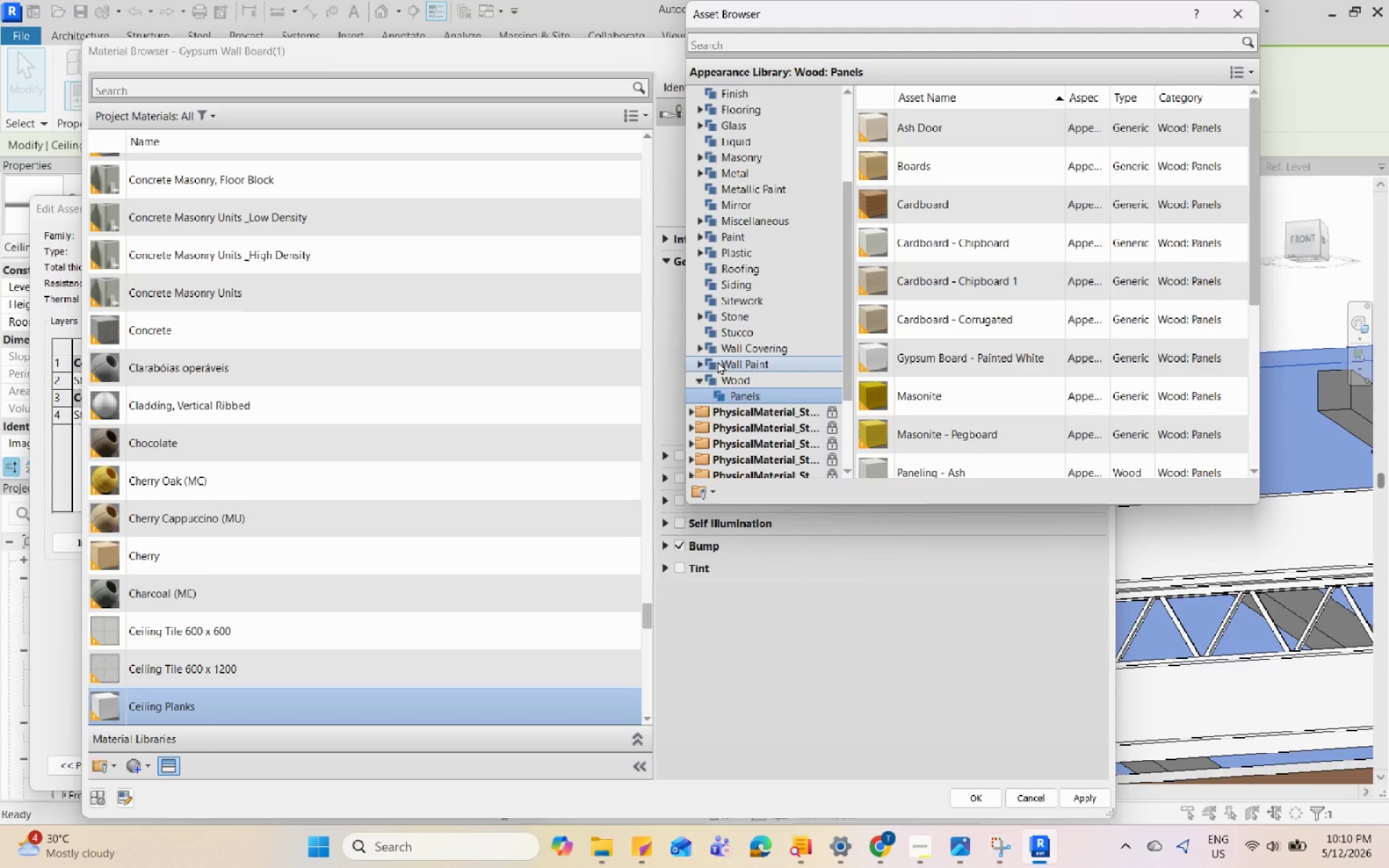 
left_click([700, 316])
 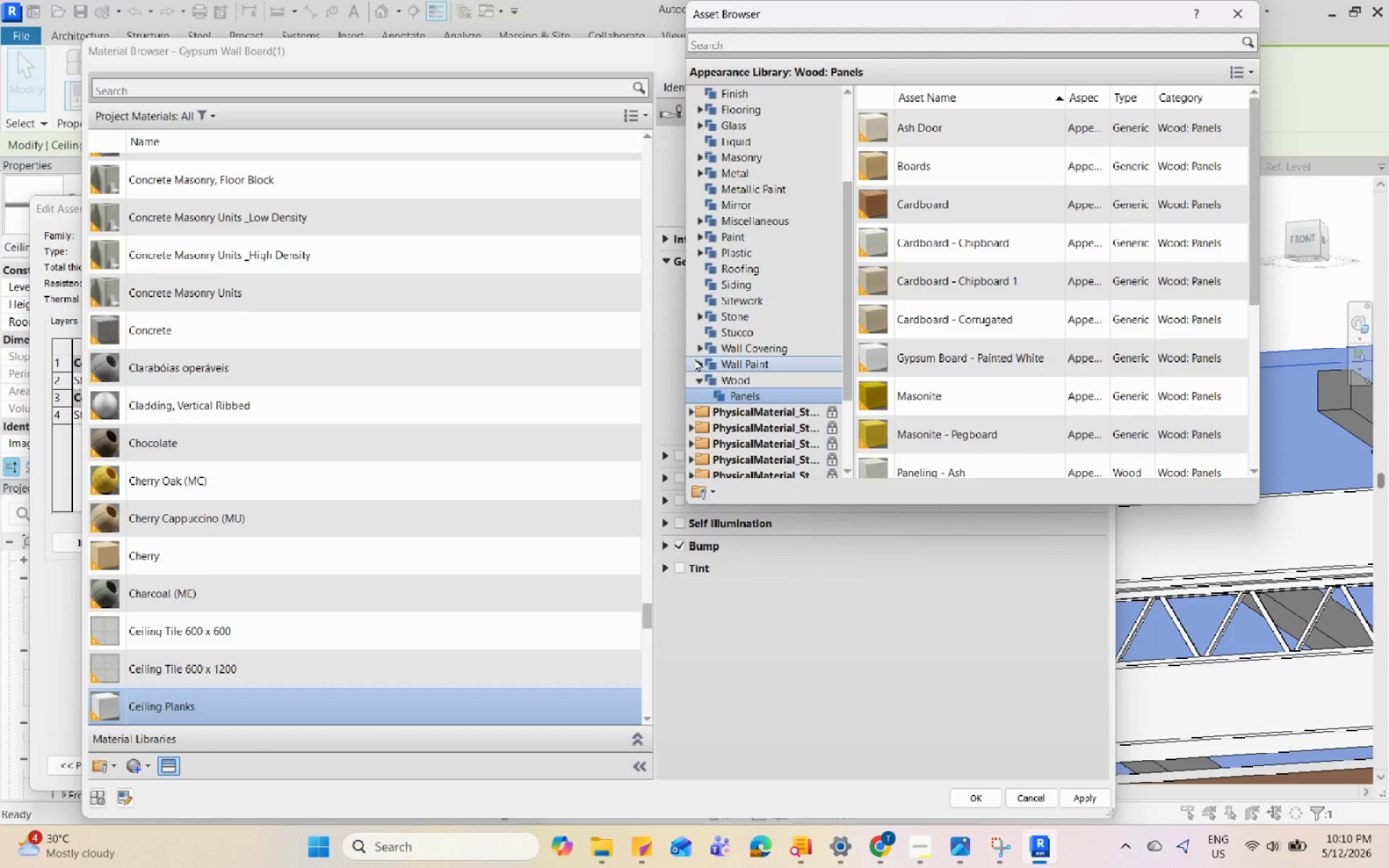 
scroll: coordinate [751, 237], scroll_direction: up, amount: 5.0
 